 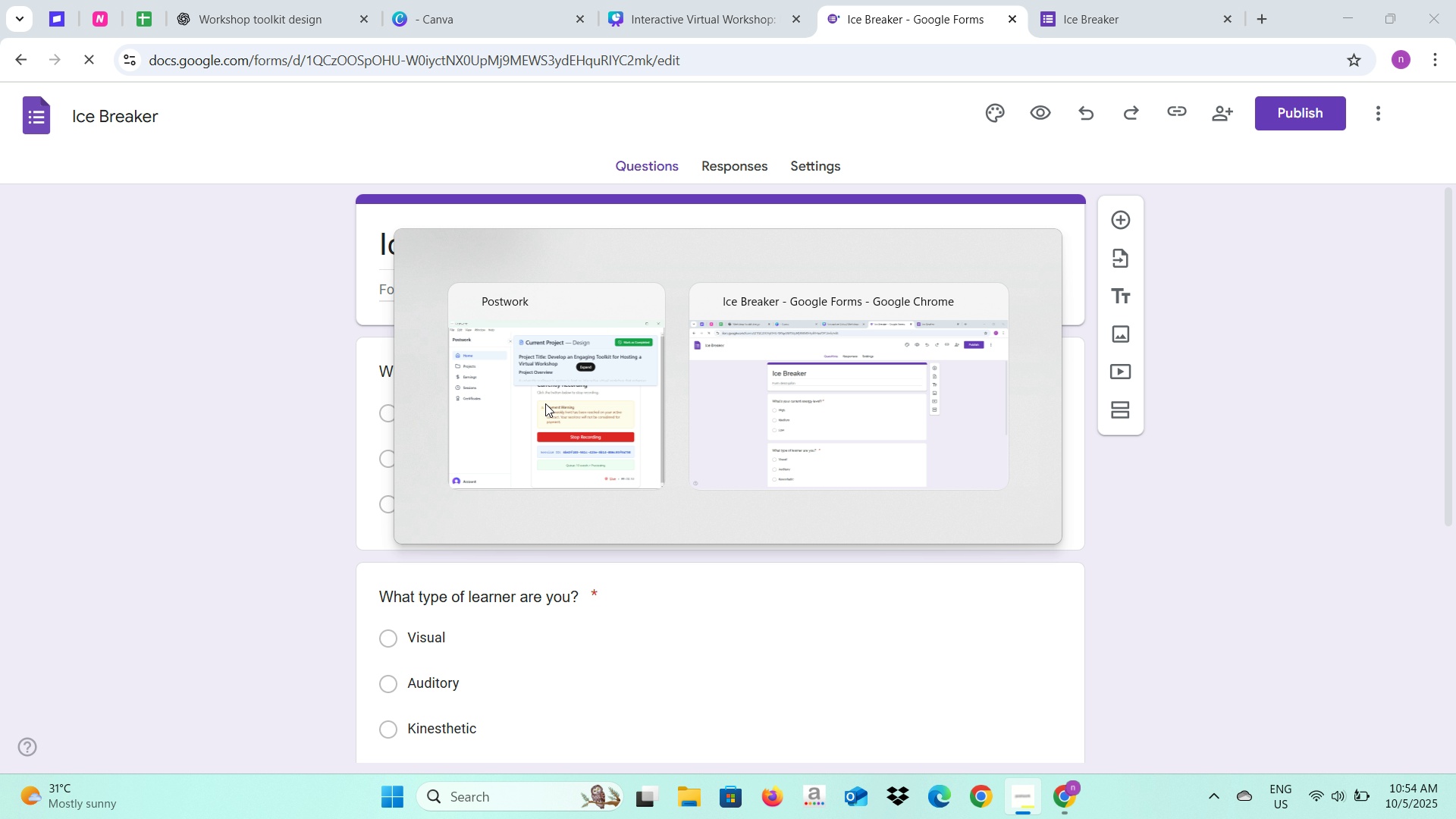 
key(Alt+Tab)
 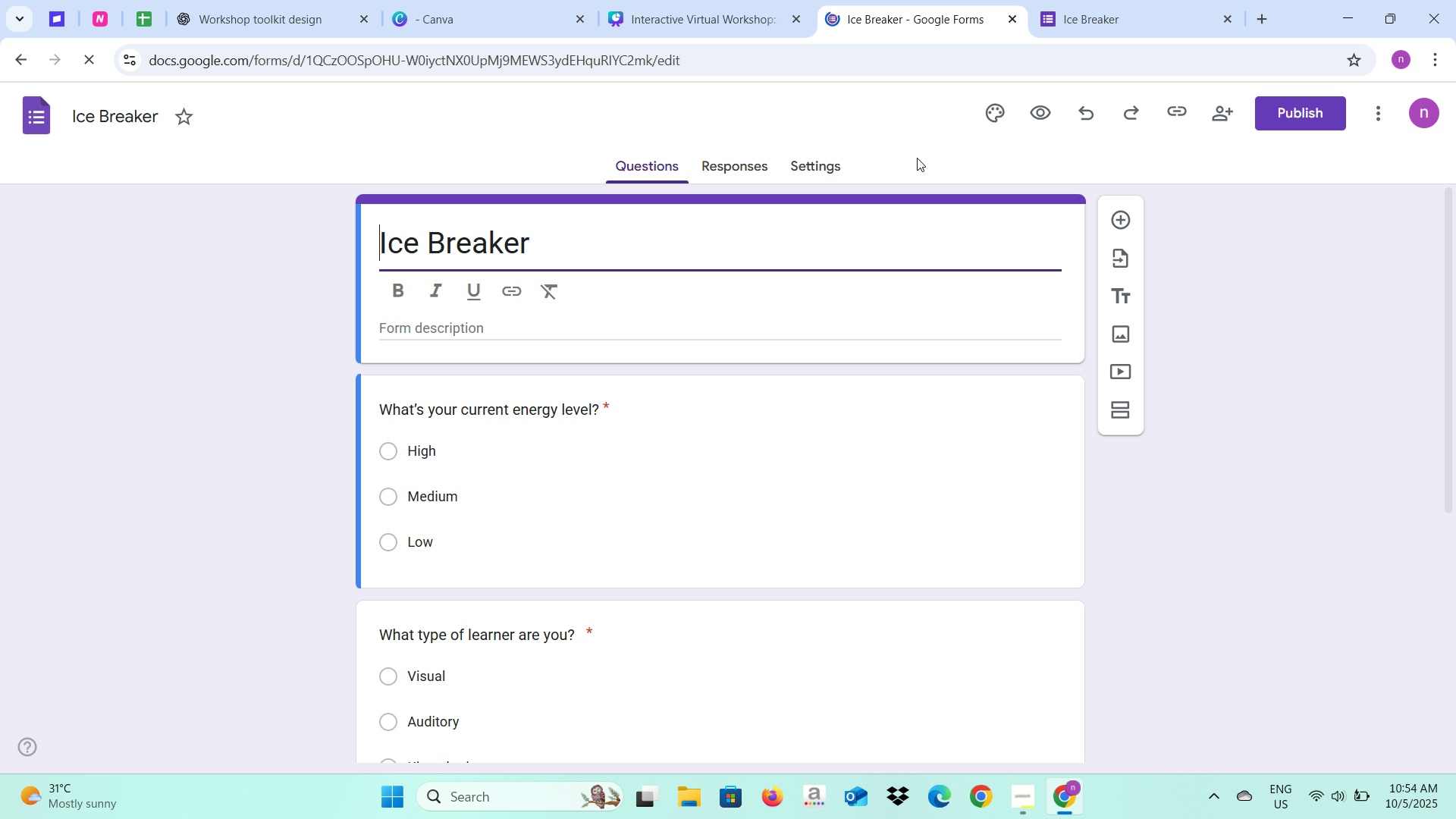 
left_click([990, 113])
 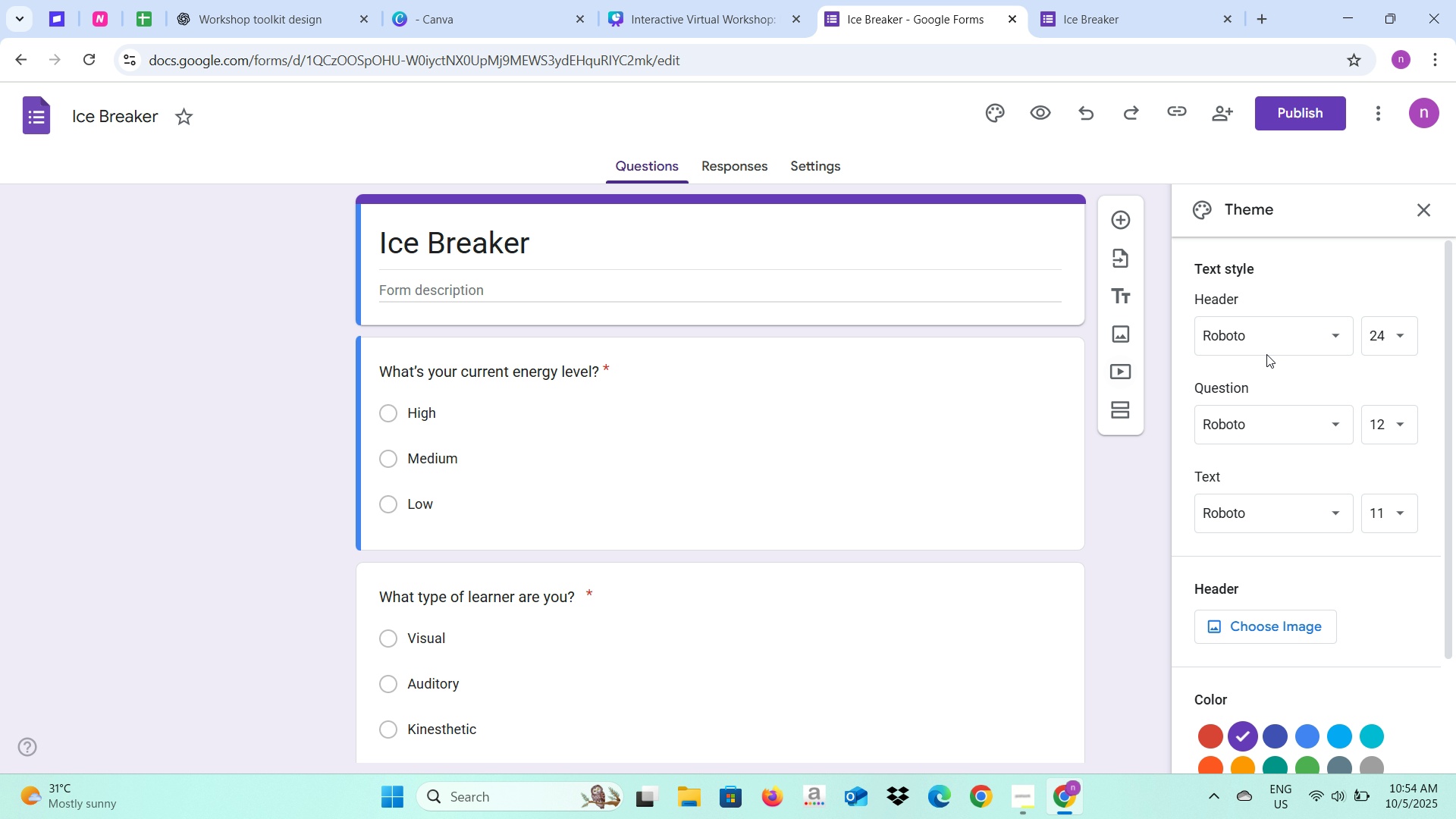 
left_click([1279, 329])
 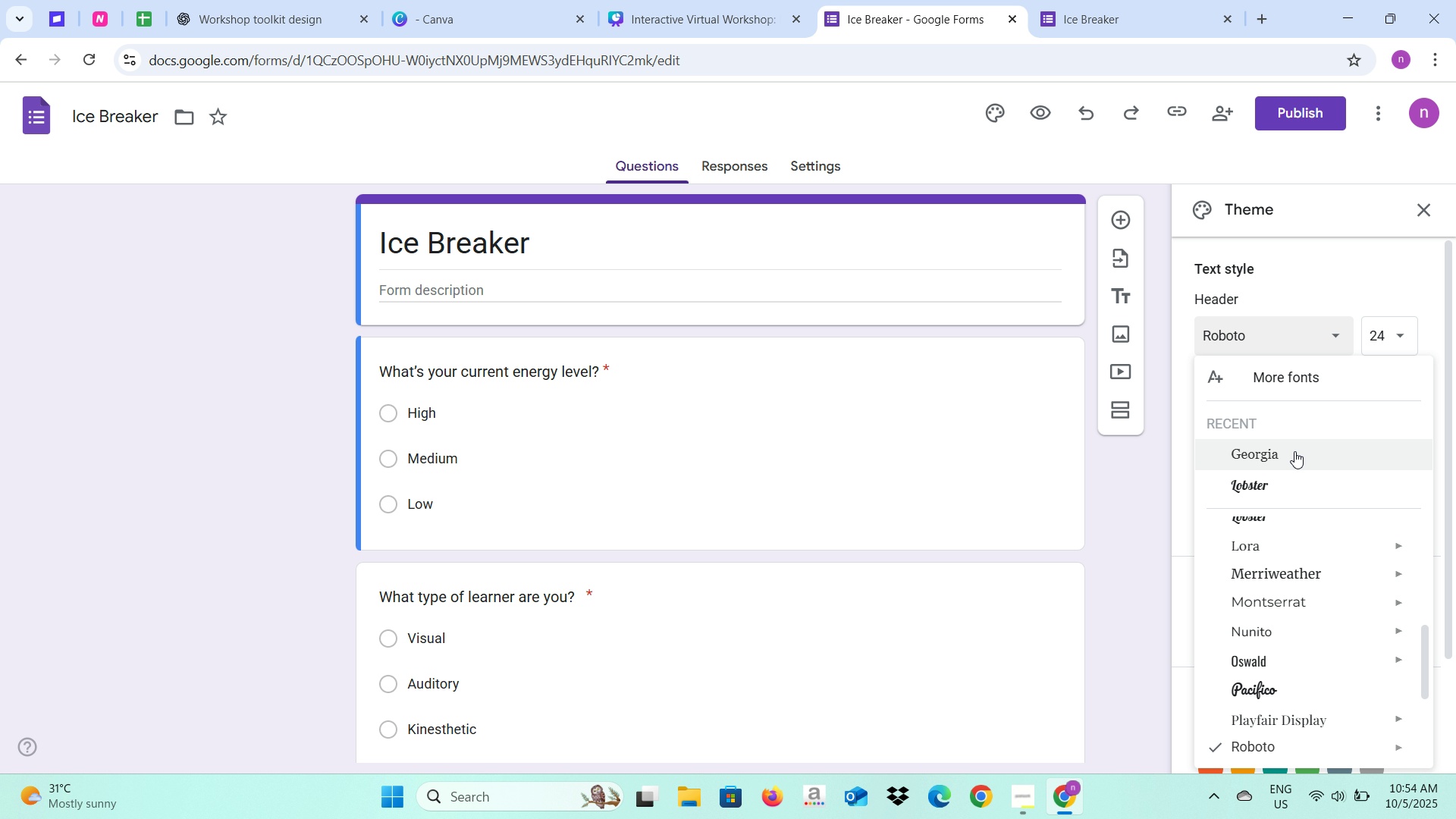 
left_click([1294, 451])
 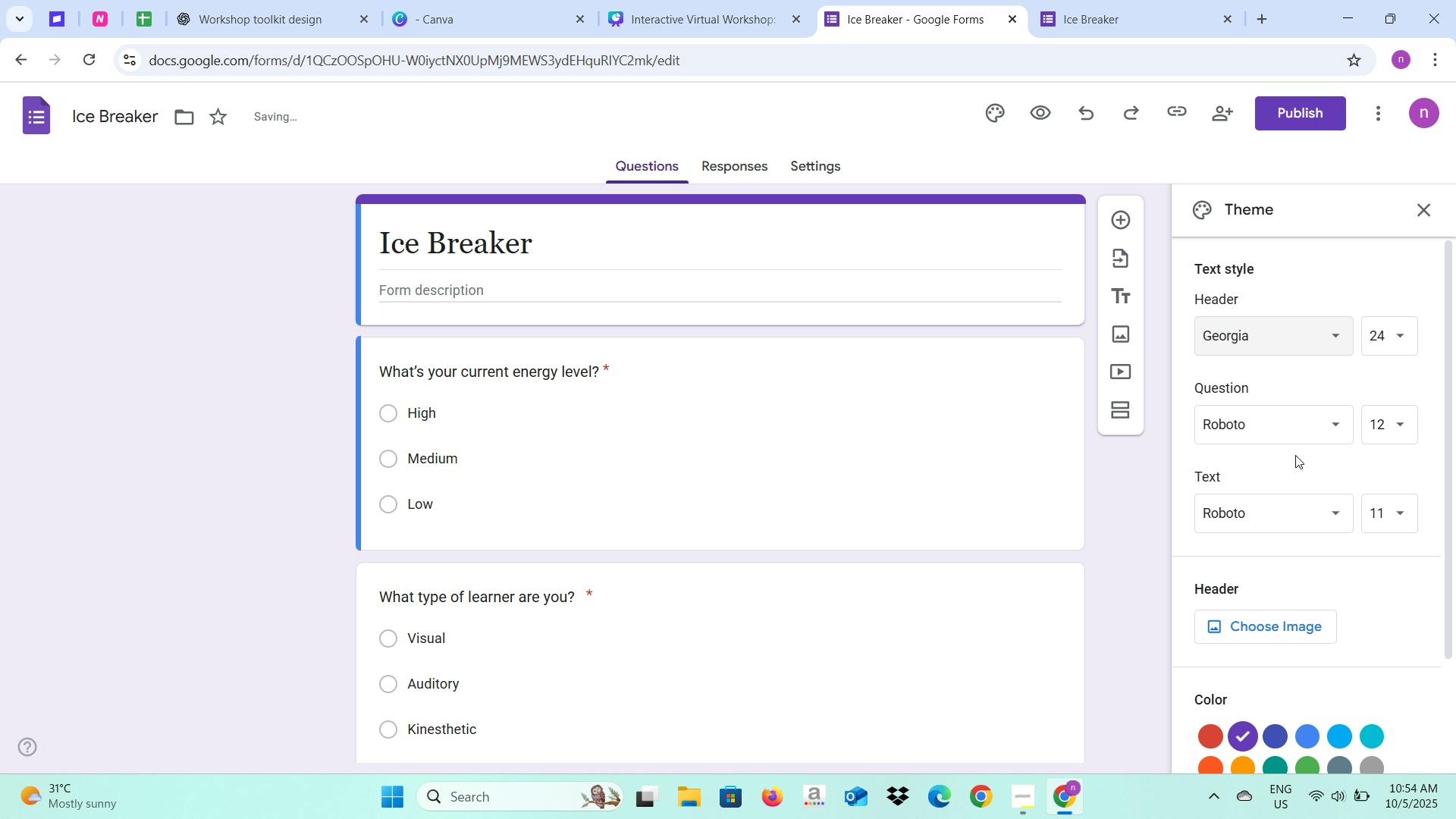 
left_click([1276, 422])
 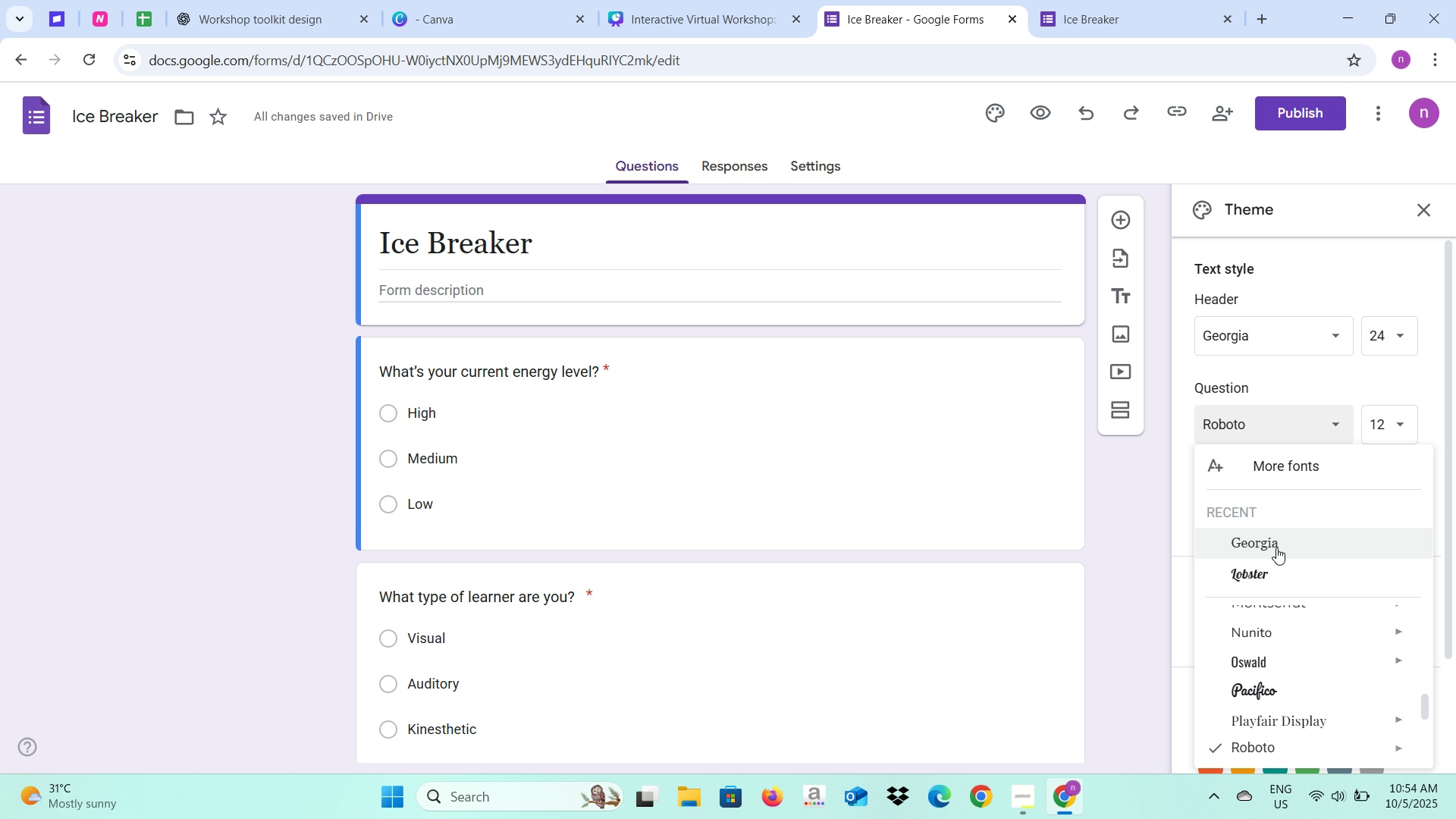 
scroll: coordinate [1276, 548], scroll_direction: down, amount: 1.0
 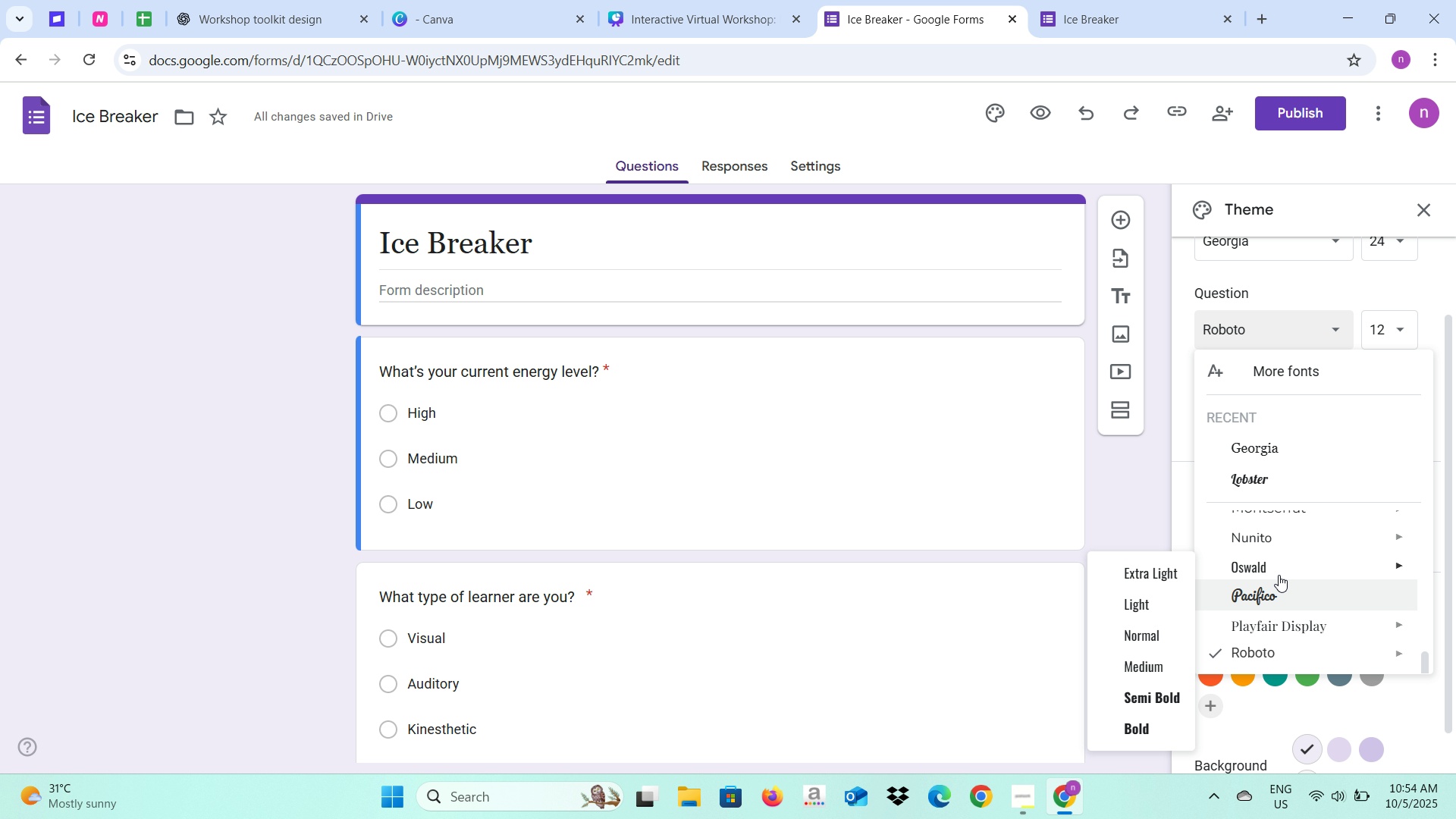 
mouse_move([1269, 570])
 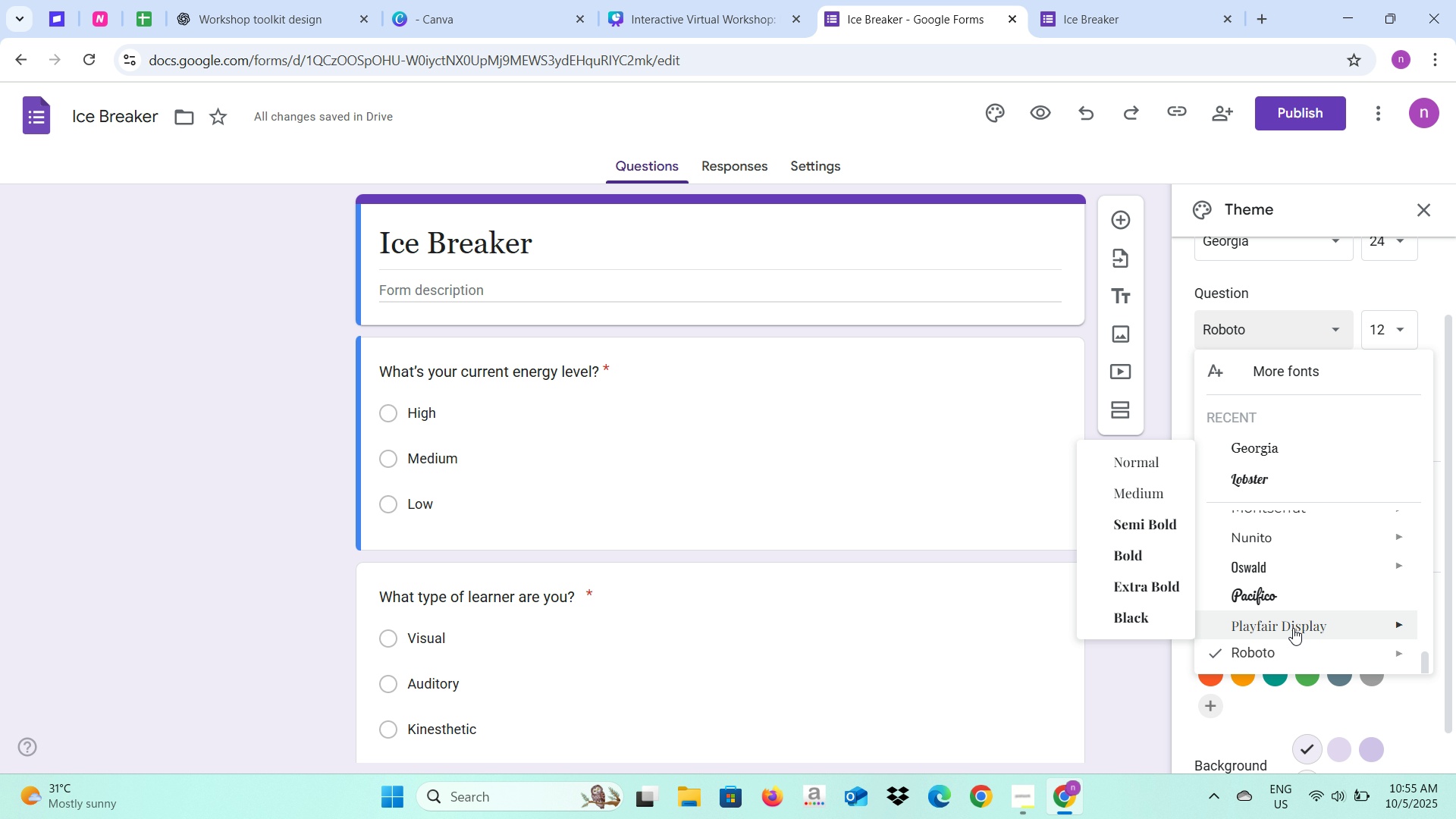 
left_click([1293, 628])
 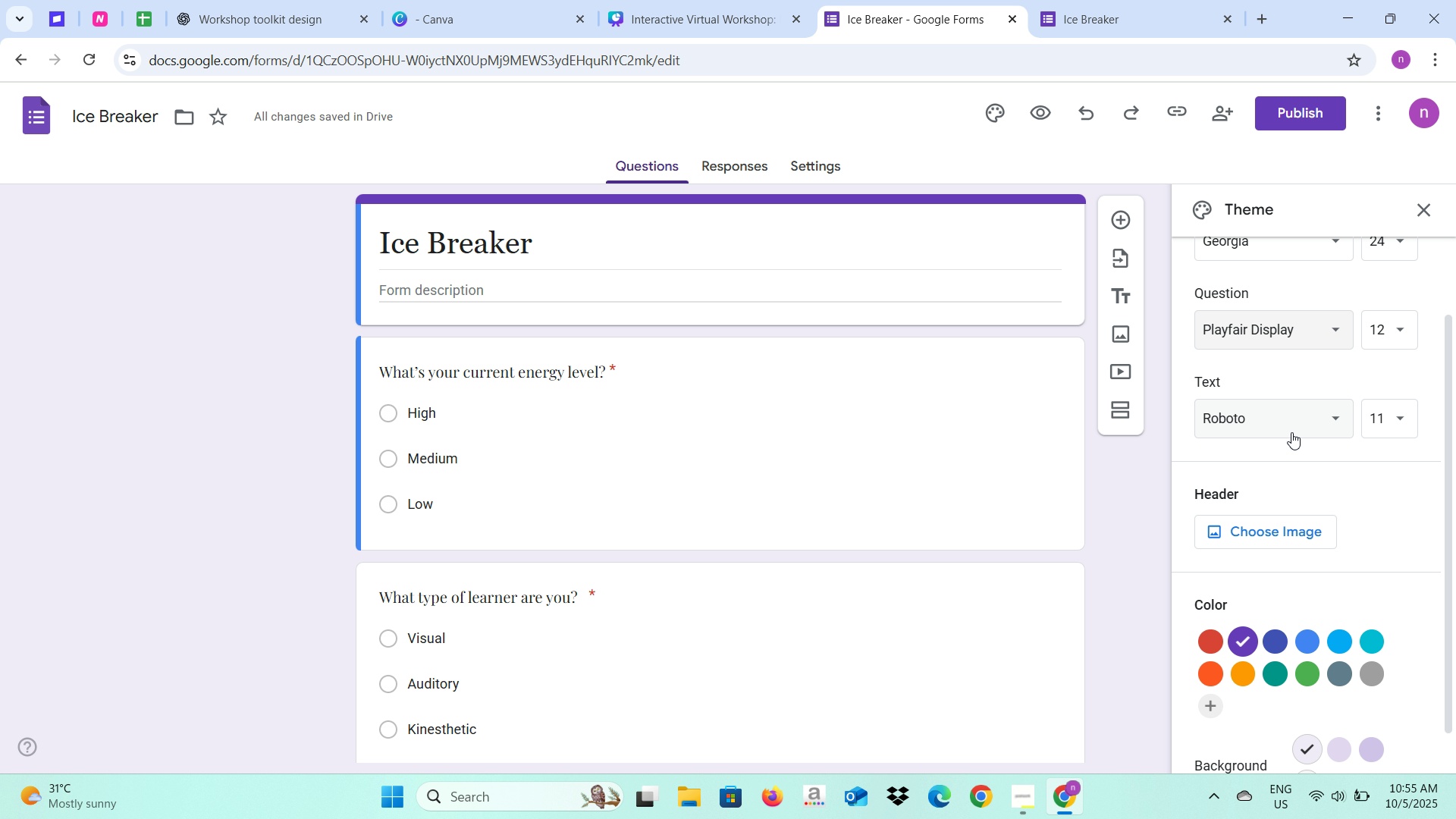 
left_click([1313, 423])
 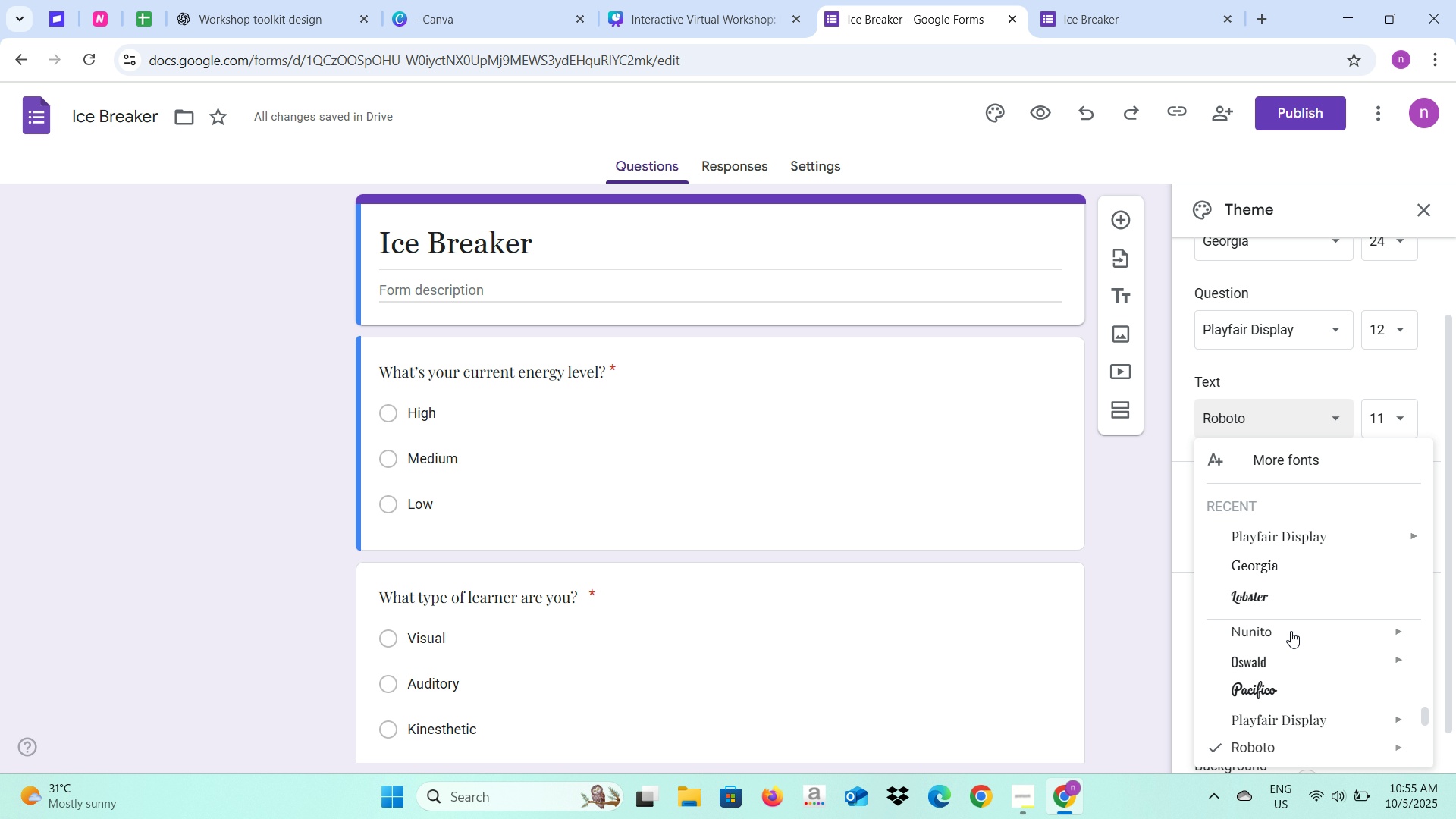 
mouse_move([1279, 724])
 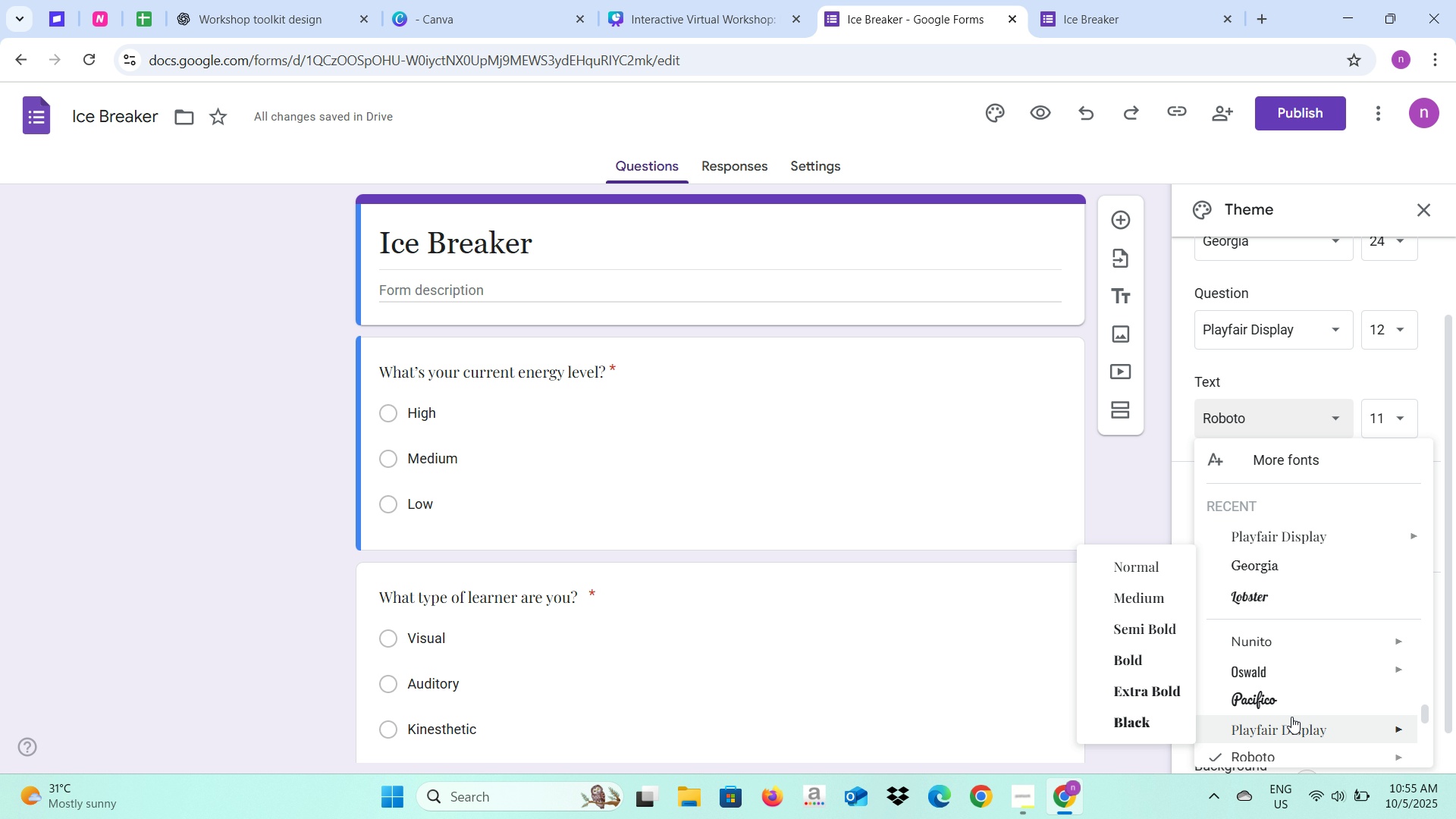 
left_click([1291, 701])
 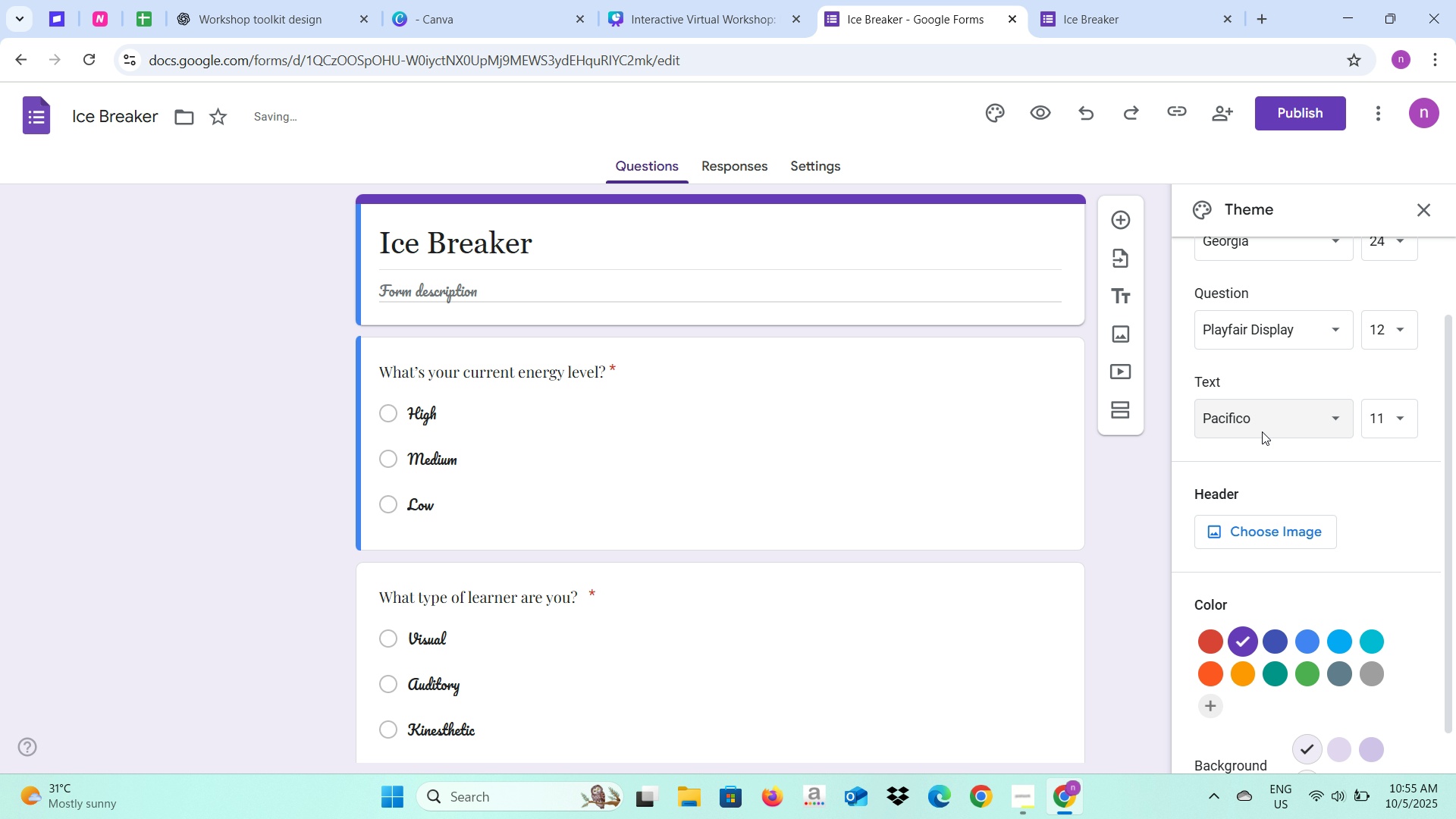 
left_click([1263, 428])
 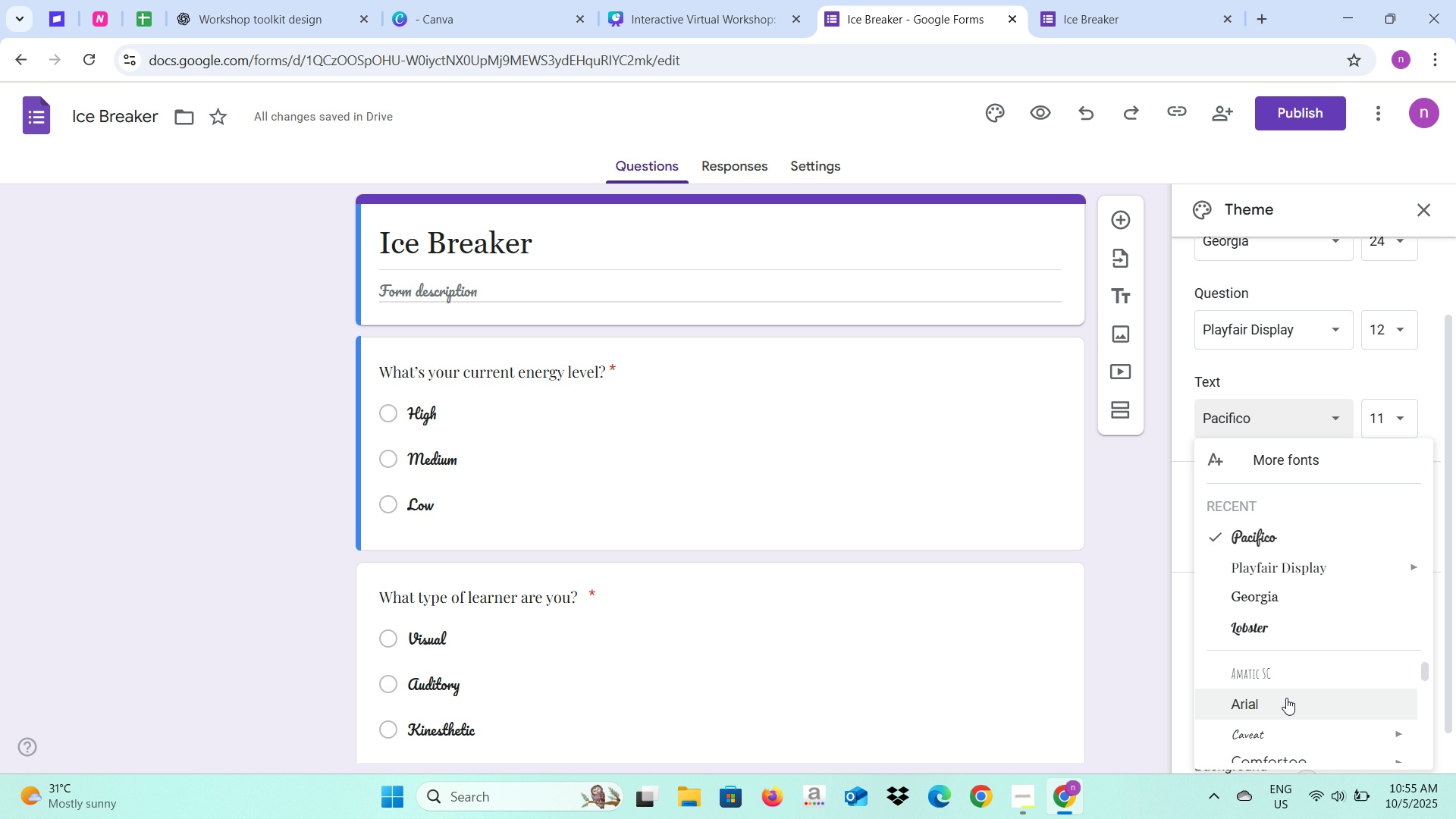 
left_click([1286, 698])
 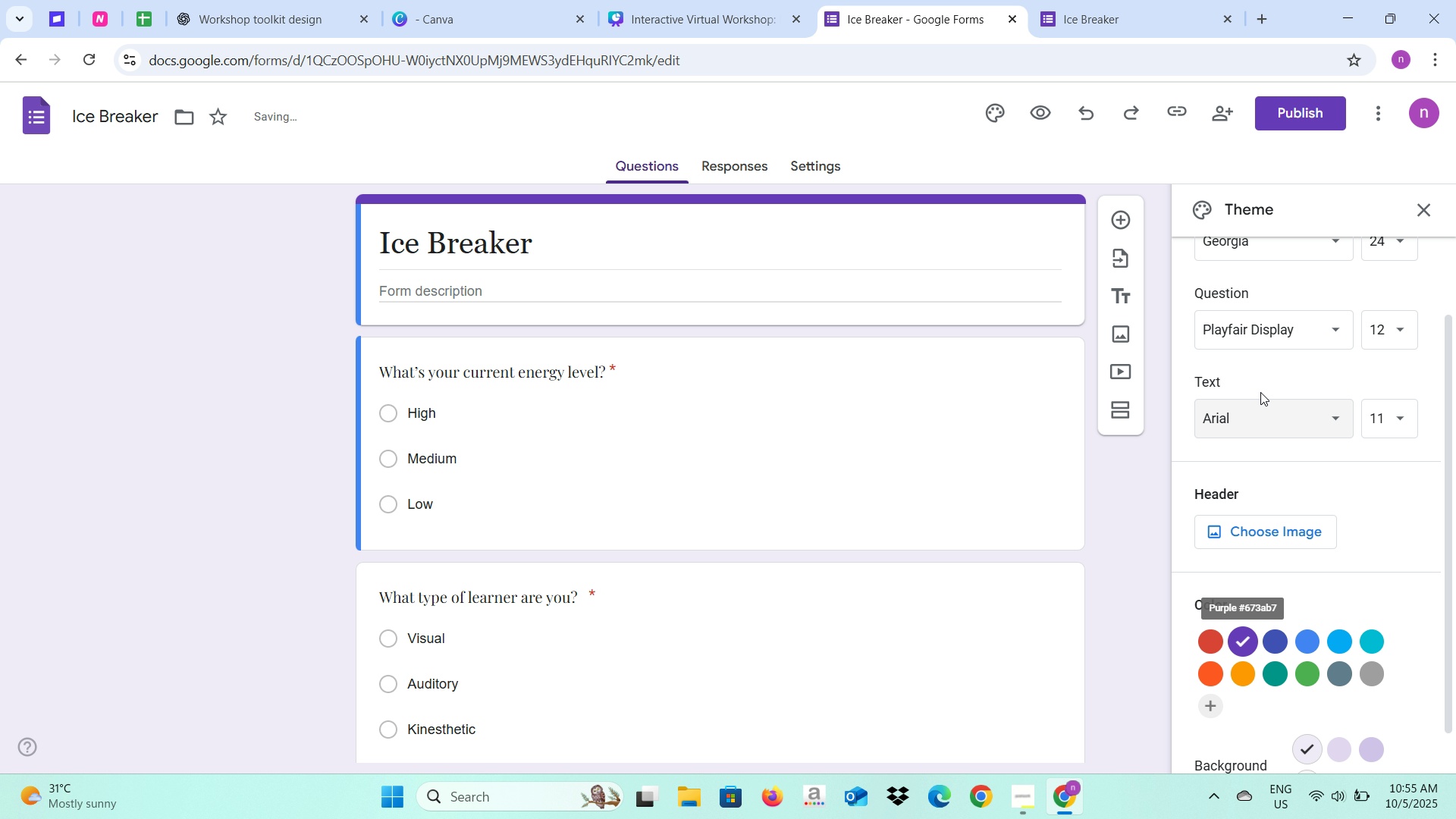 
left_click([1268, 407])
 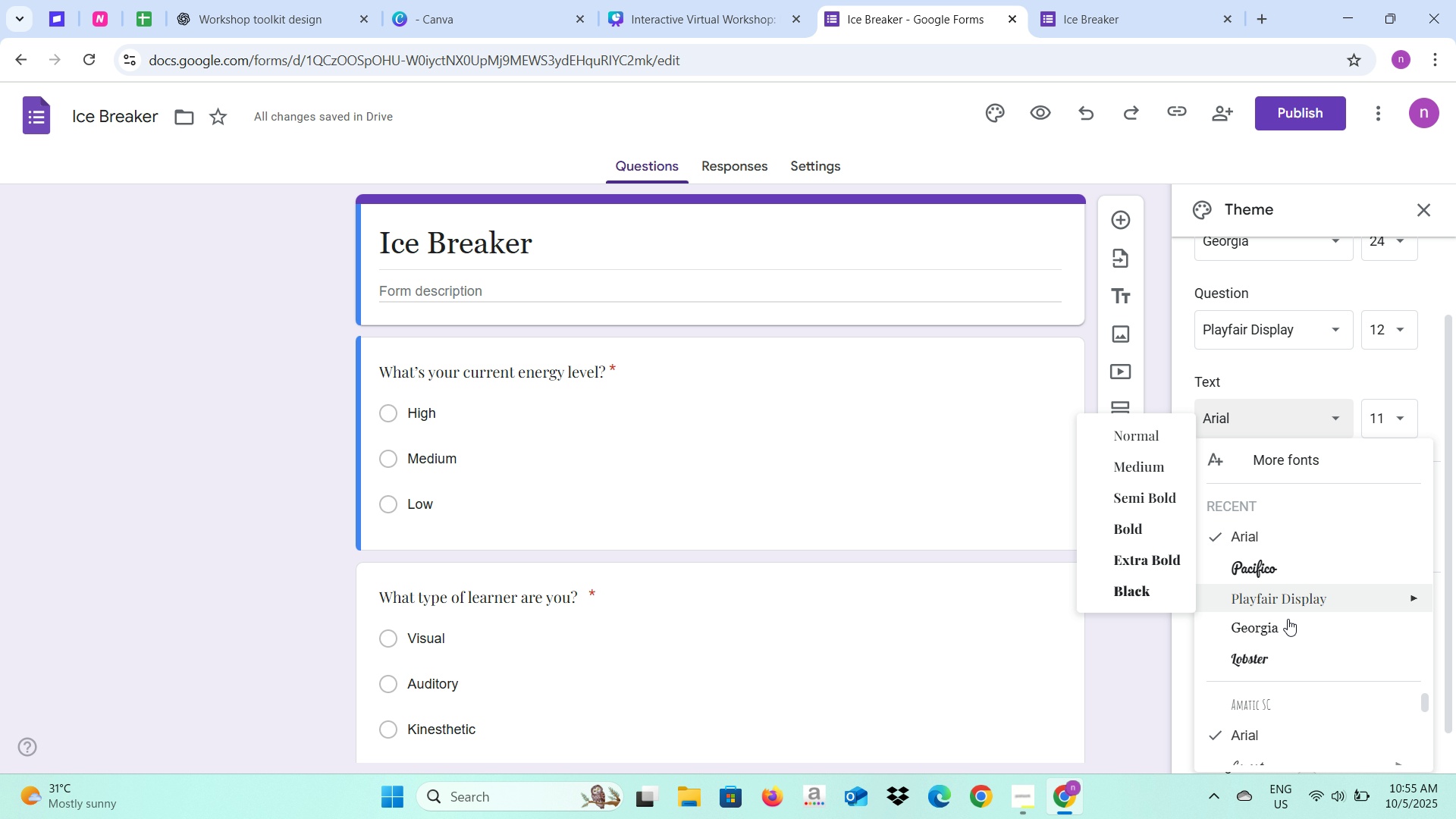 
left_click([1288, 621])
 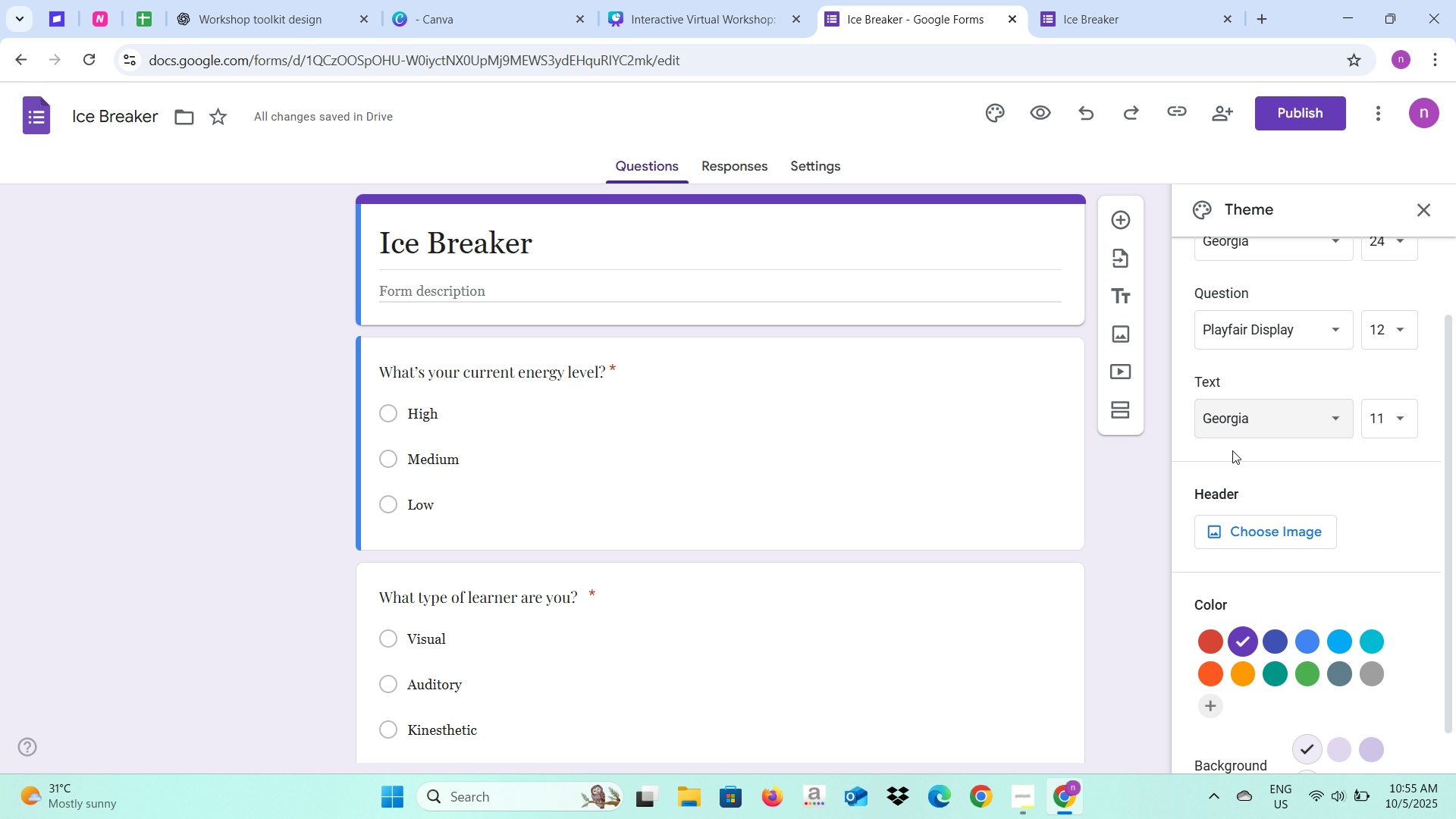 
left_click([1116, 513])
 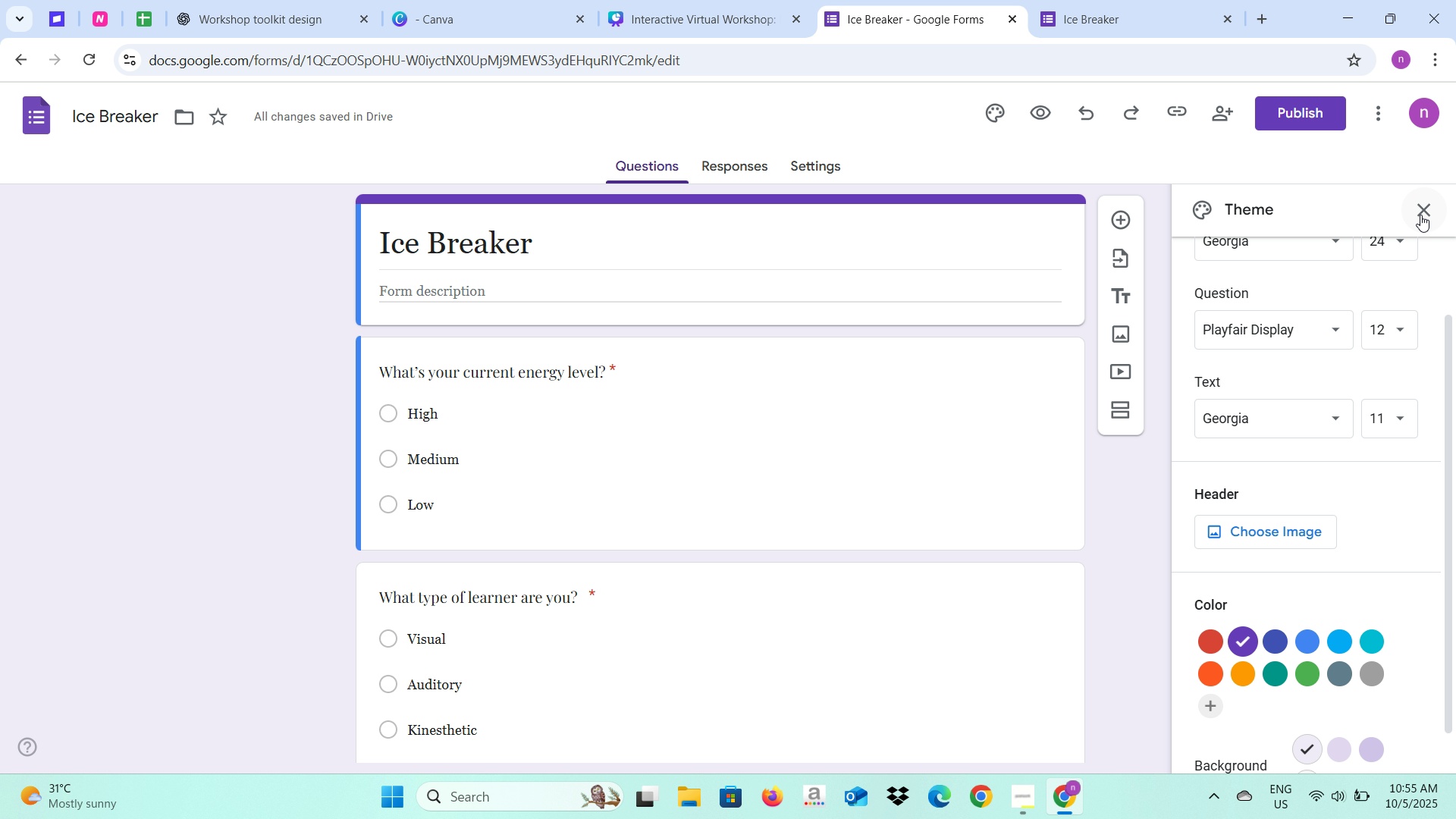 
wait(5.67)
 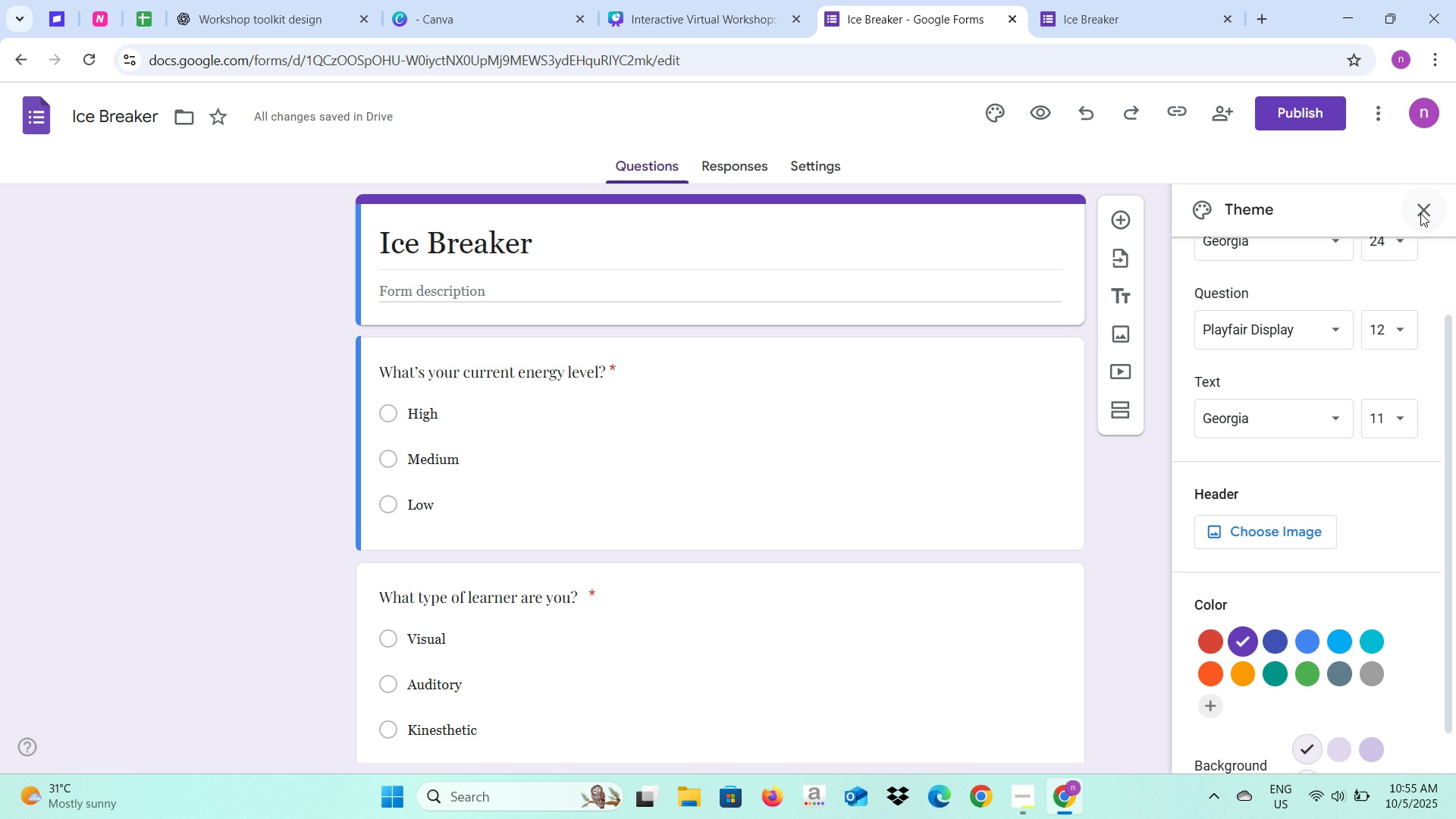 
left_click([1420, 209])
 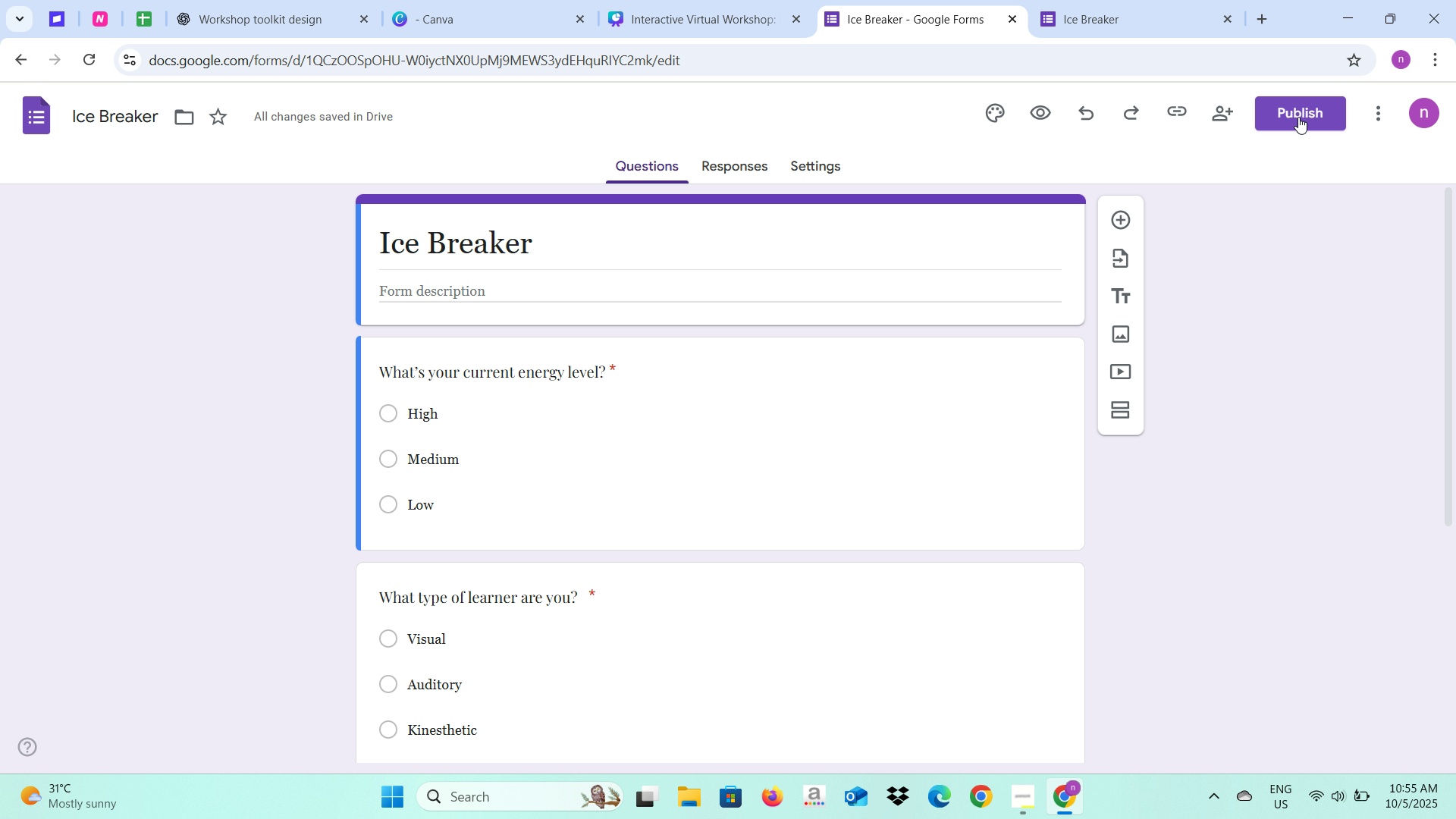 
left_click([1298, 117])
 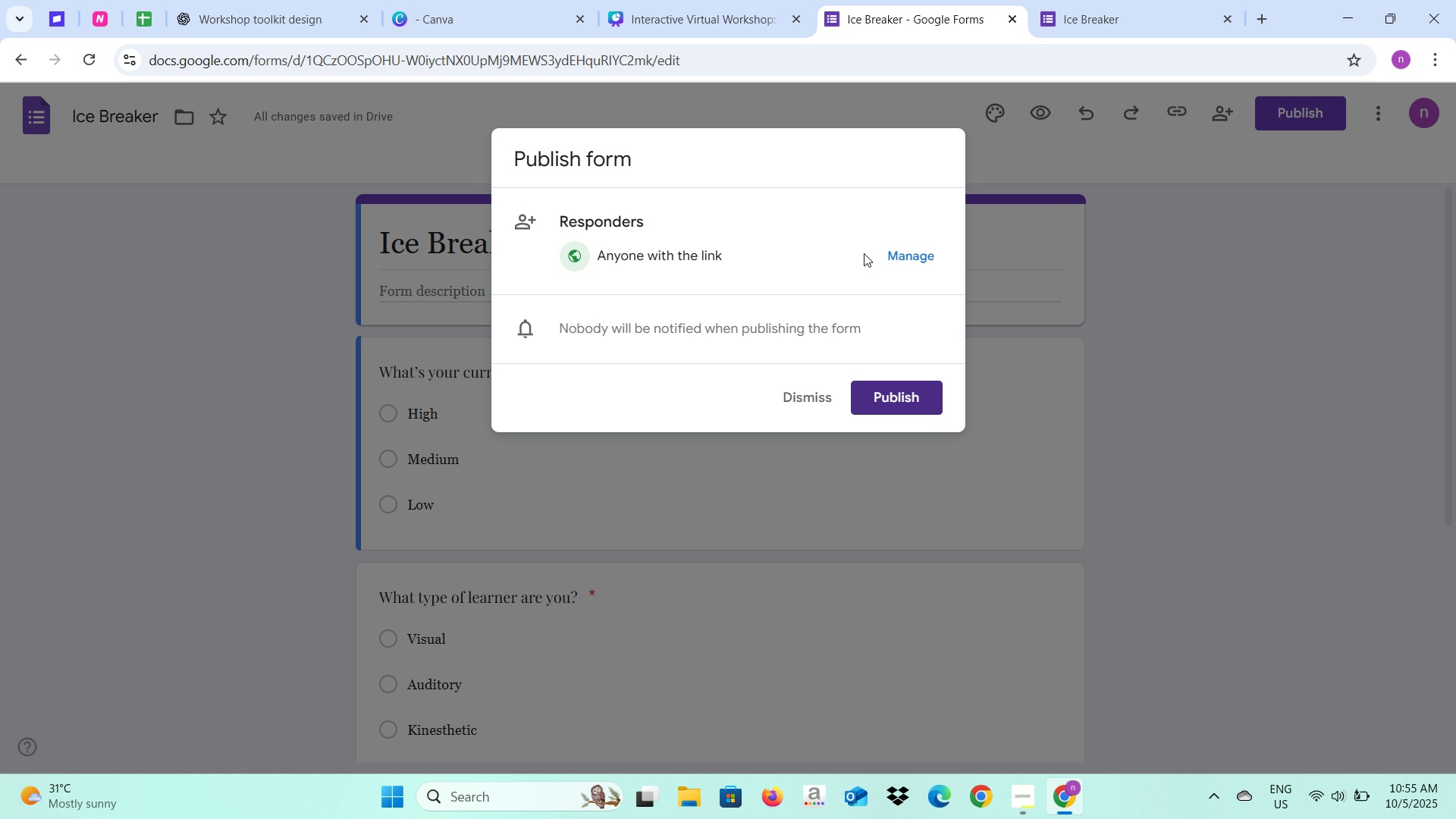 
left_click([899, 403])
 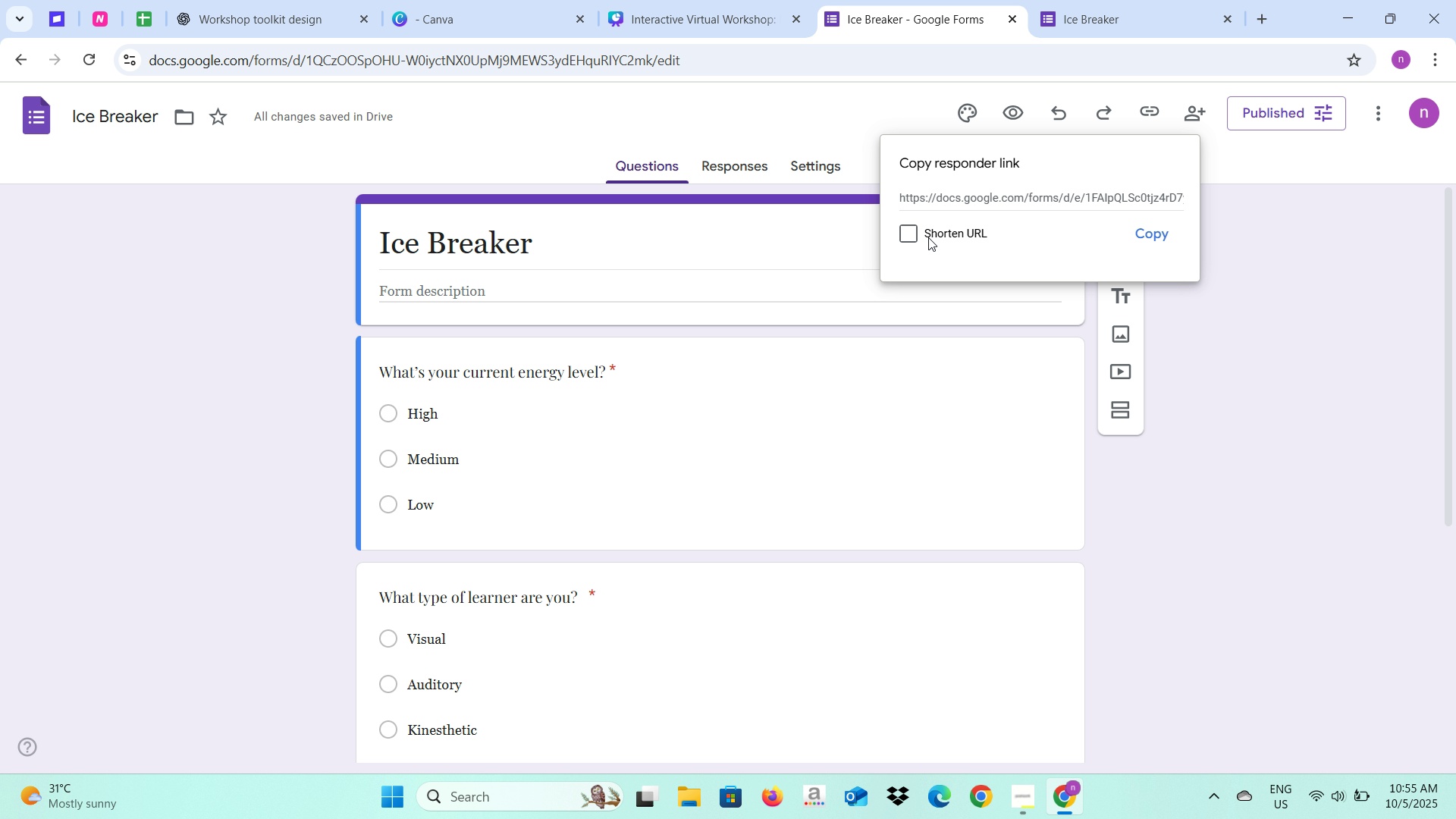 
left_click([914, 240])
 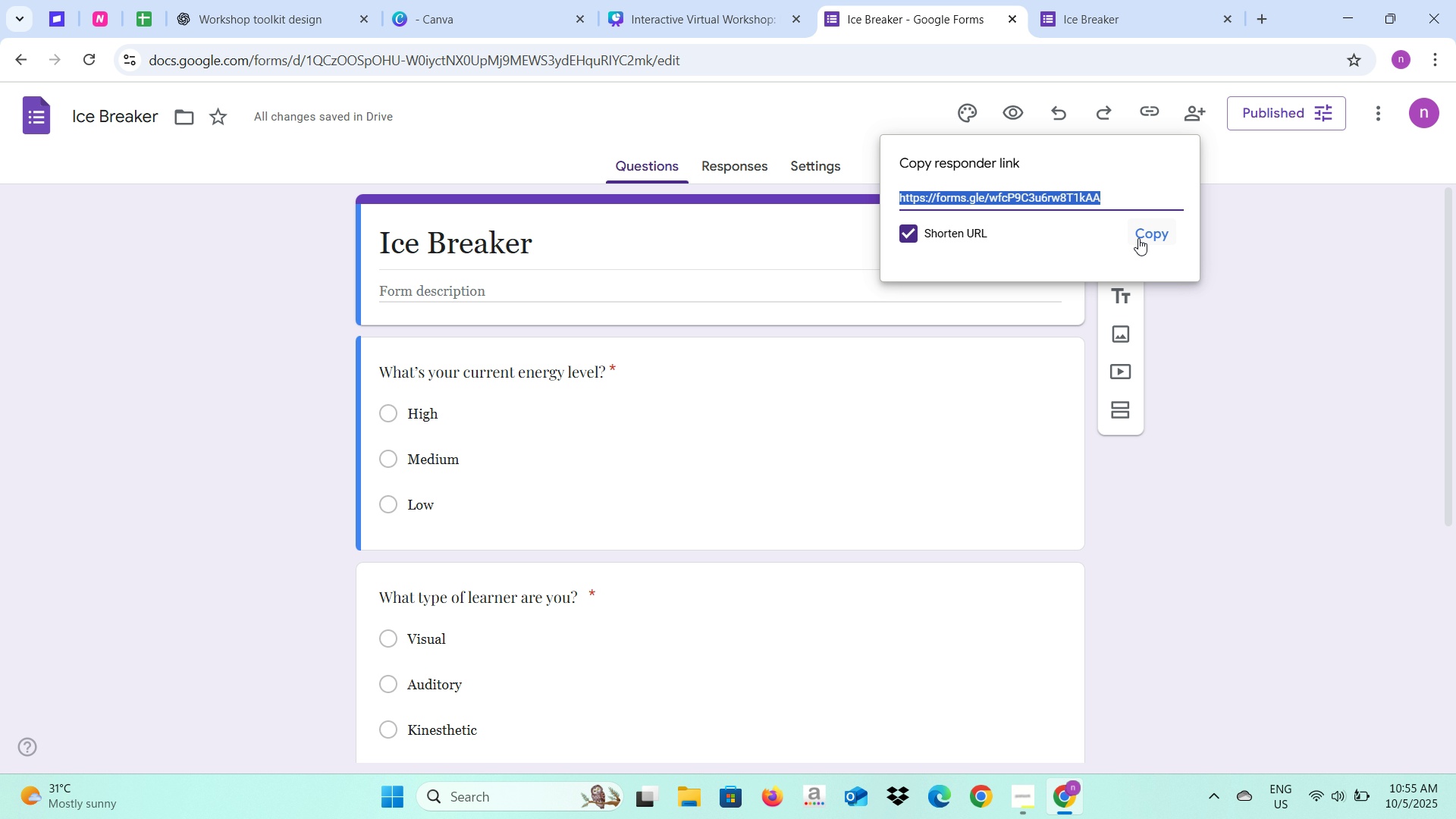 
left_click([1147, 235])
 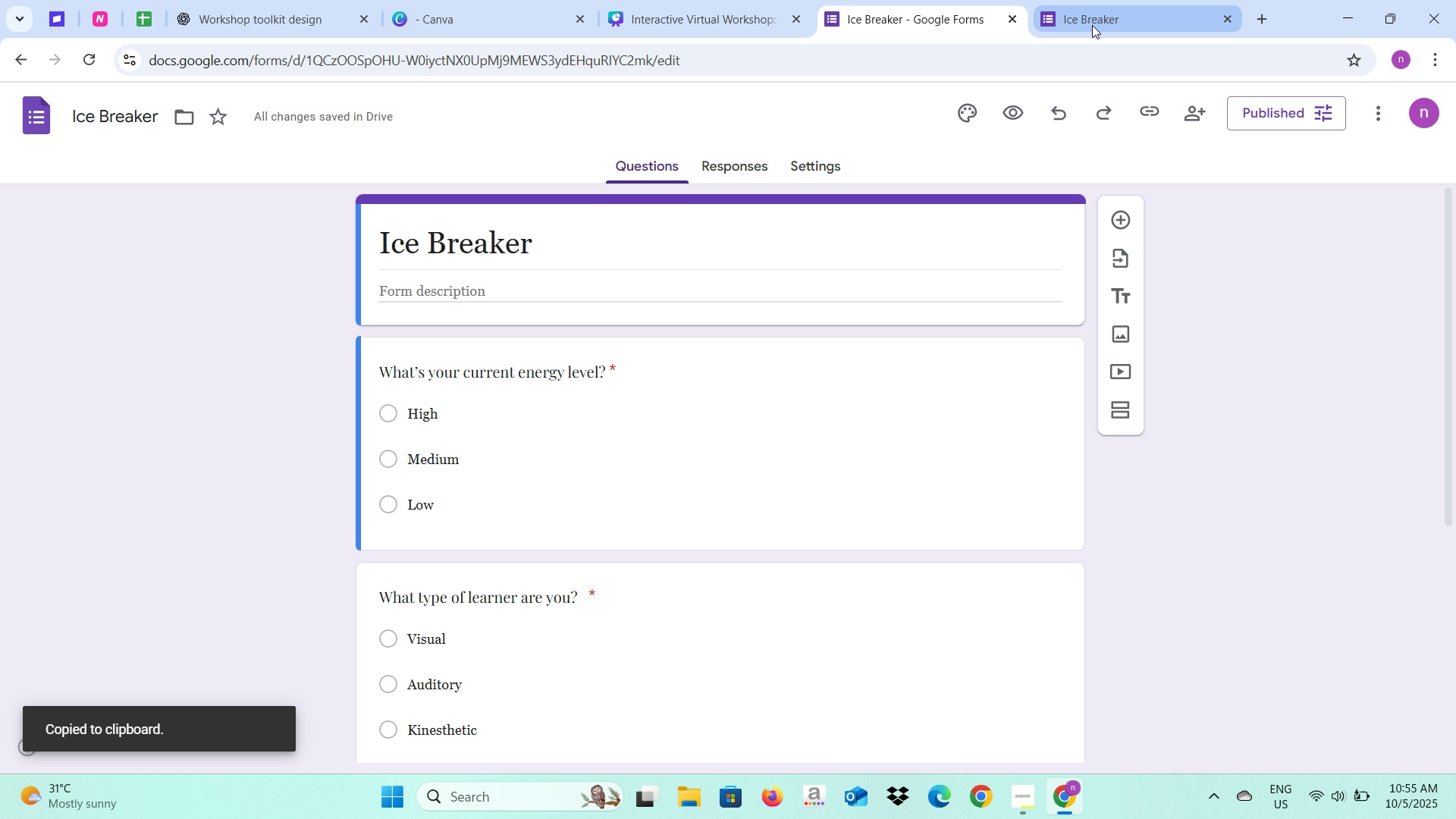 
left_click([1092, 25])
 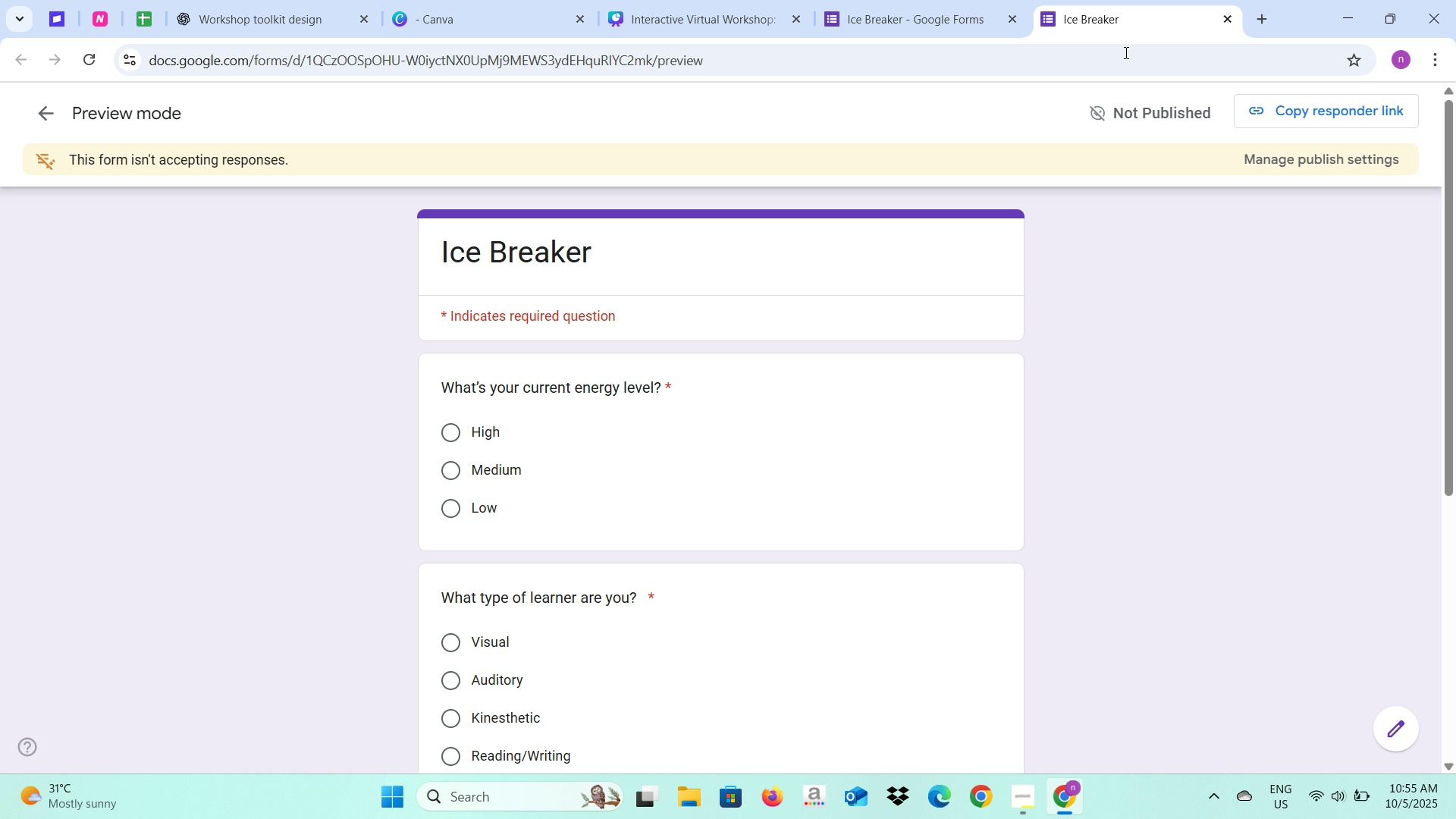 
left_click([1078, 64])
 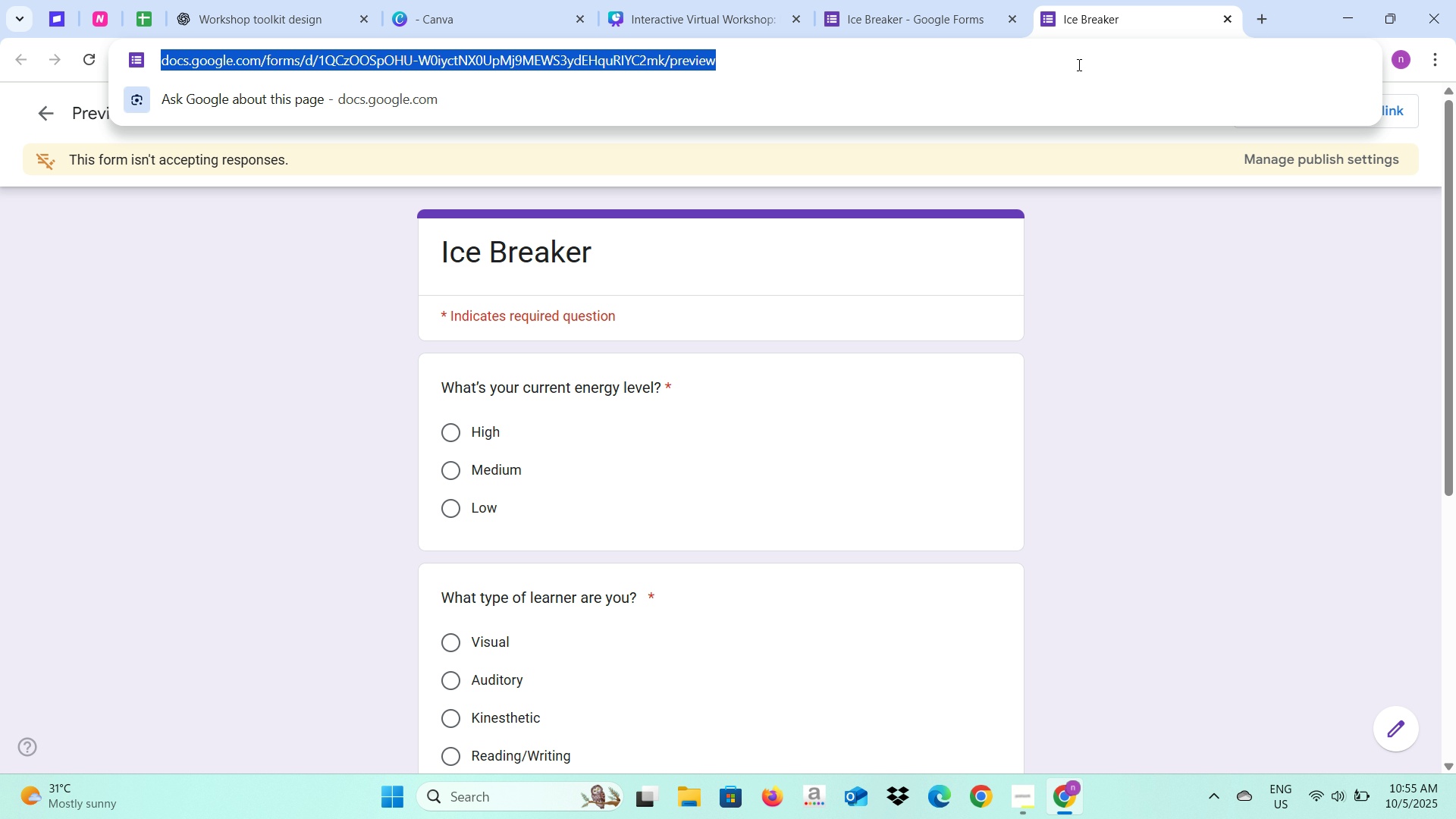 
key(Shift+Q)
 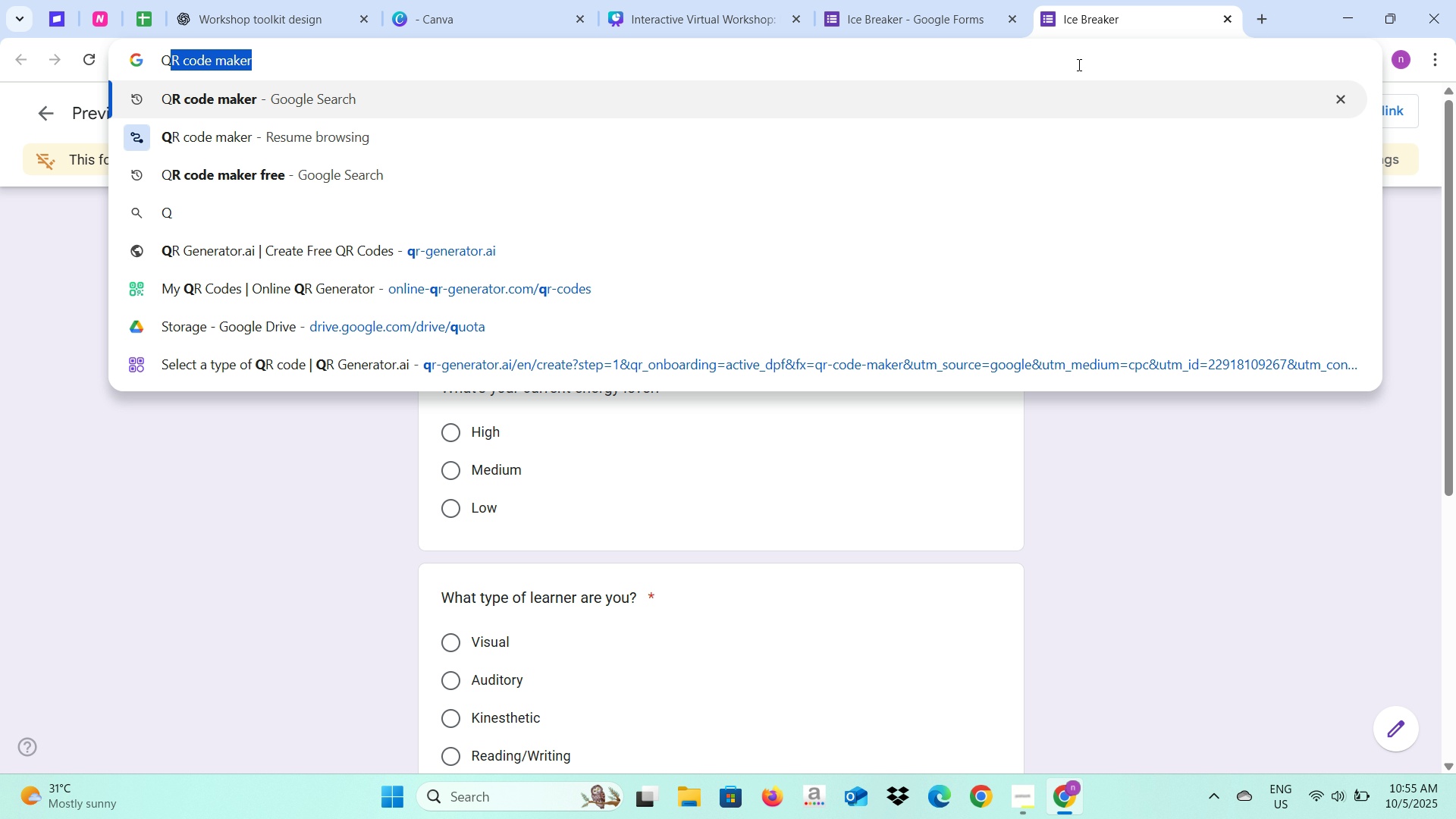 
key(Shift+ShiftLeft)
 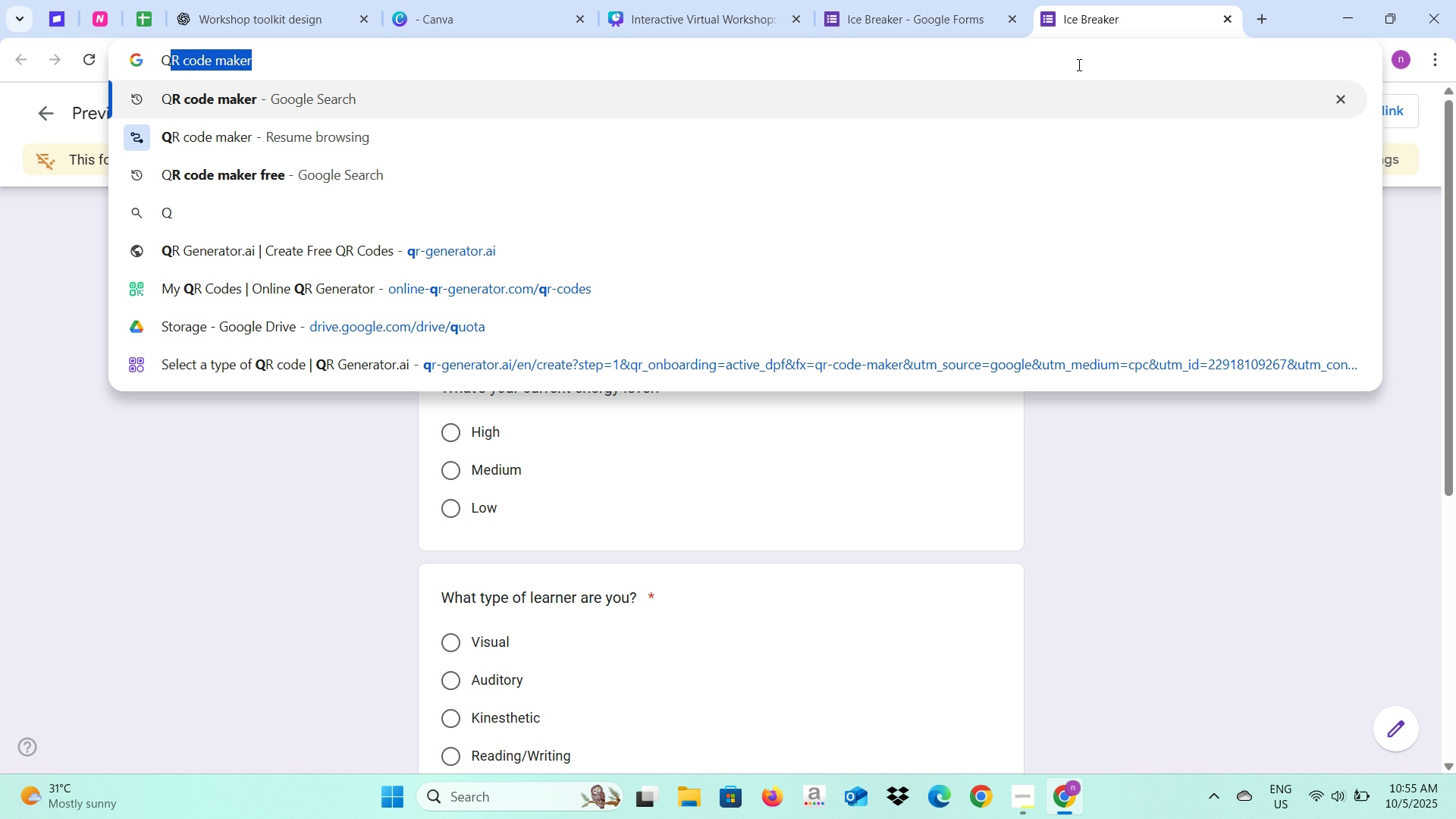 
key(Shift+R)
 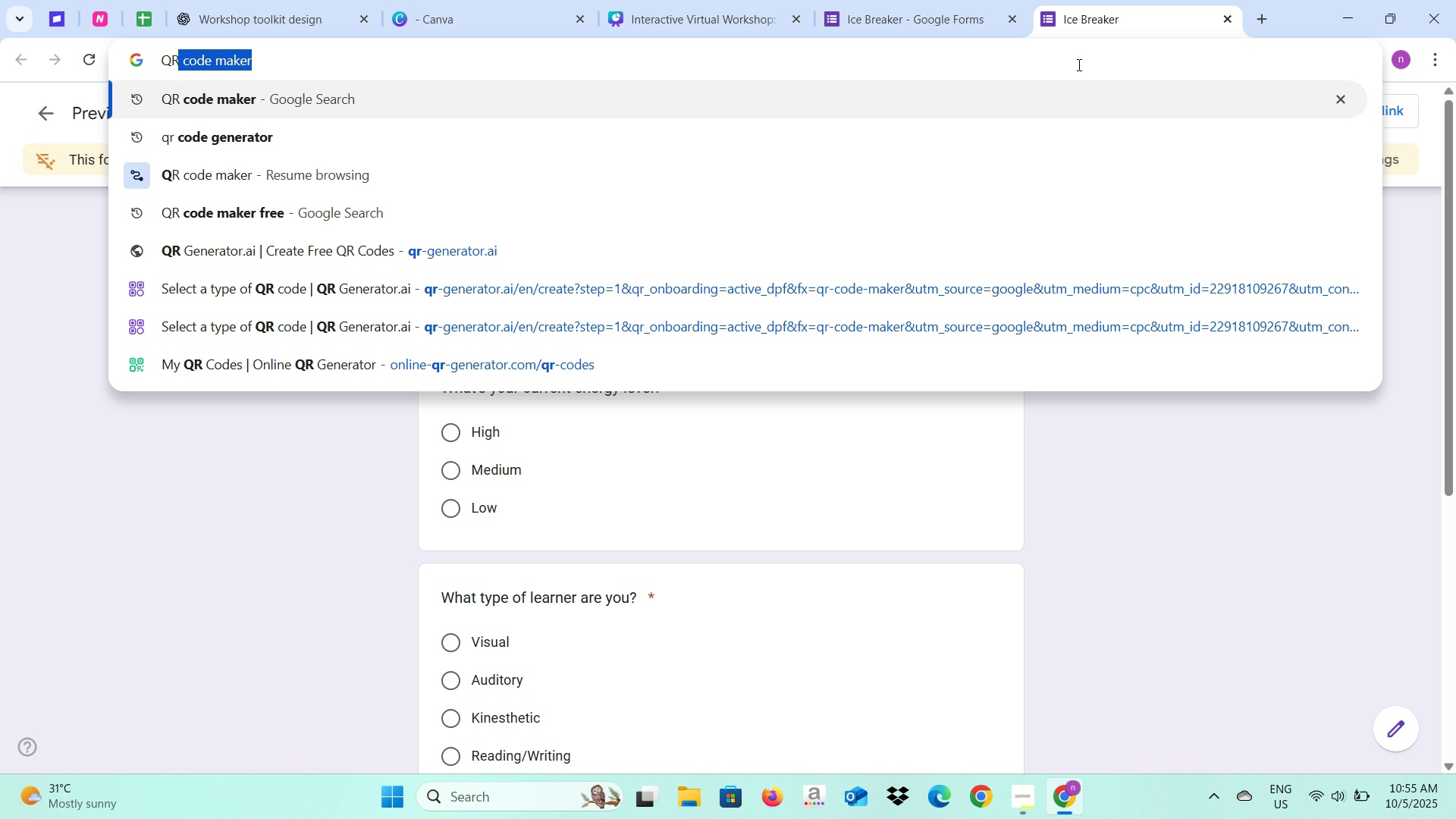 
key(Space)
 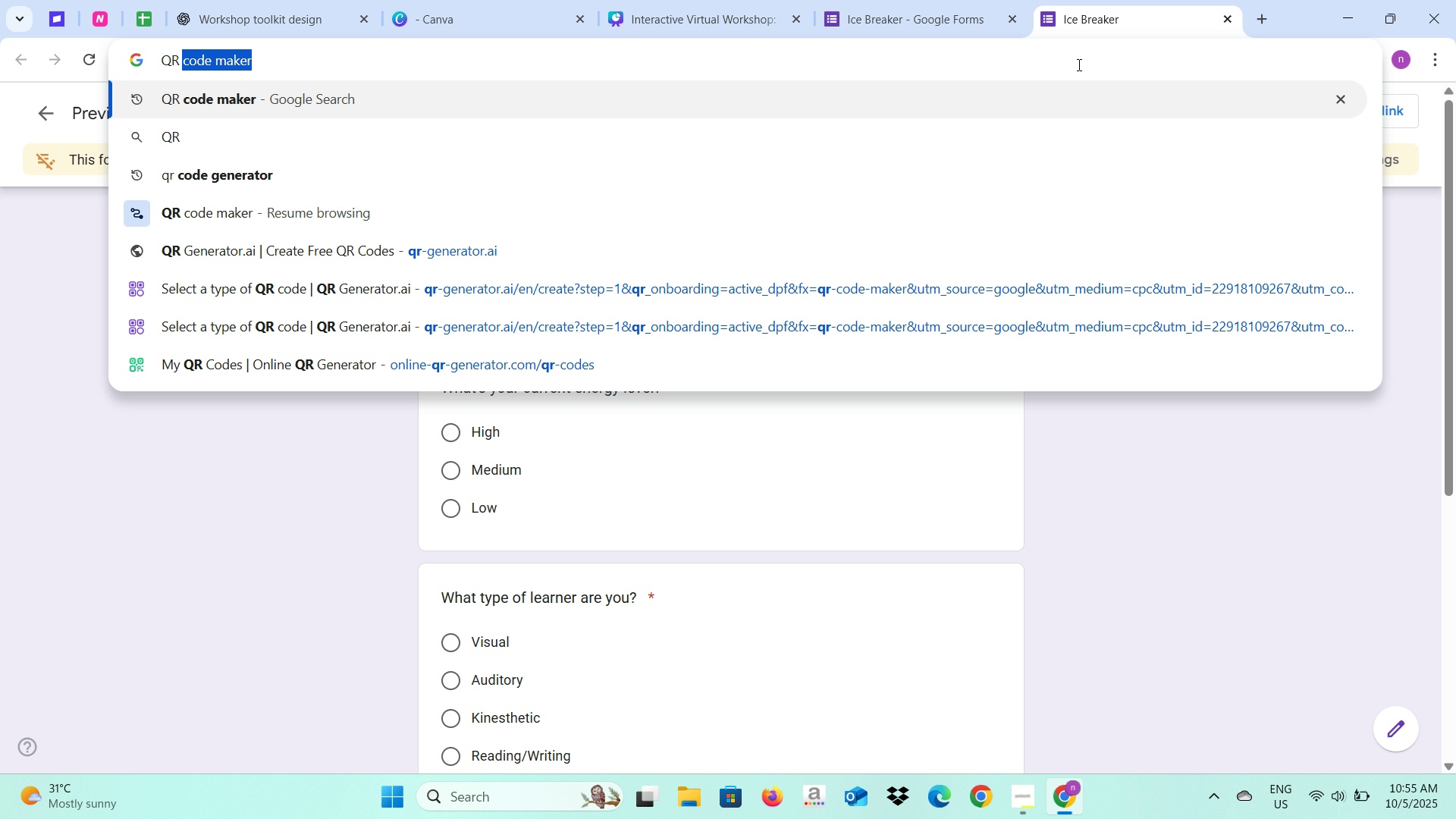 
key(Enter)
 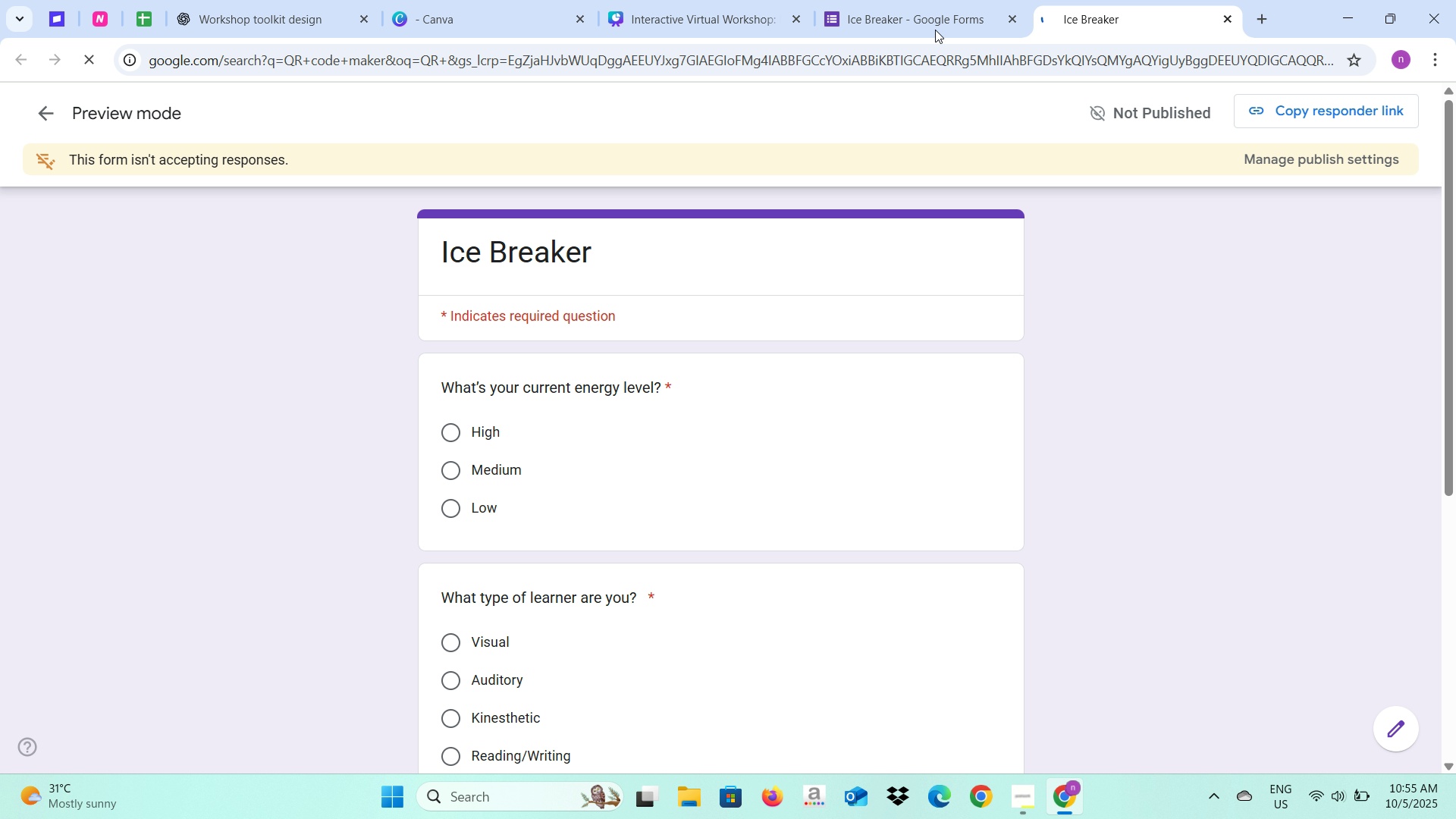 
left_click([935, 0])
 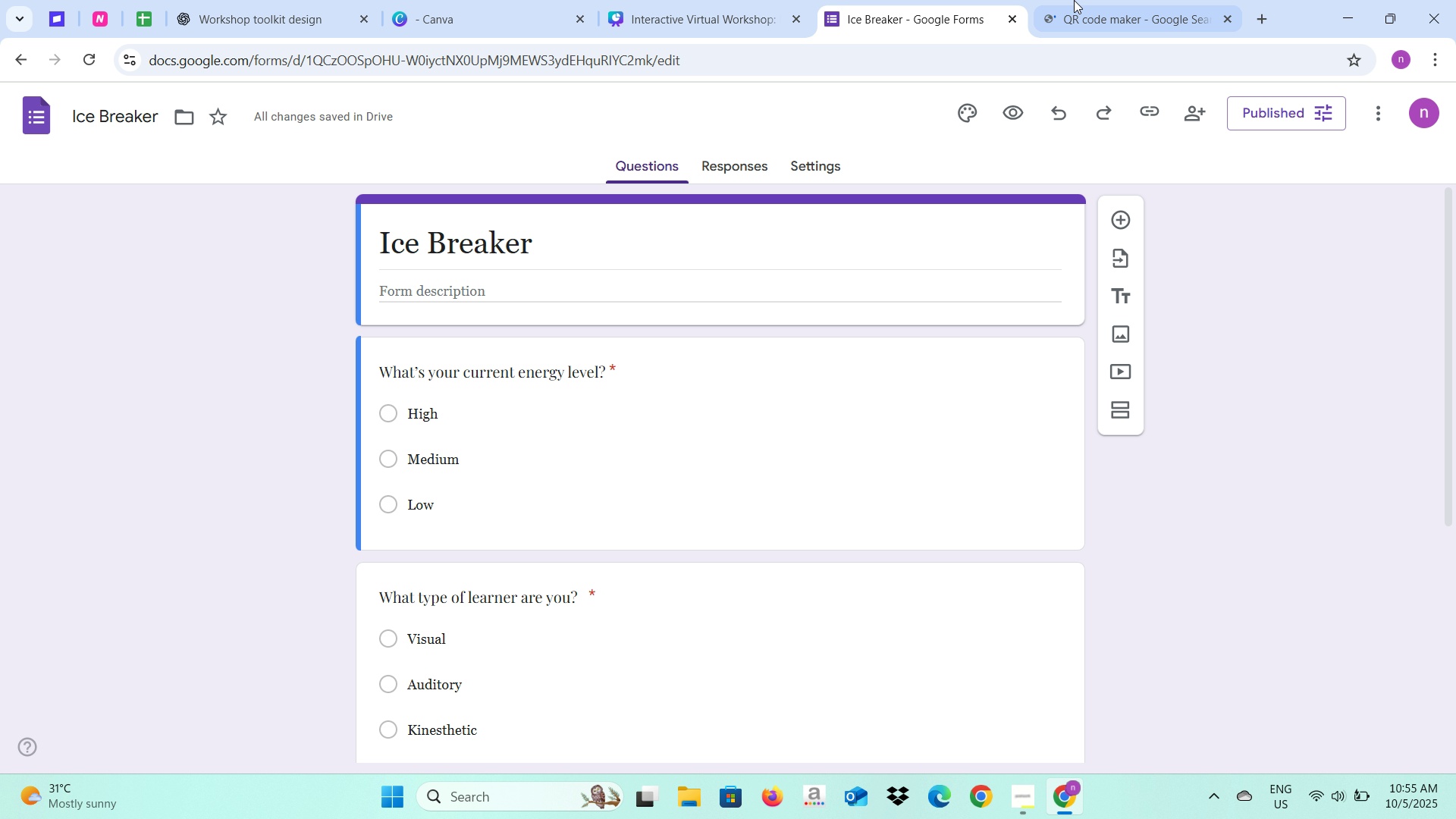 
left_click([1074, 0])
 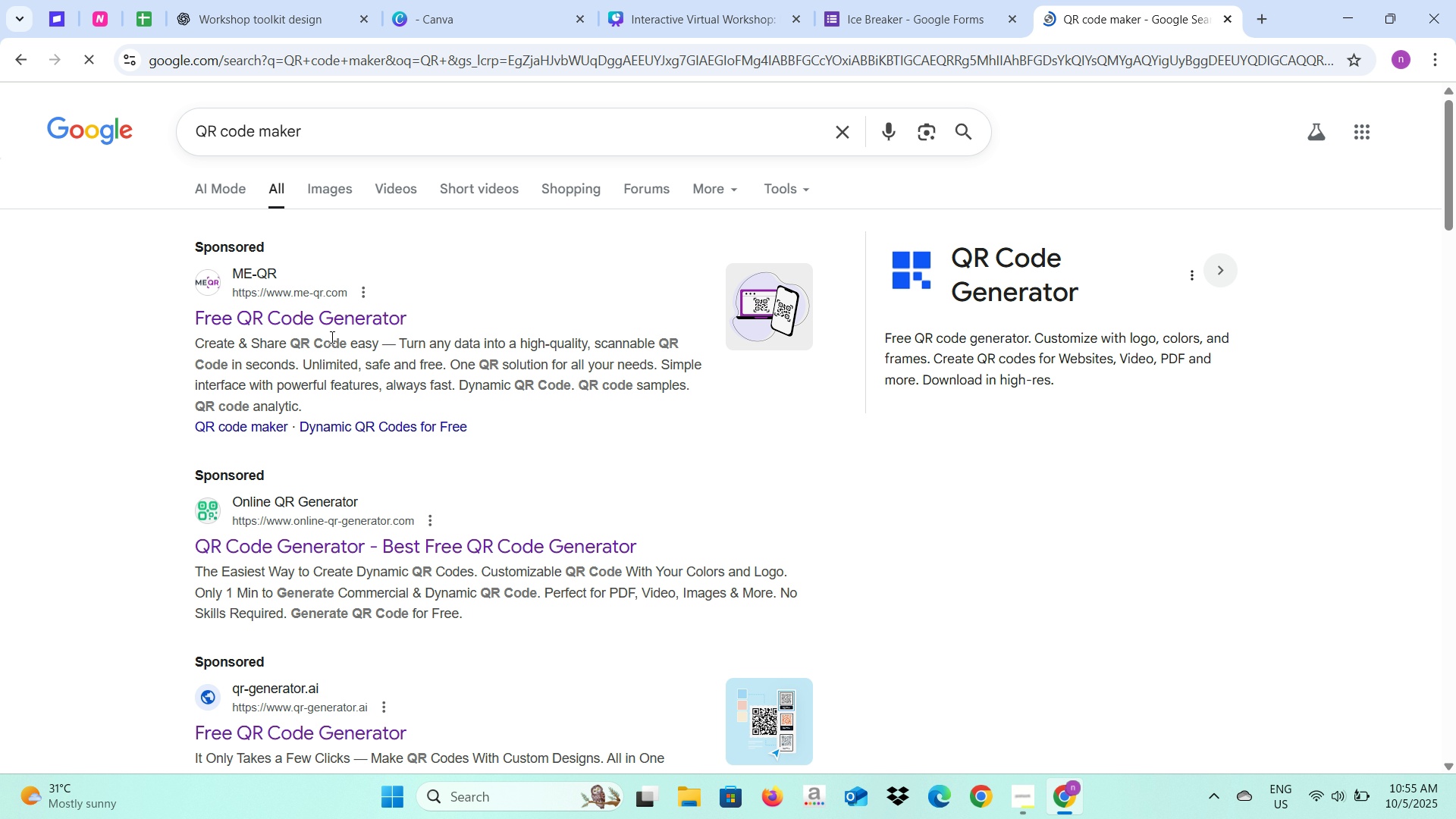 
scroll: coordinate [470, 482], scroll_direction: down, amount: 6.0
 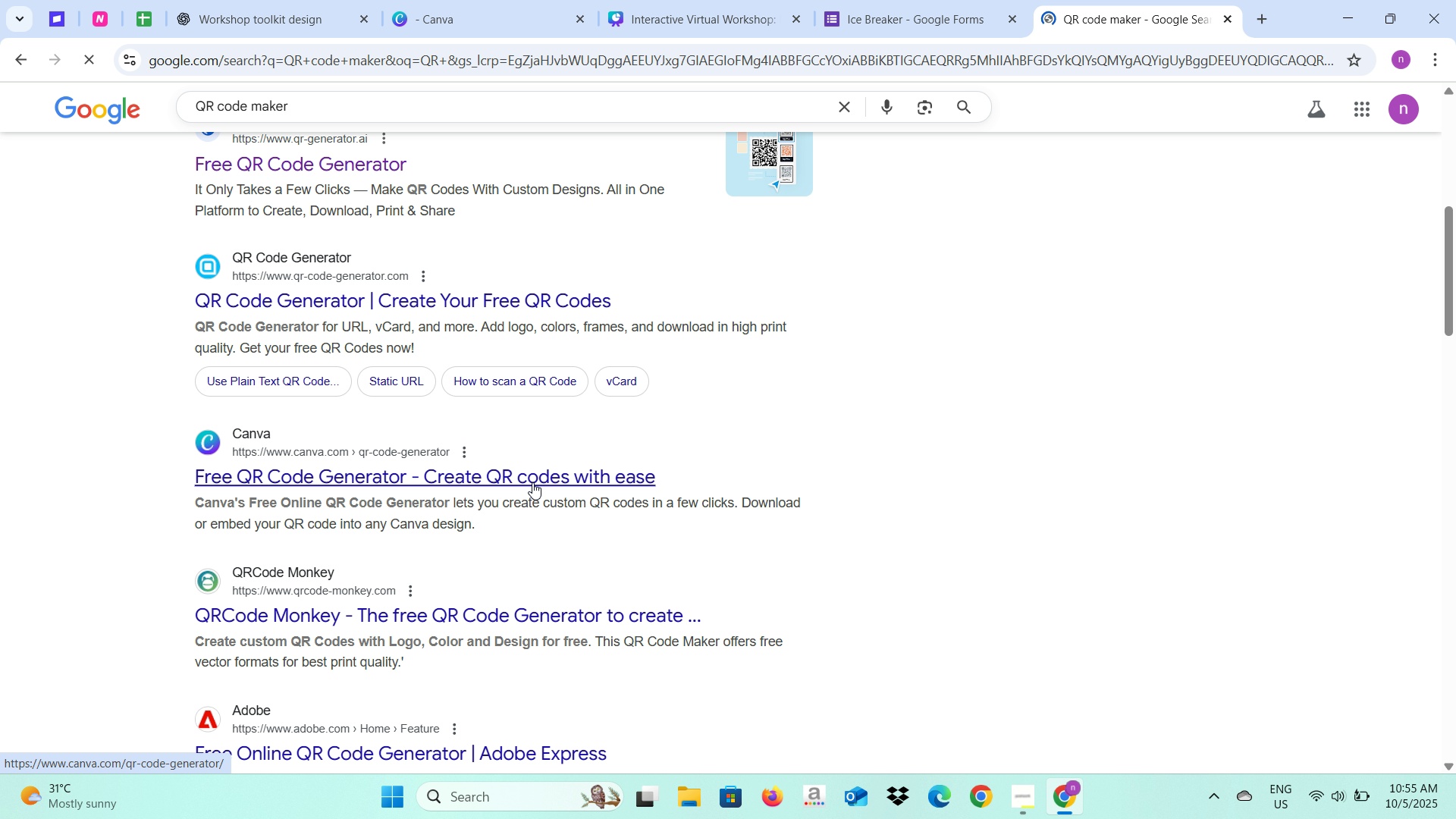 
scroll: coordinate [534, 482], scroll_direction: up, amount: 2.0
 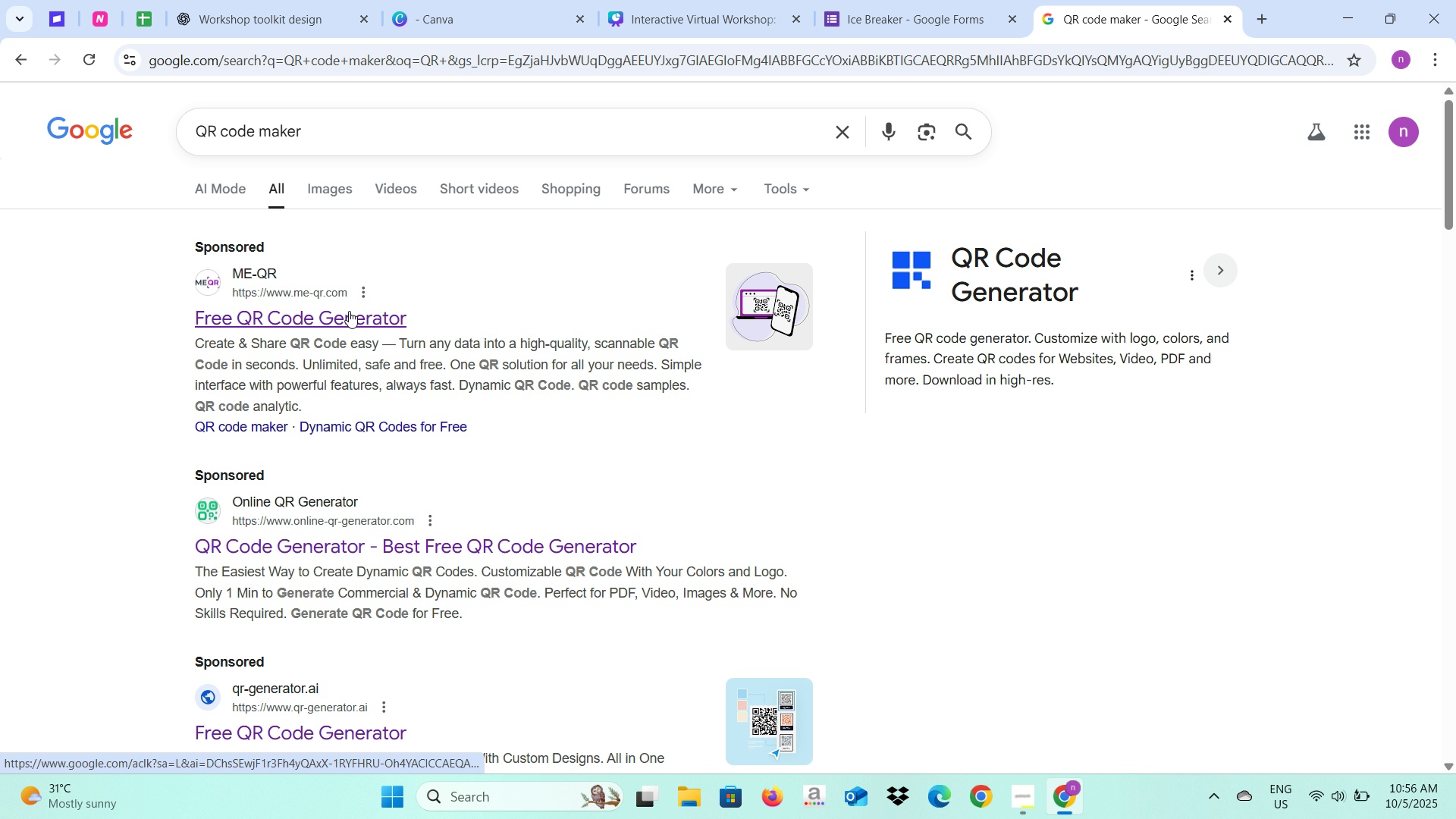 
left_click([865, 0])
 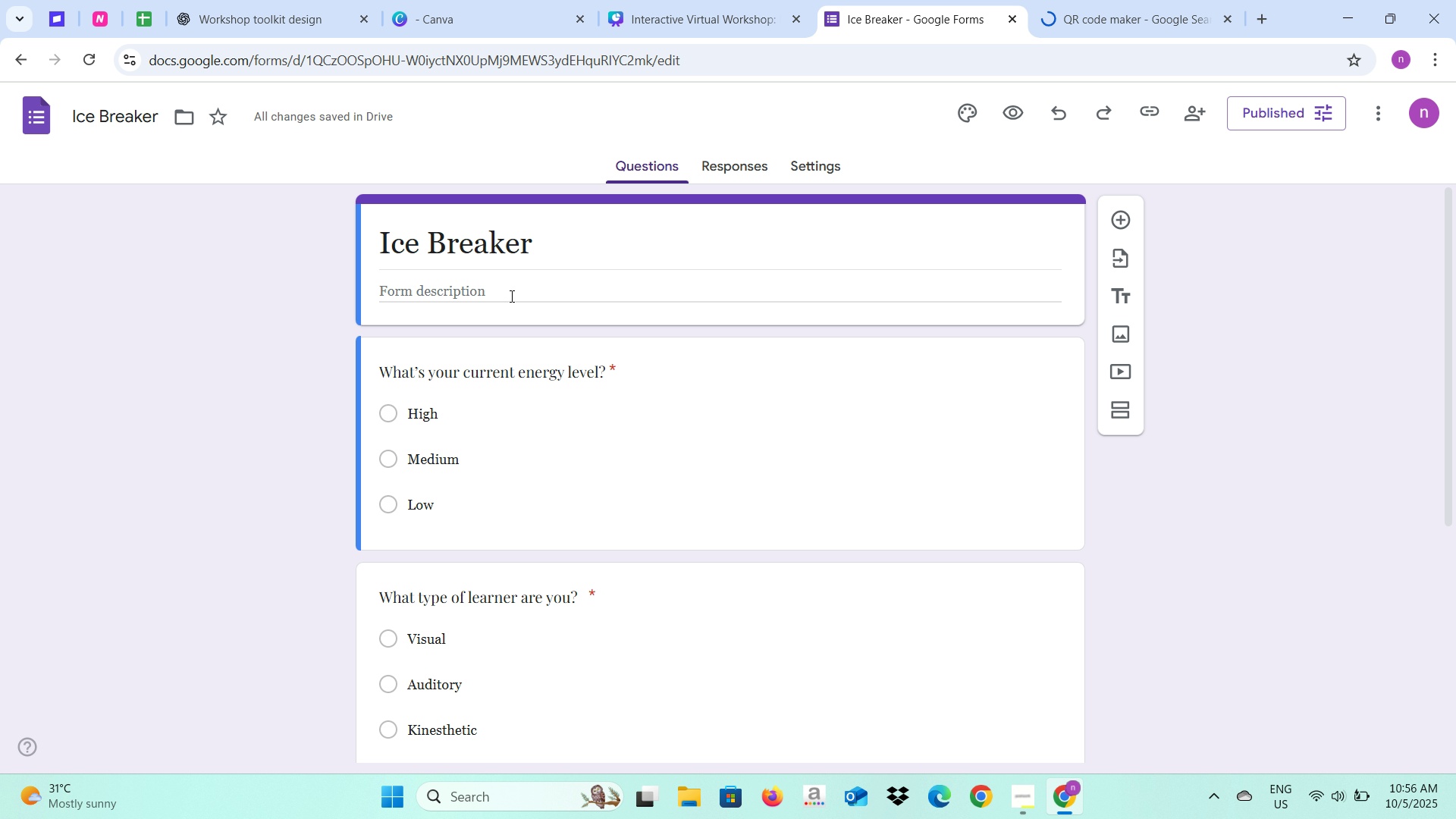 
left_click([511, 284])
 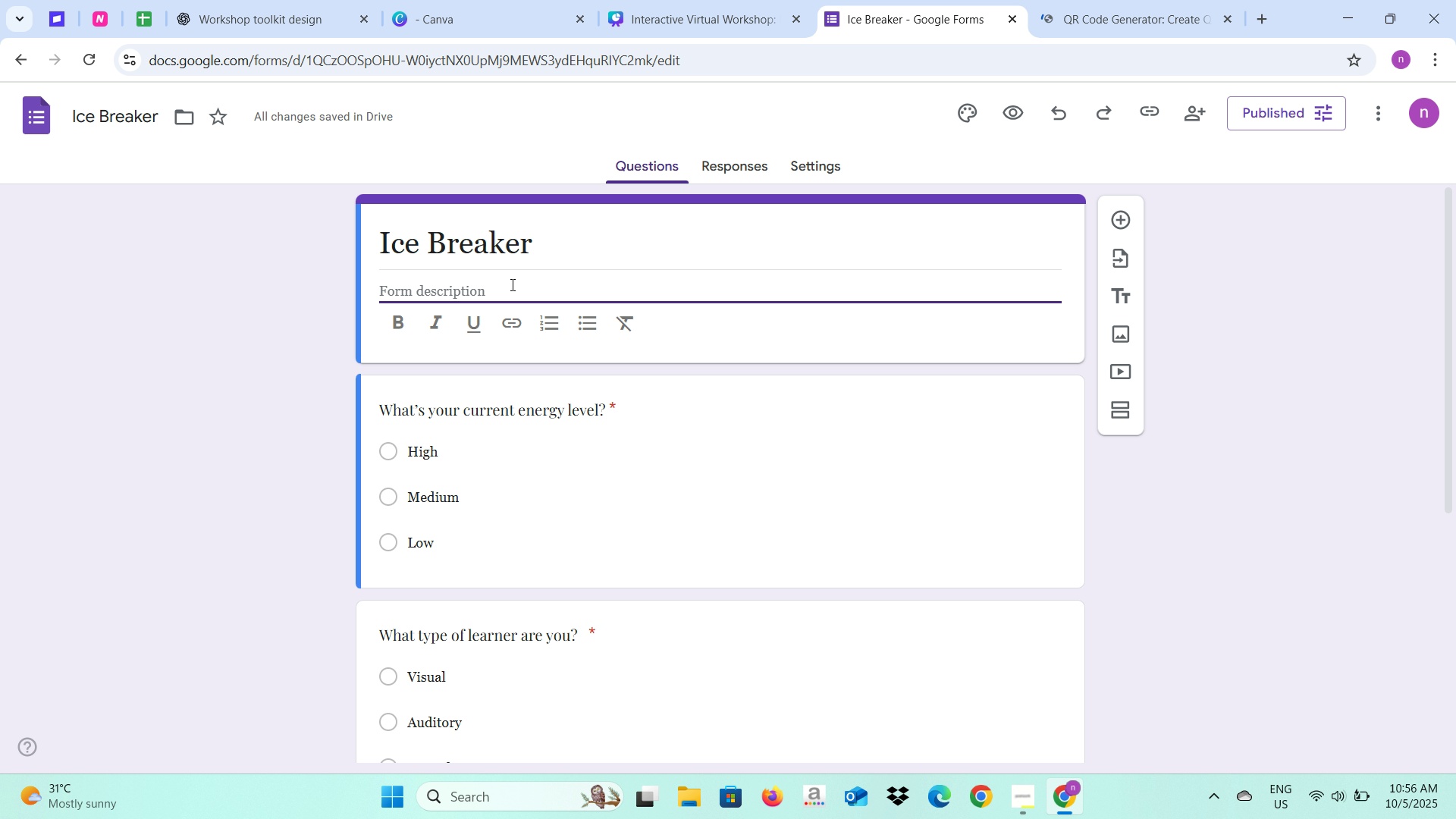 
wait(5.71)
 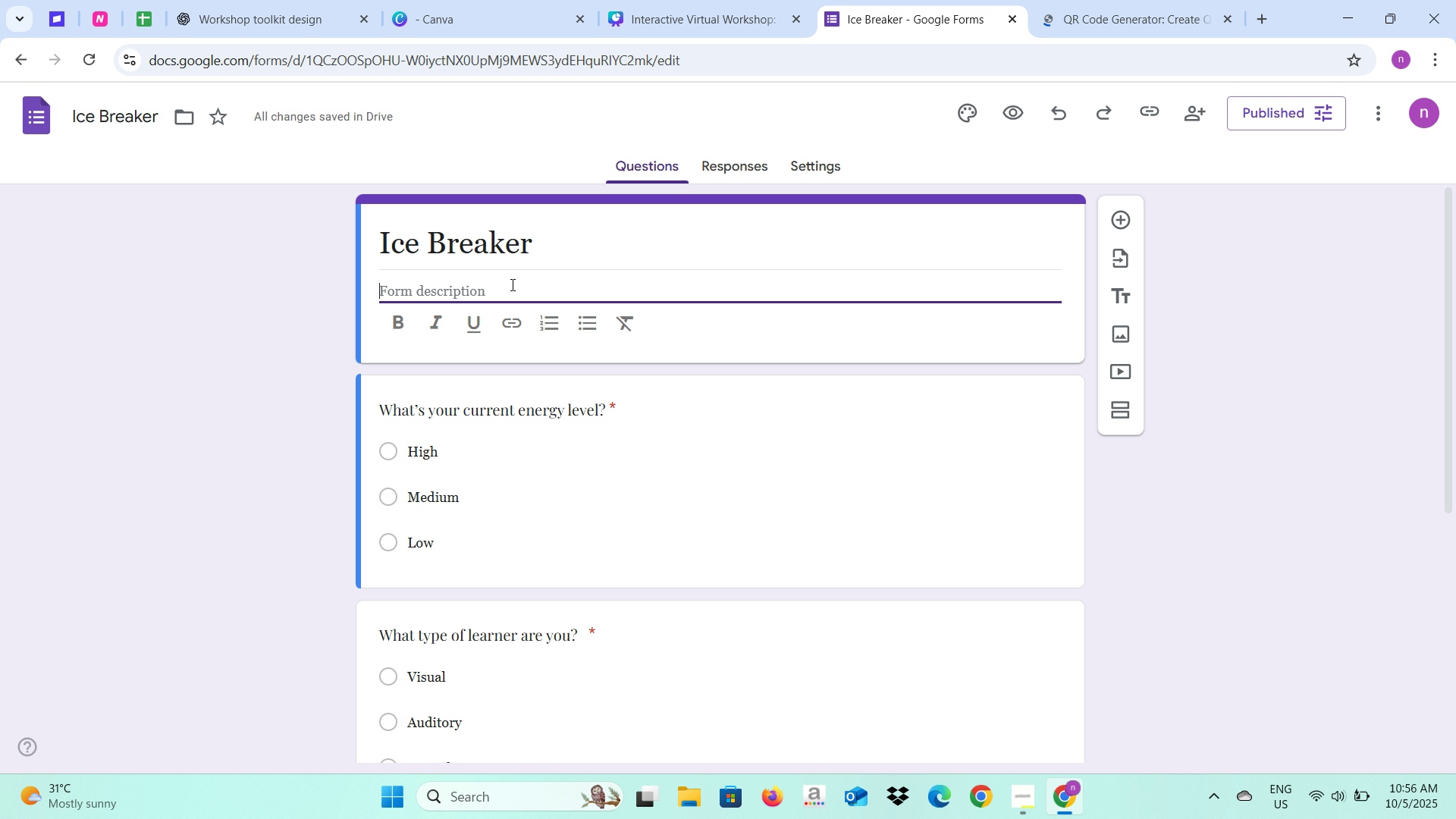 
type(D)
key(Backspace)
key(Backspace)
key(Backspace)
type(Pes)
key(Backspace)
type(rs)
key(Backspace)
key(Backspace)
key(Backspace)
key(Backspace)
key(Backspace)
 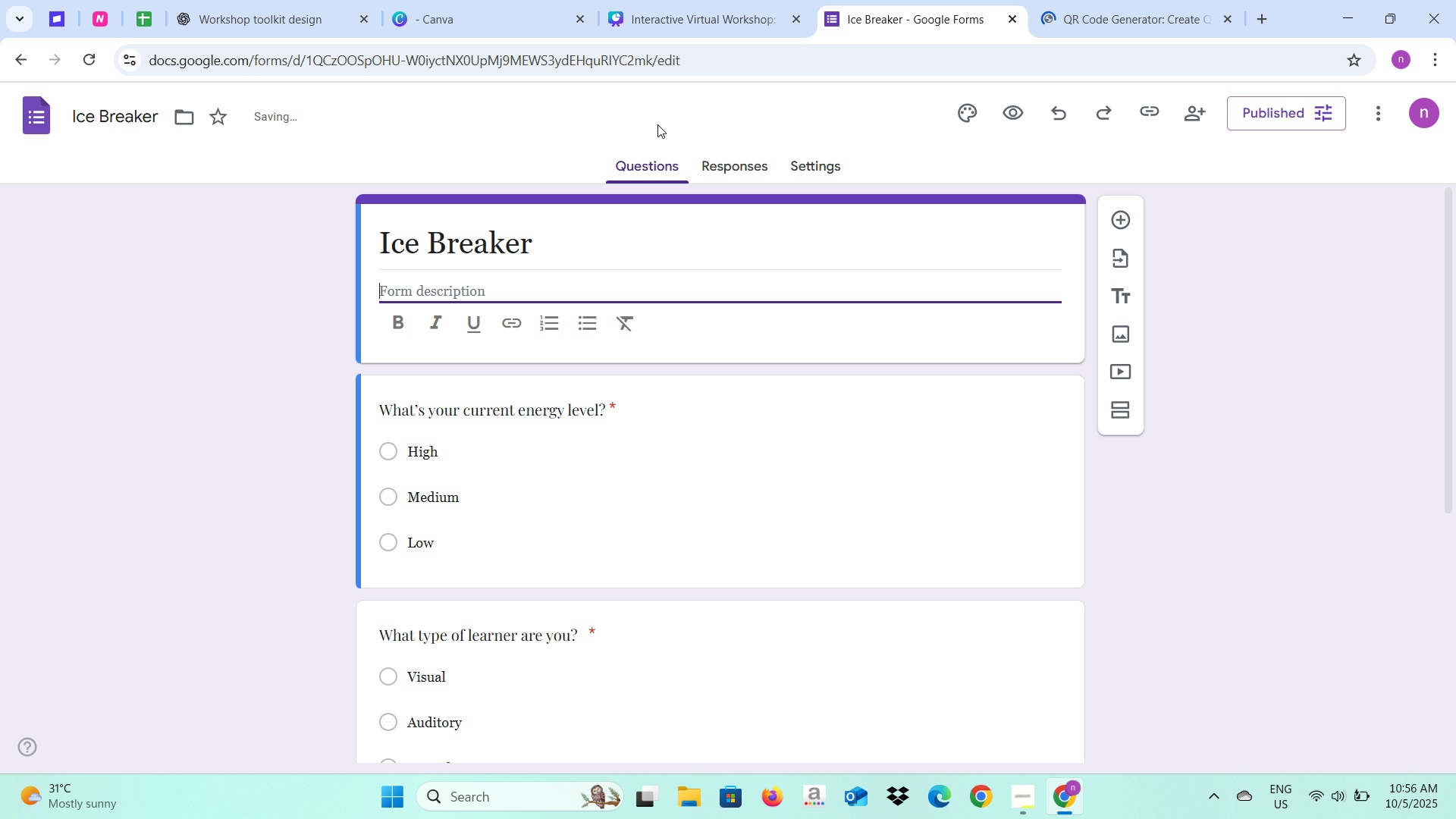 
left_click([1109, 0])
 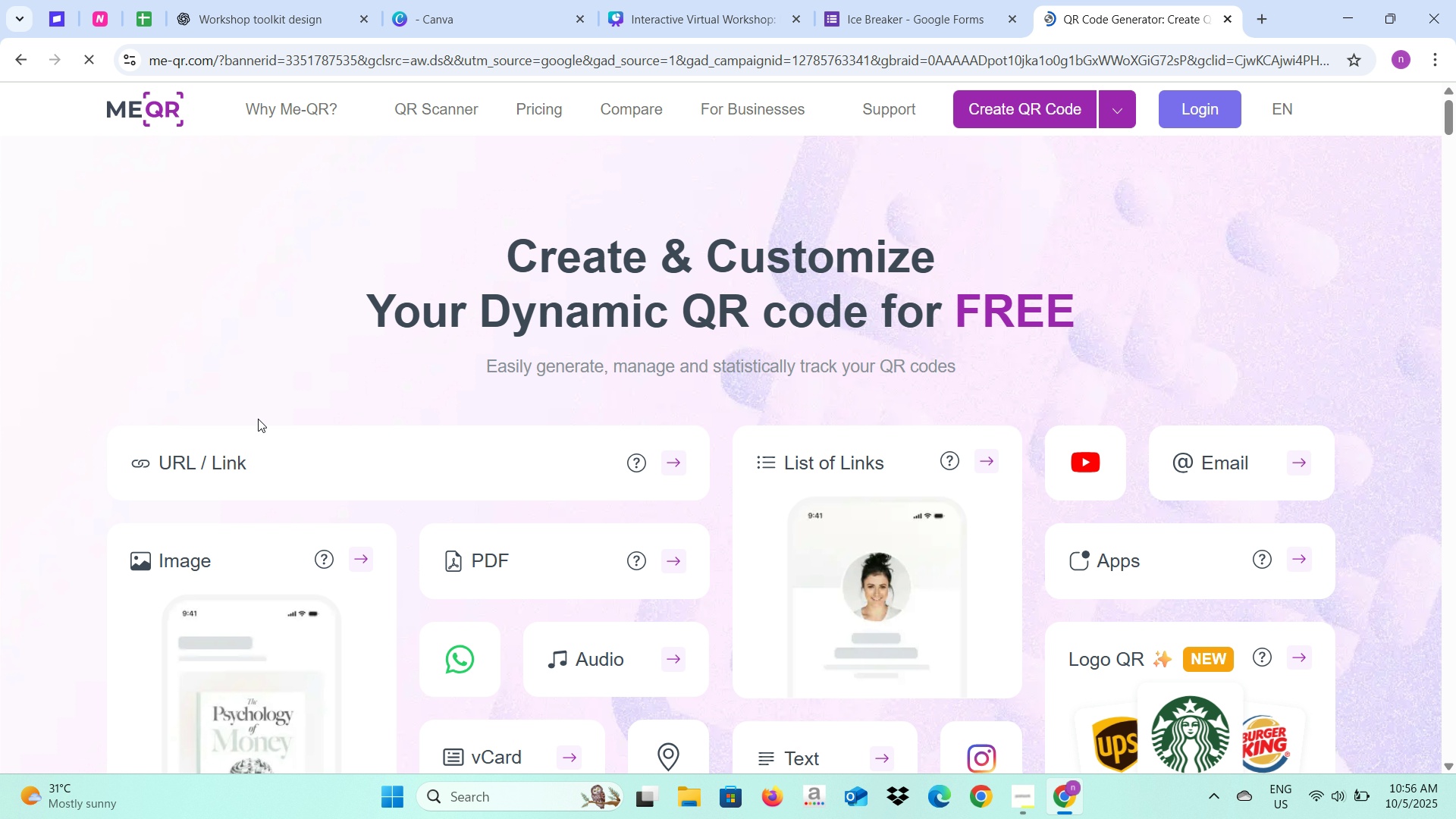 
left_click([277, 453])
 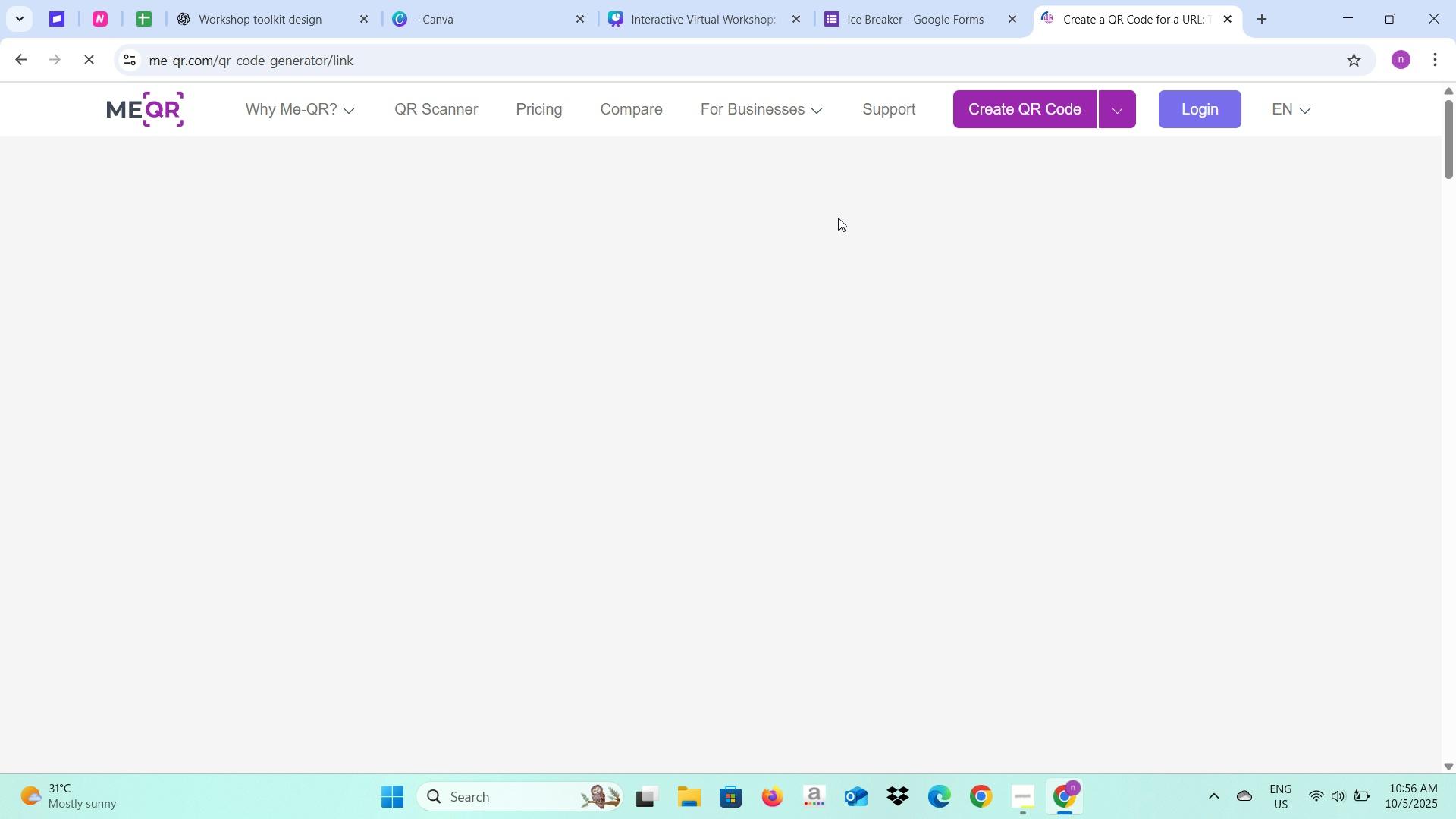 
left_click([1021, 105])
 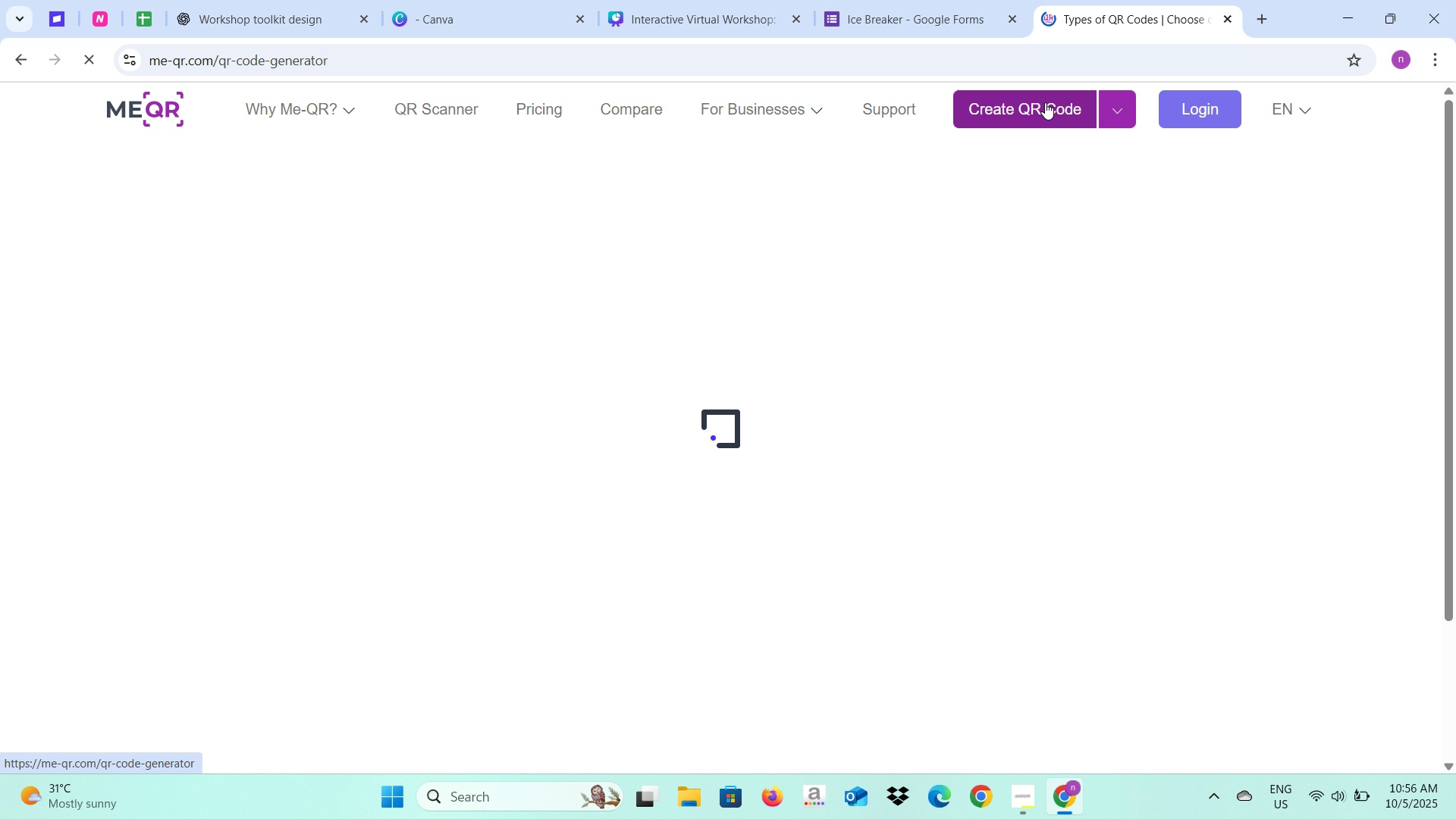 
wait(12.75)
 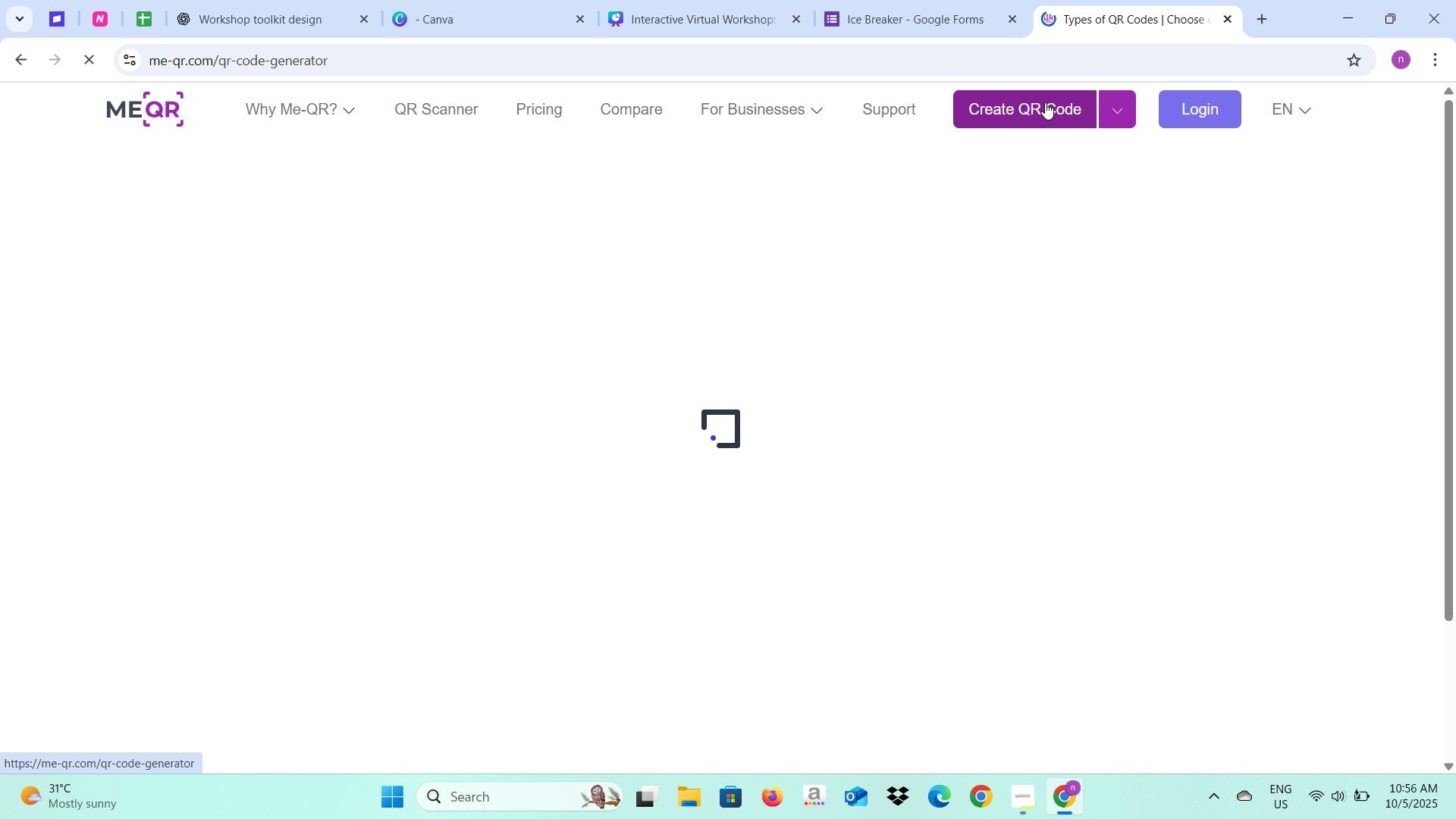 
left_click([419, 409])
 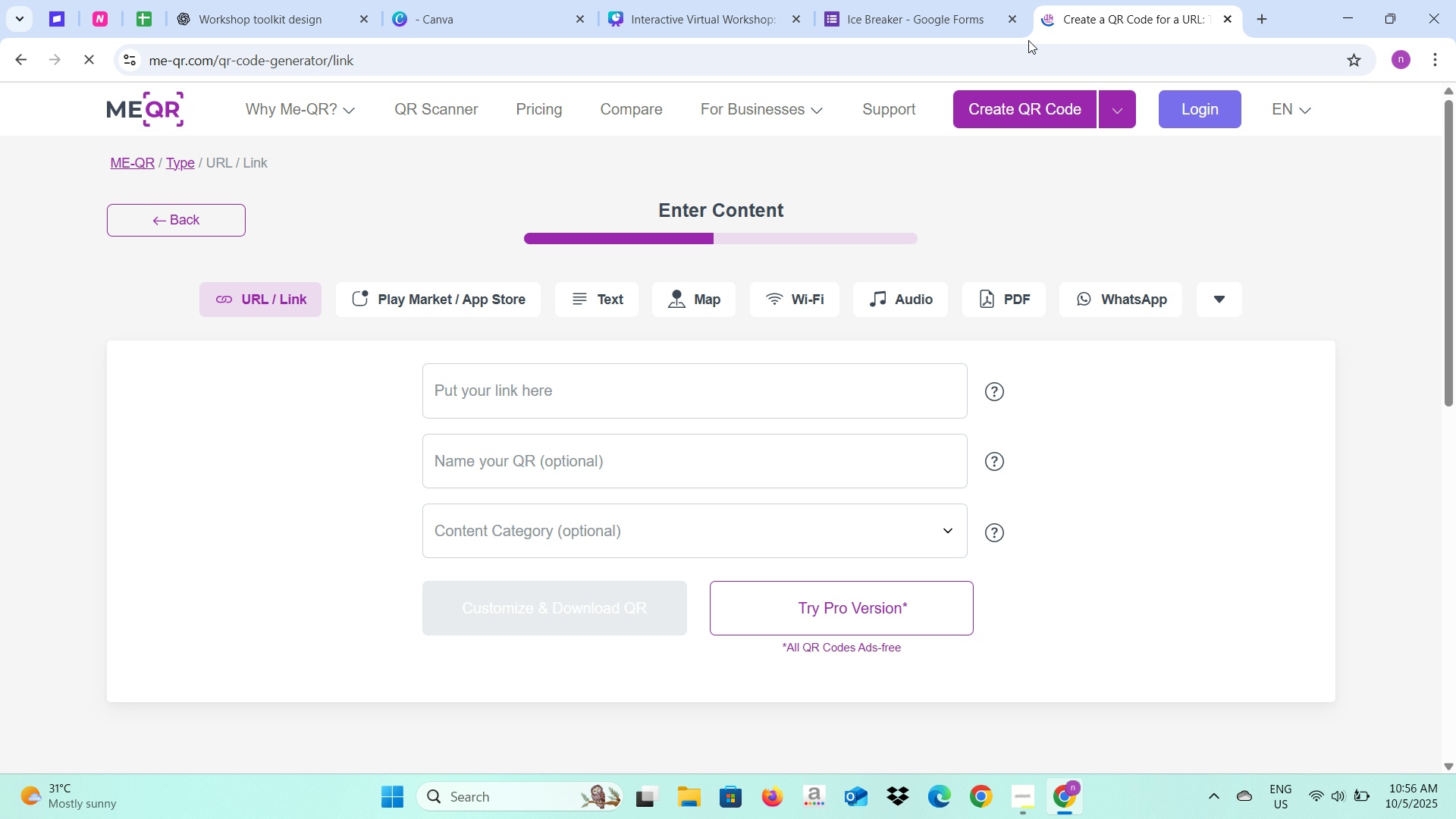 
left_click([627, 395])
 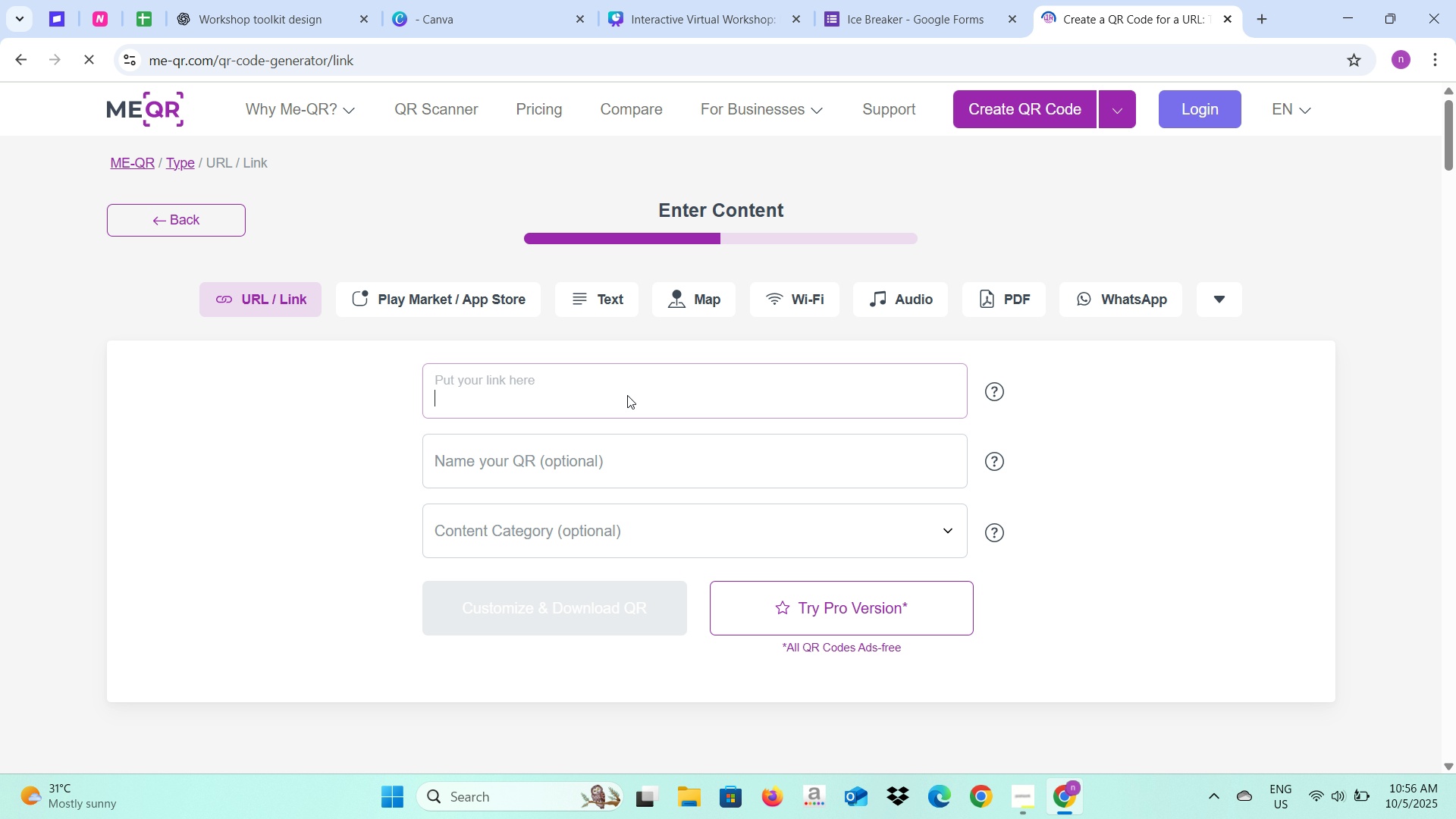 
key(Control+V)
 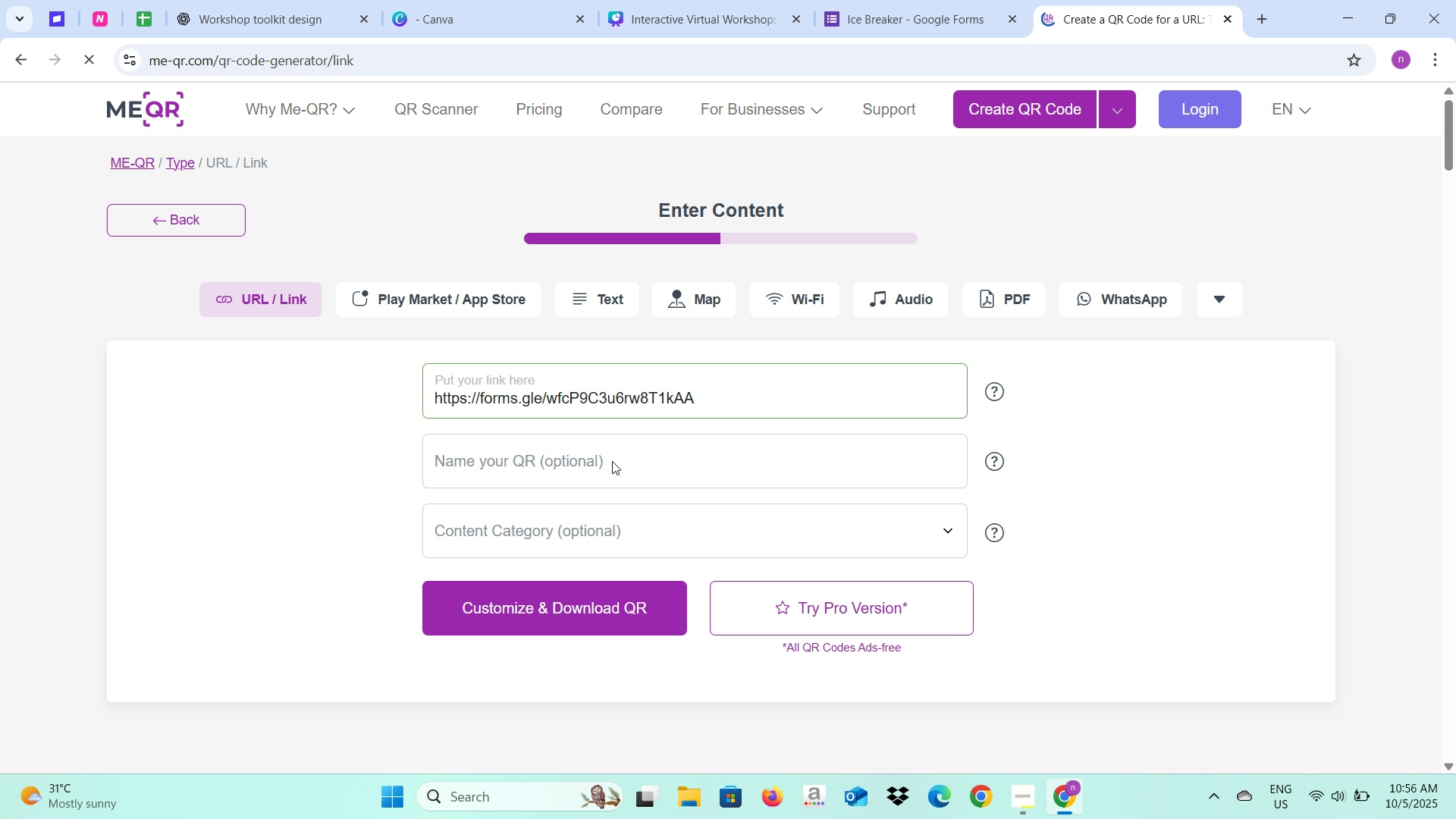 
left_click([612, 461])
 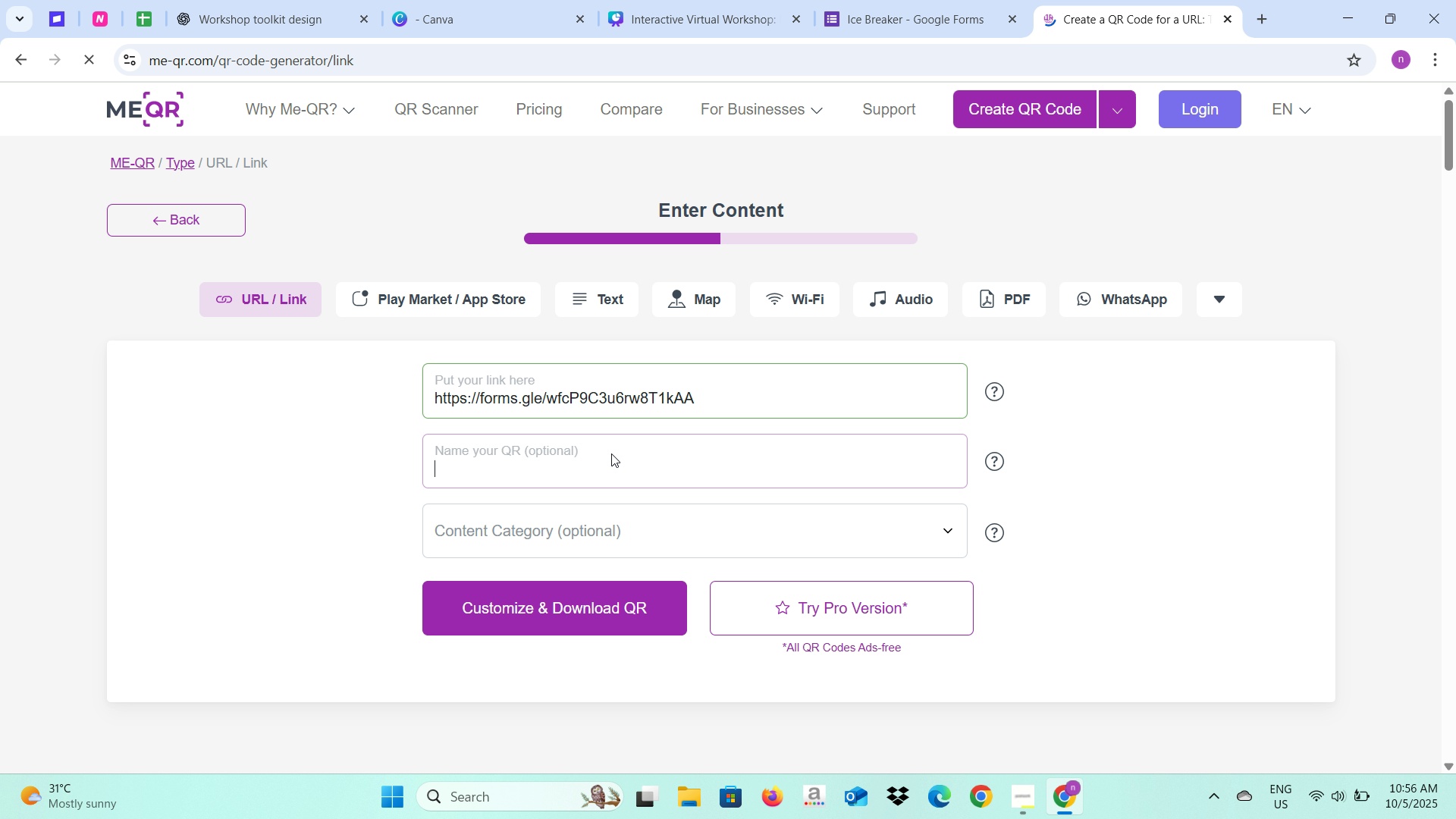 
type(Ice Breaker )
 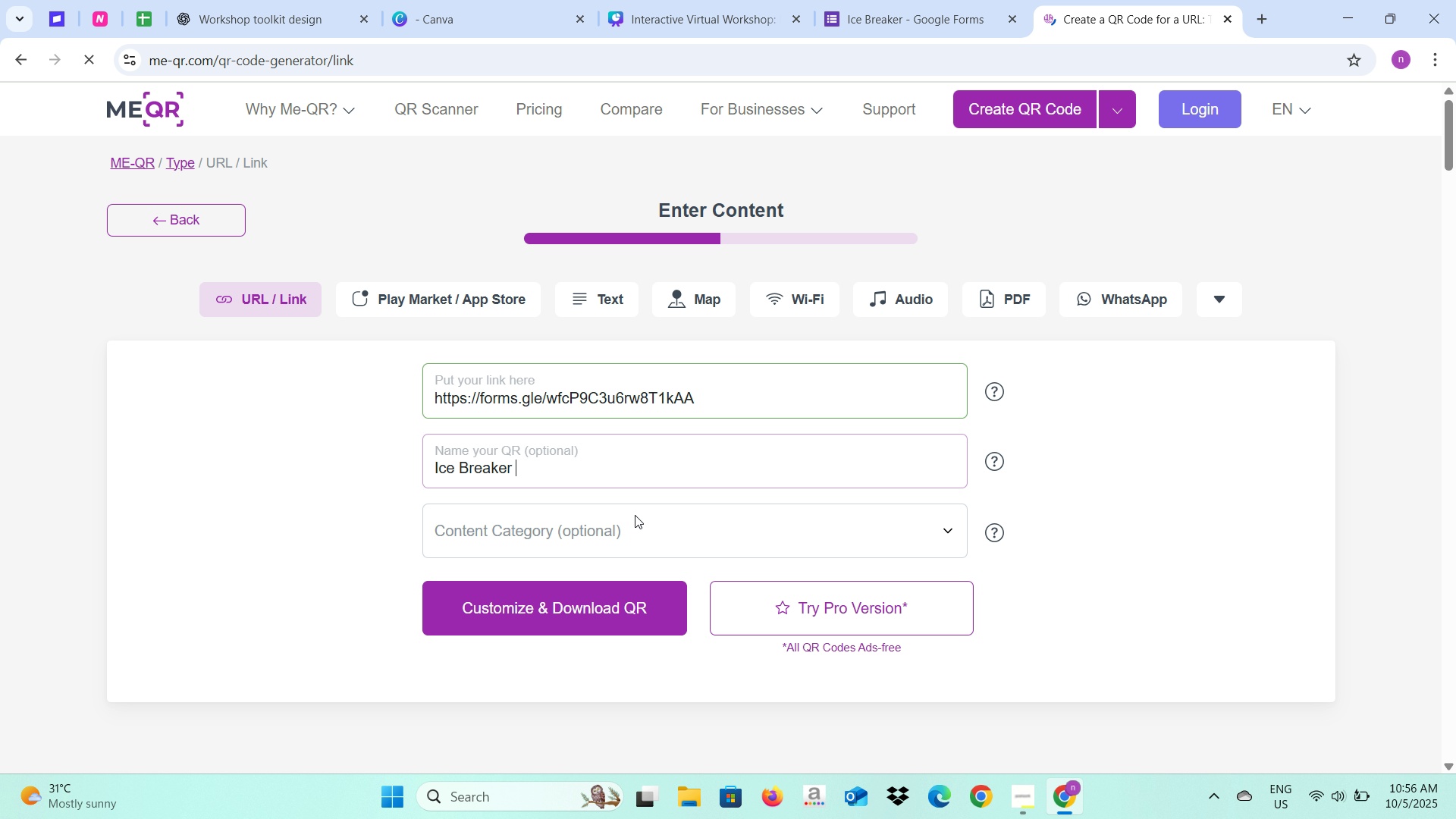 
left_click([636, 540])
 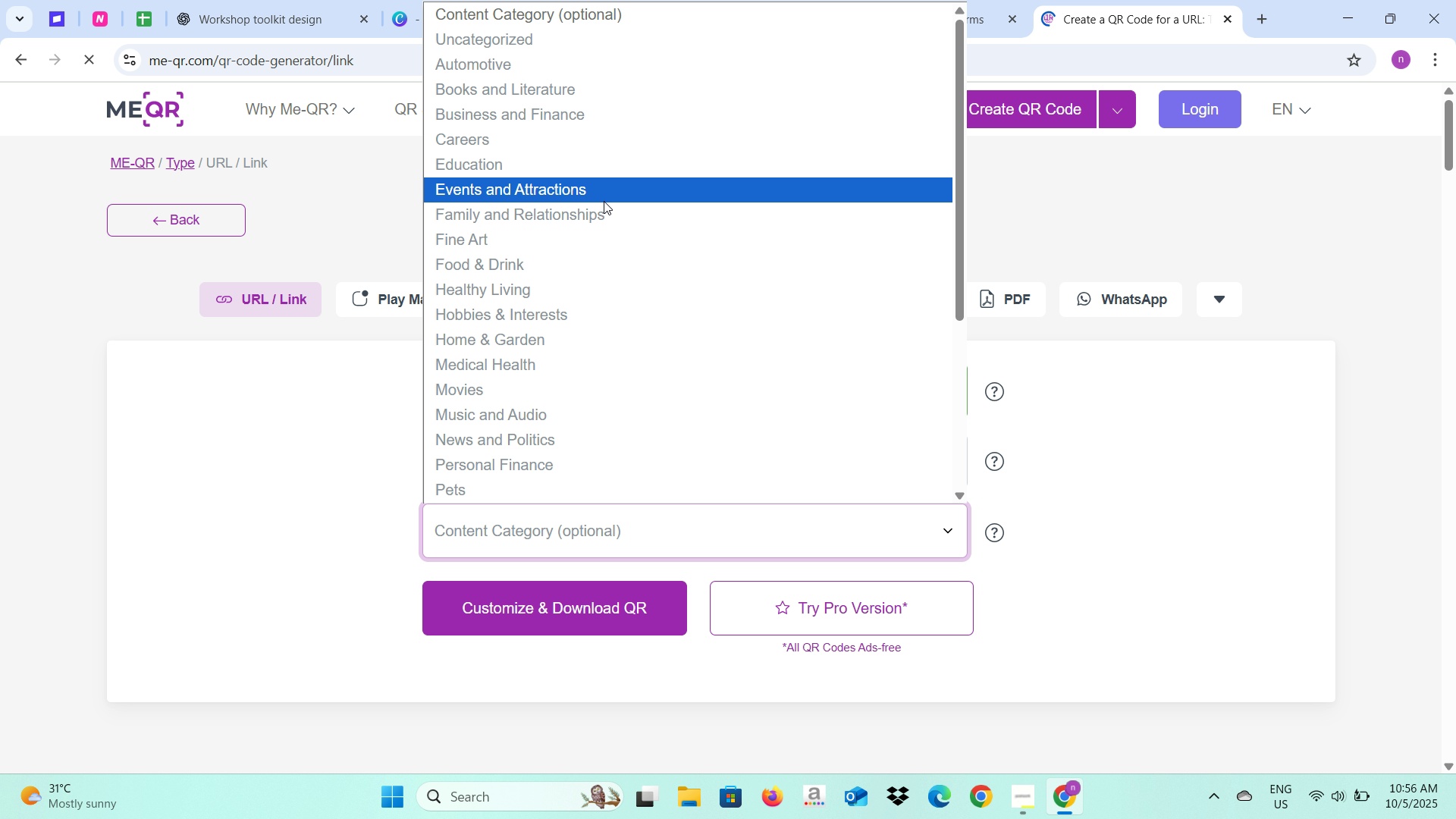 
left_click([604, 174])
 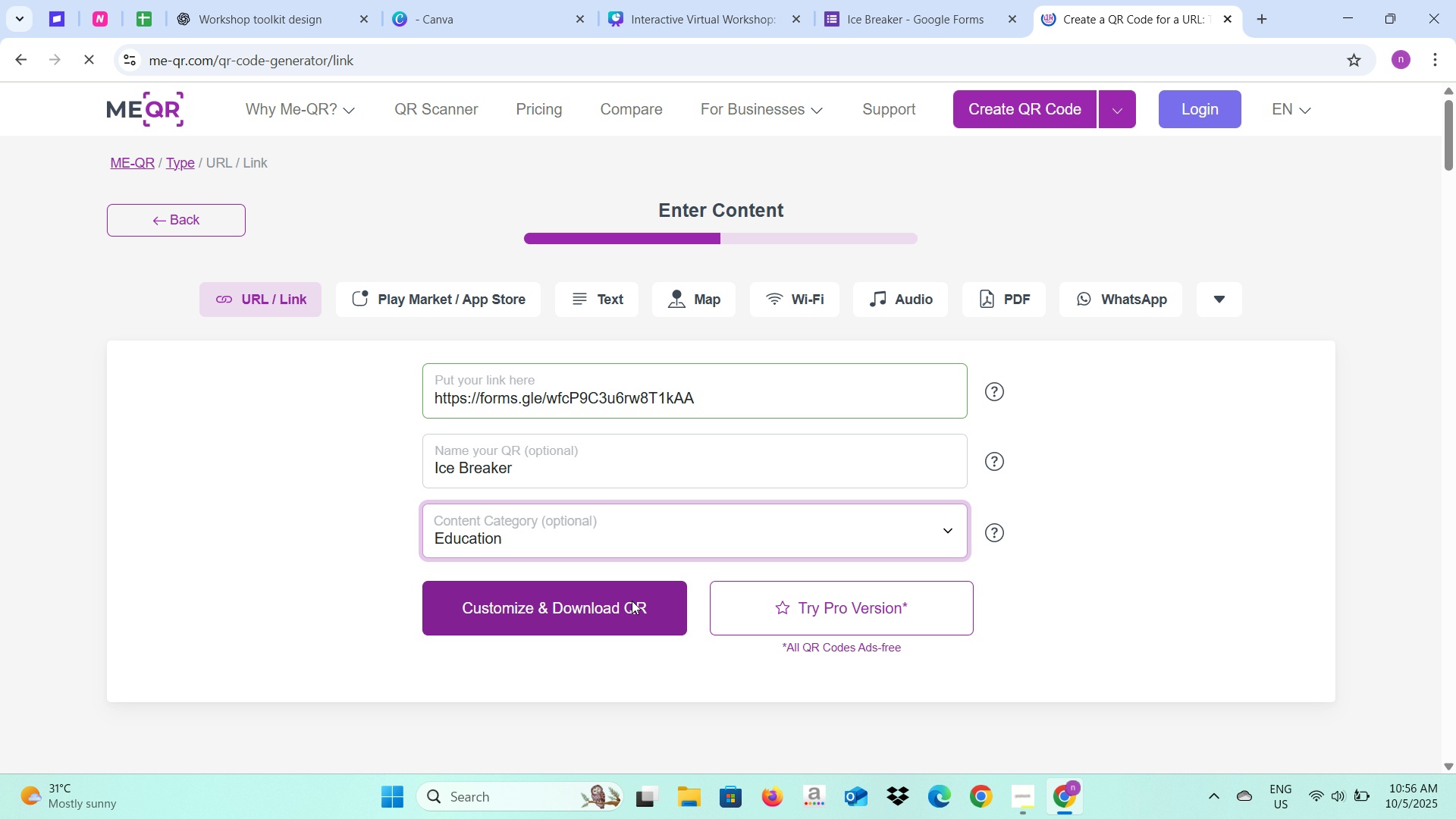 
left_click([632, 601])
 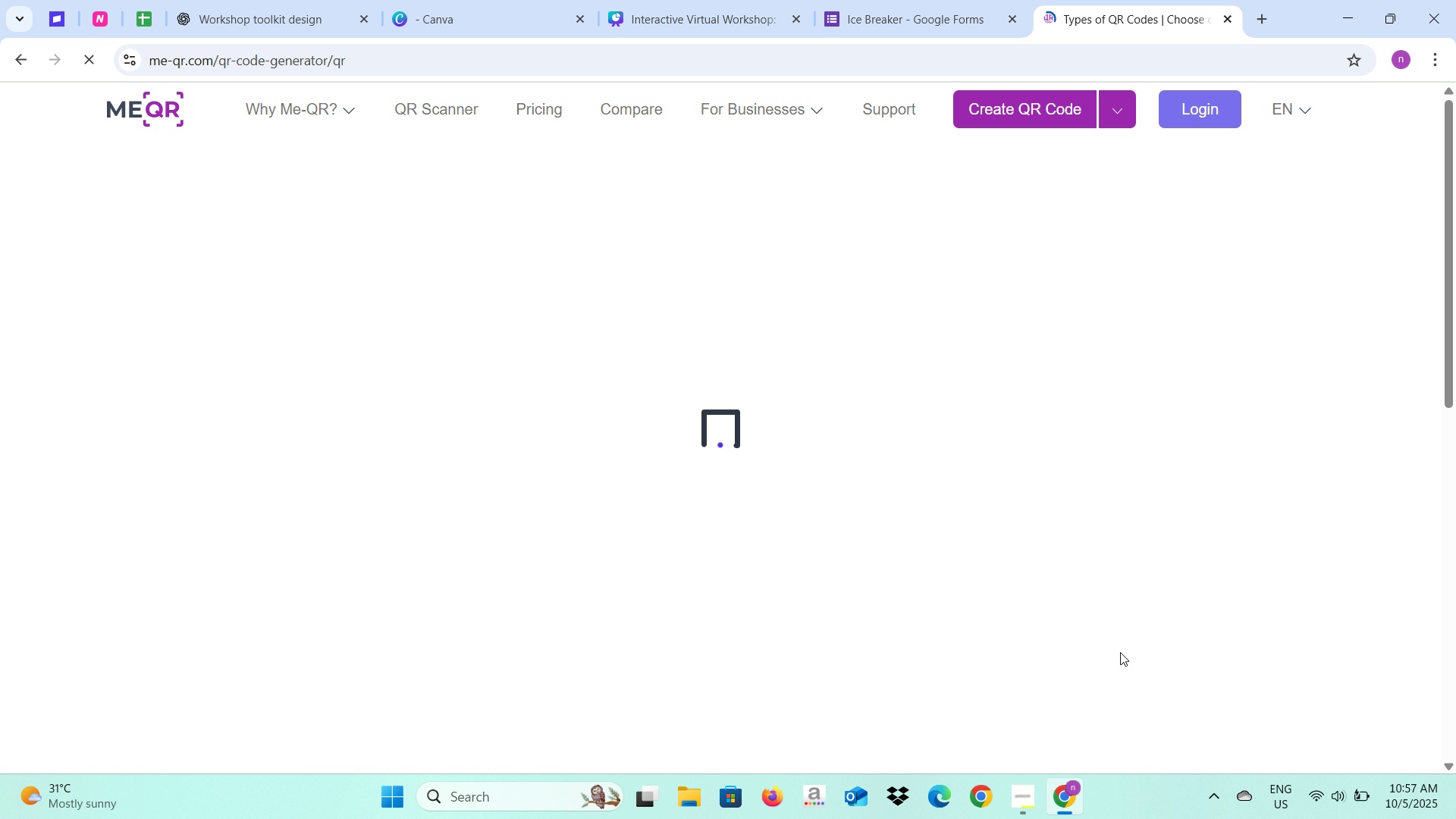 
wait(17.89)
 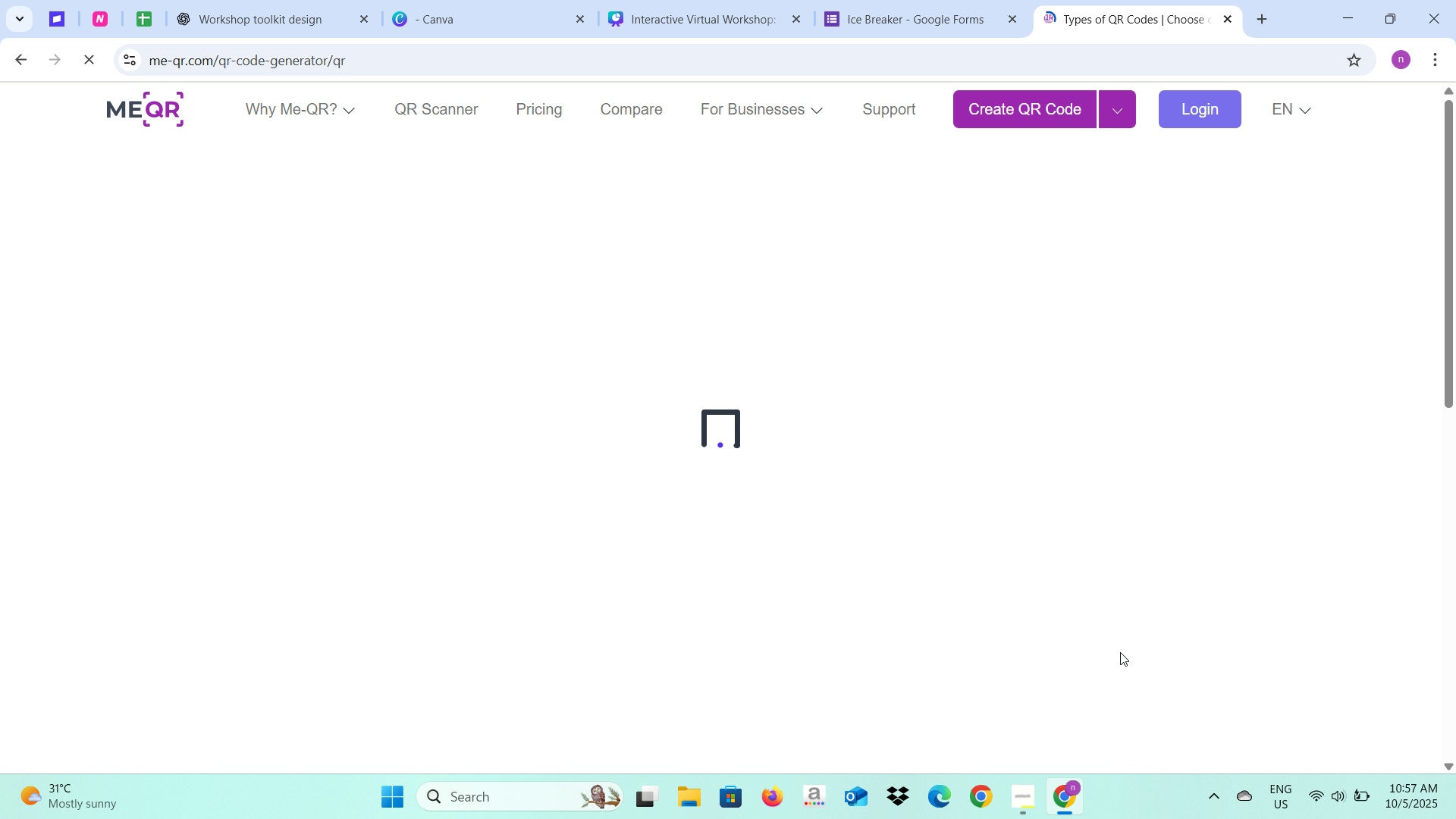 
scroll: coordinate [332, 447], scroll_direction: down, amount: 2.0
 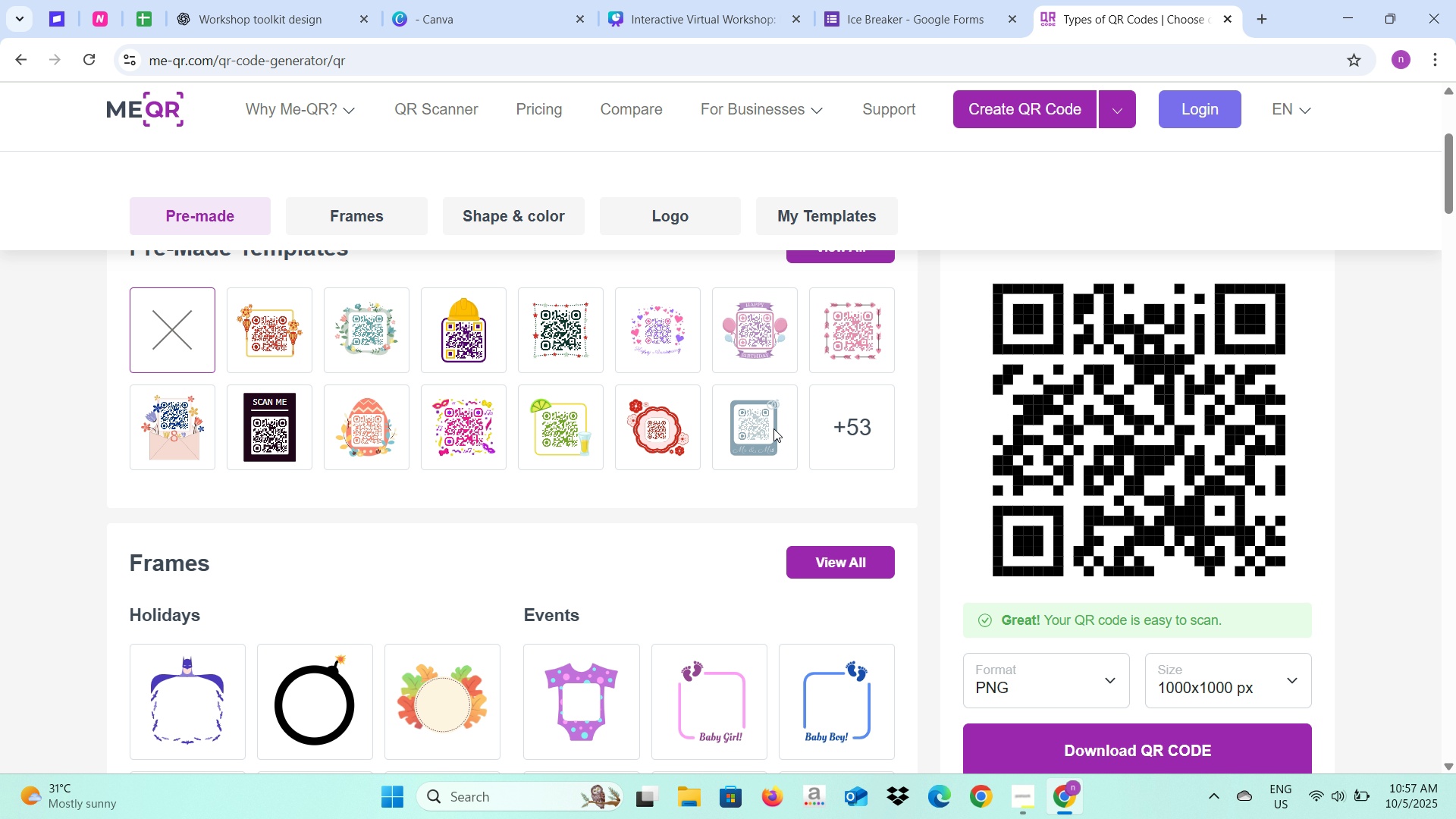 
left_click([774, 428])
 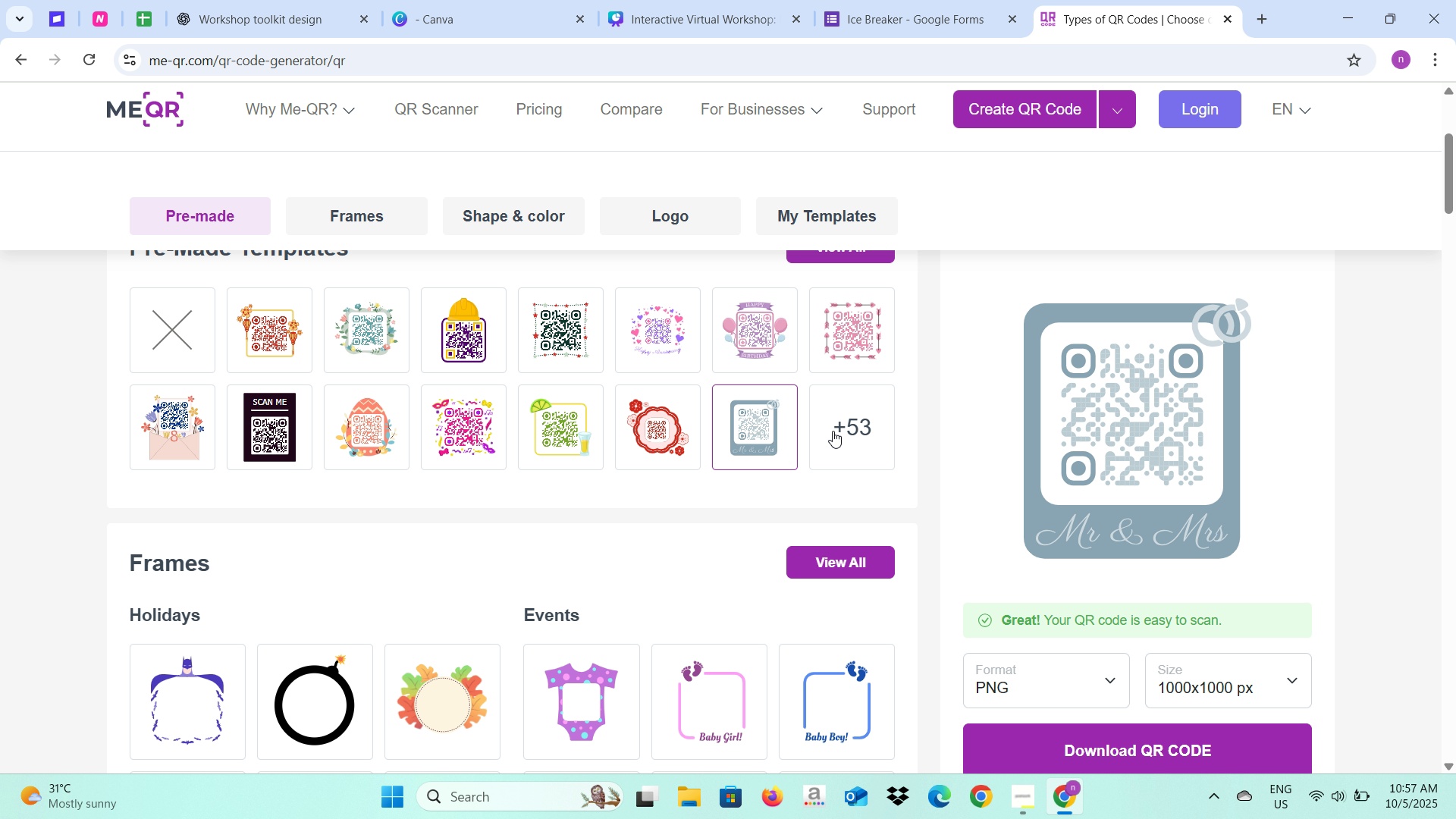 
left_click([846, 423])
 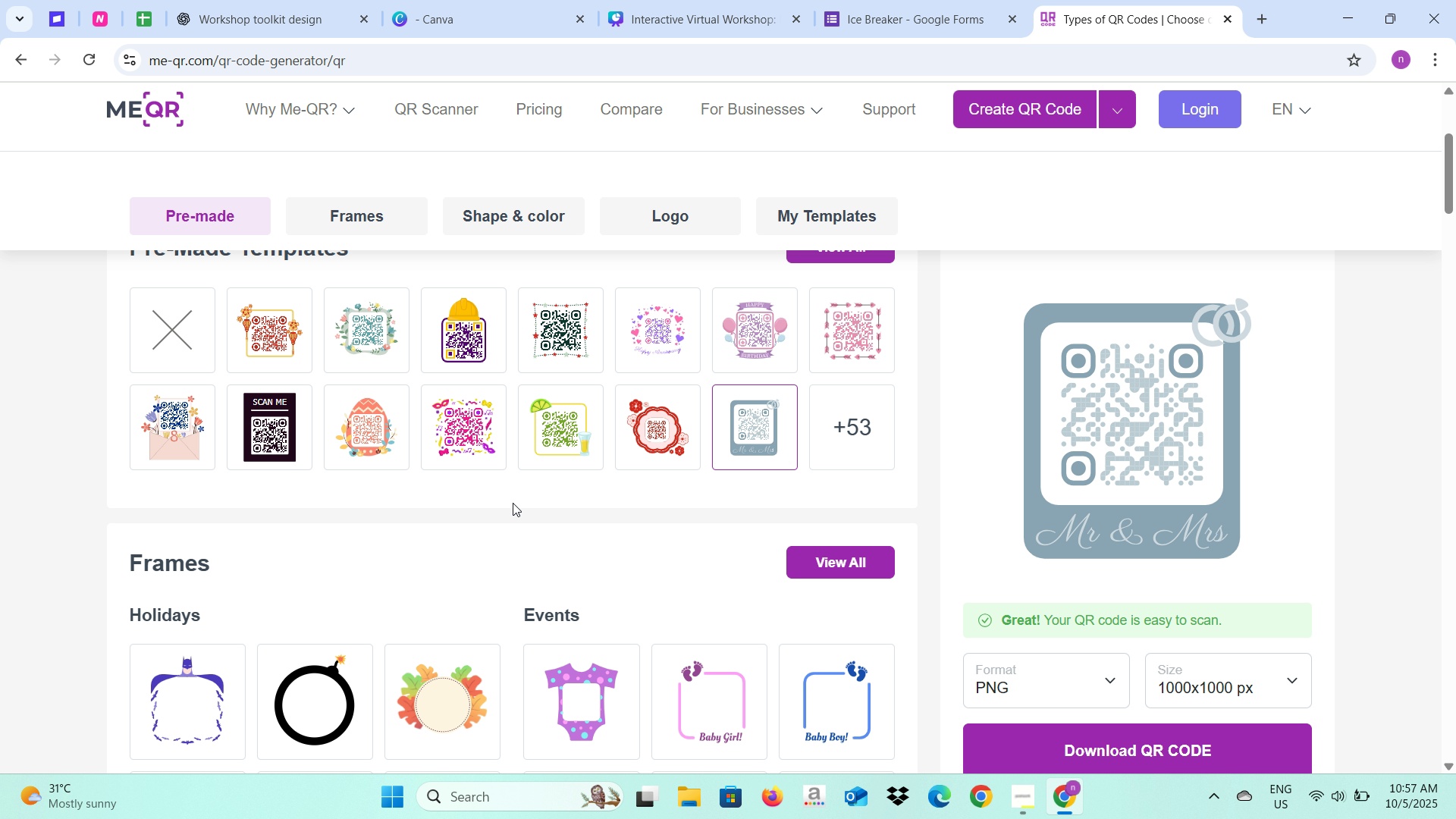 
left_click([269, 445])
 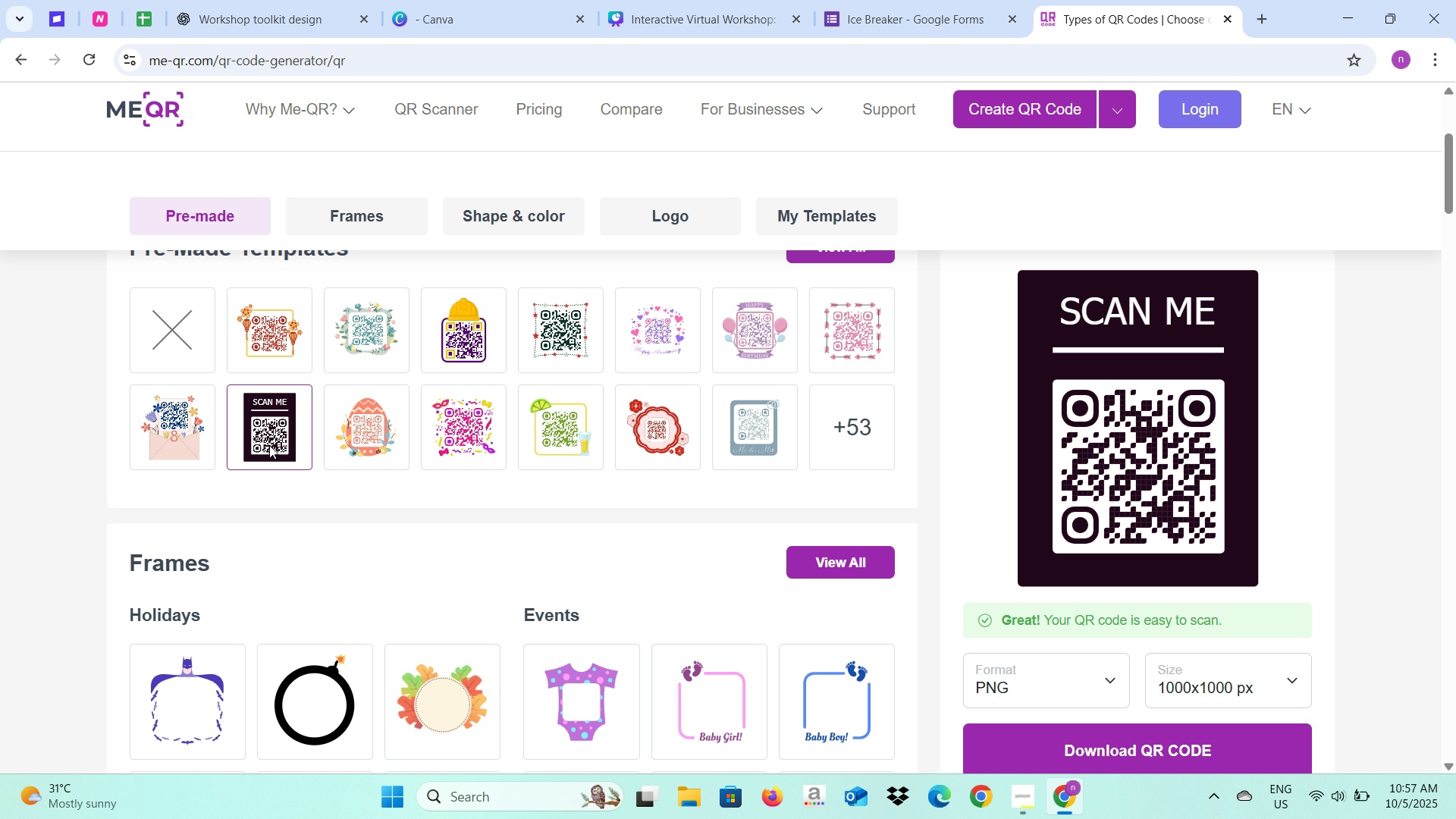 
left_click([269, 445])
 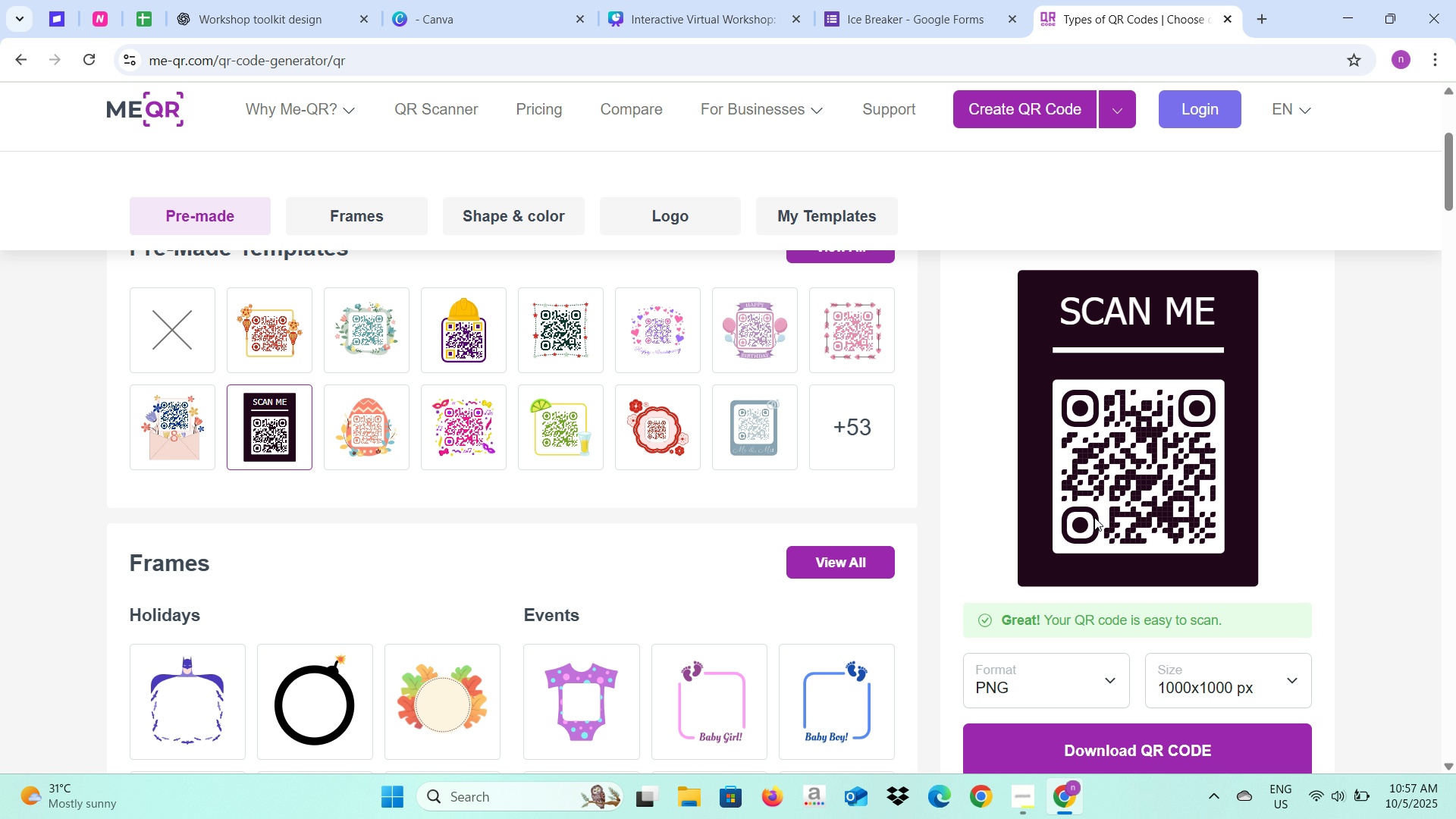 
scroll: coordinate [1060, 633], scroll_direction: down, amount: 2.0
 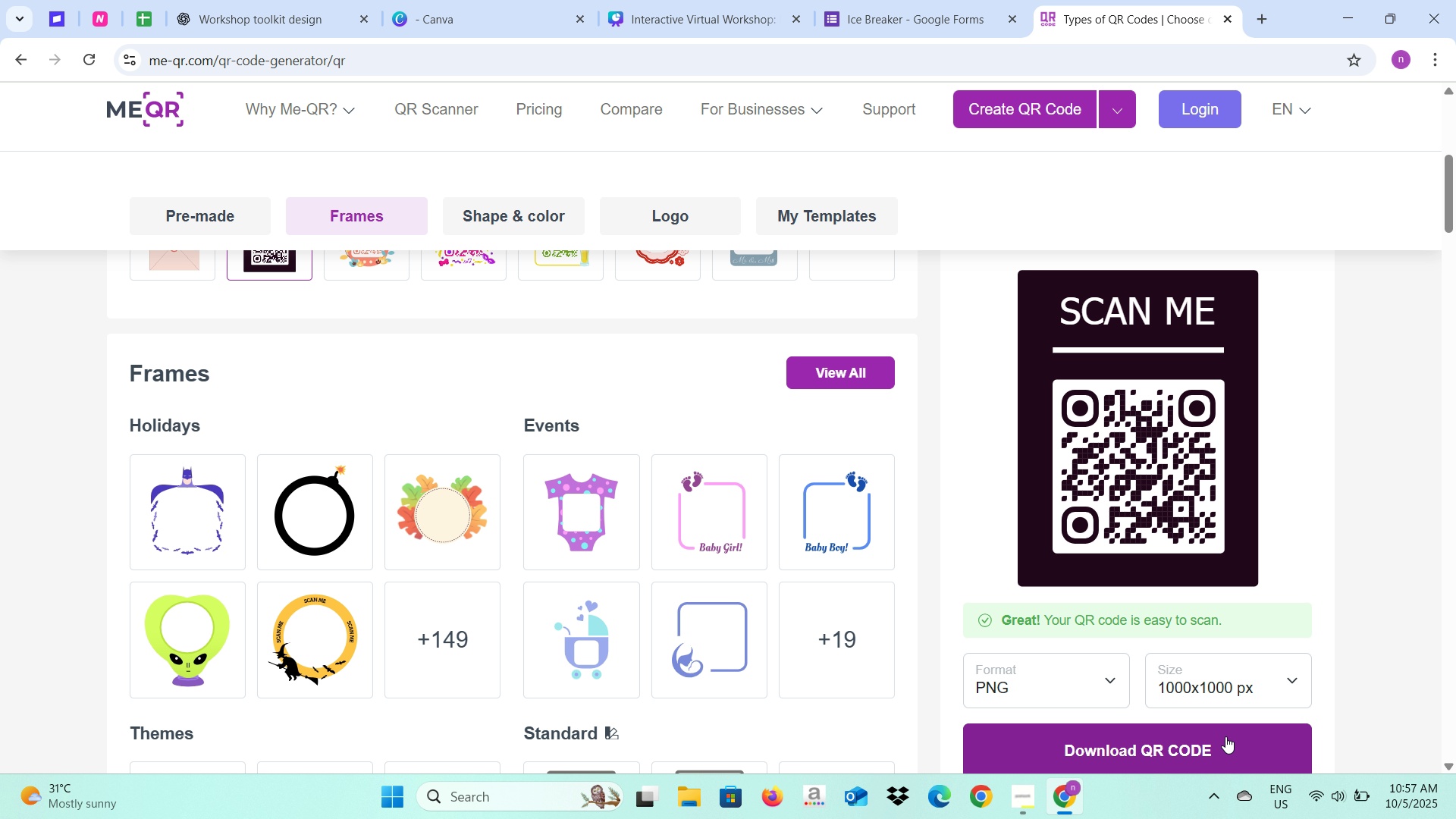 
left_click([1225, 736])
 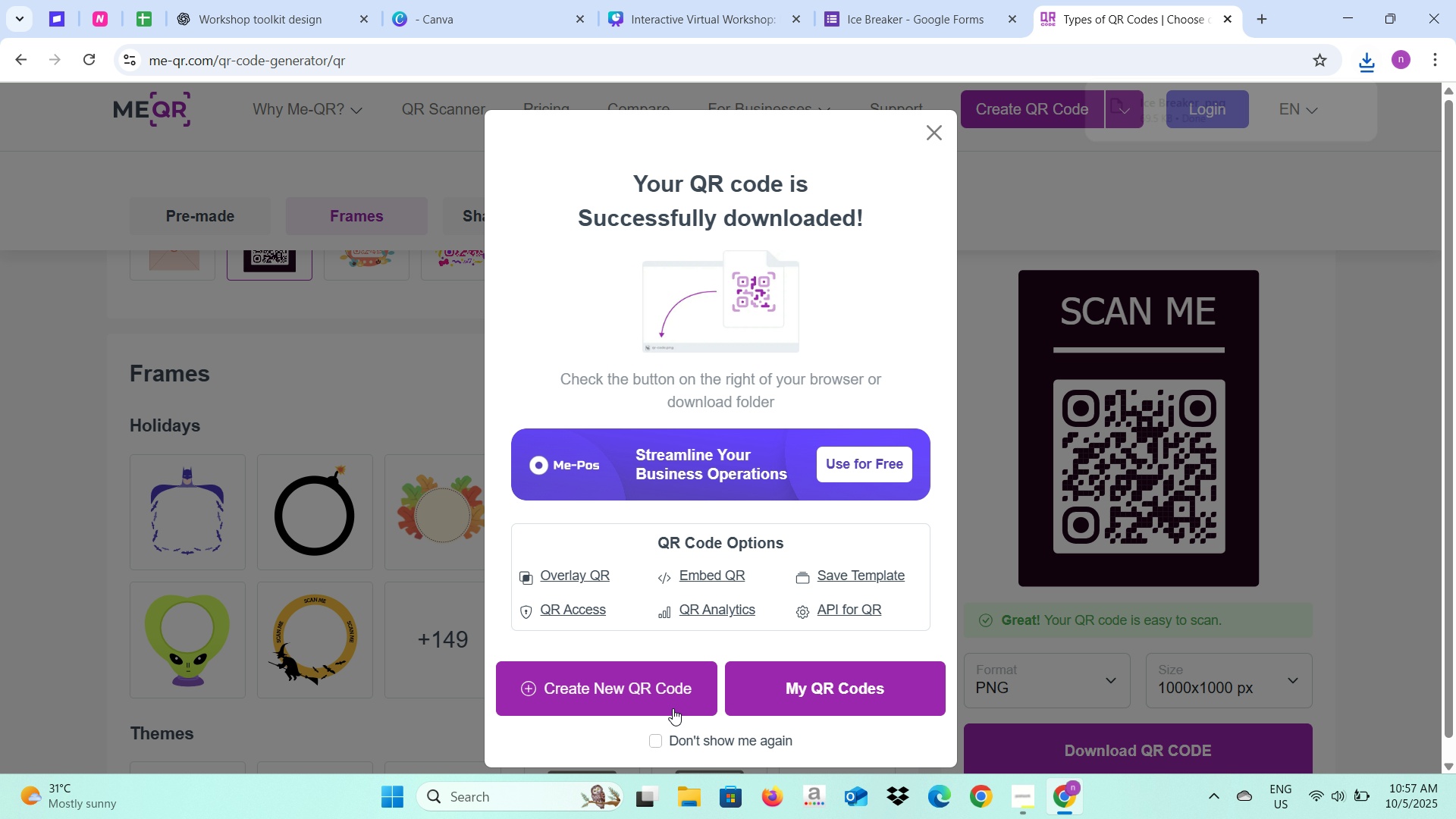 
wait(9.42)
 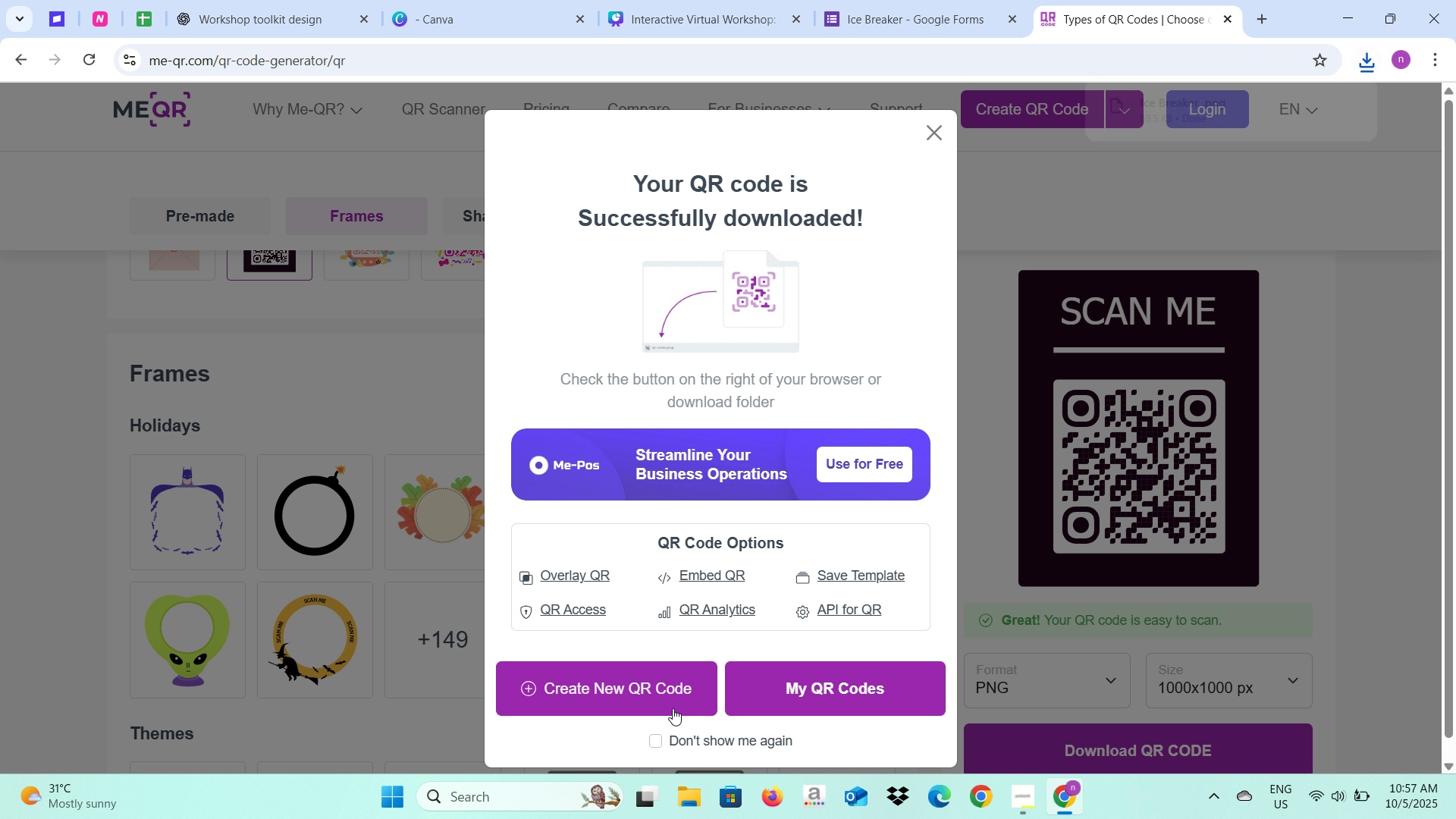 
left_click([555, 0])
 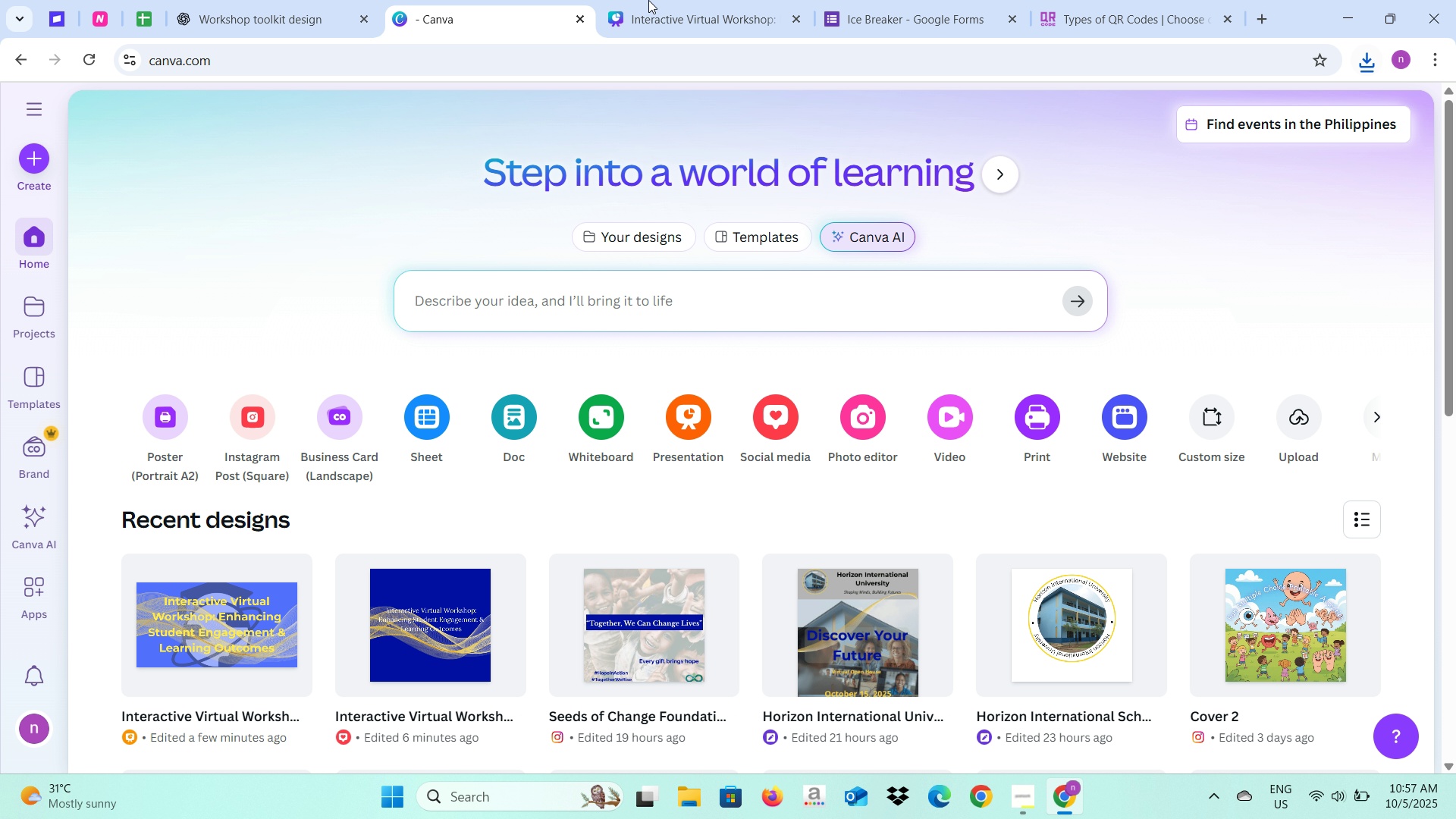 
left_click([654, 0])
 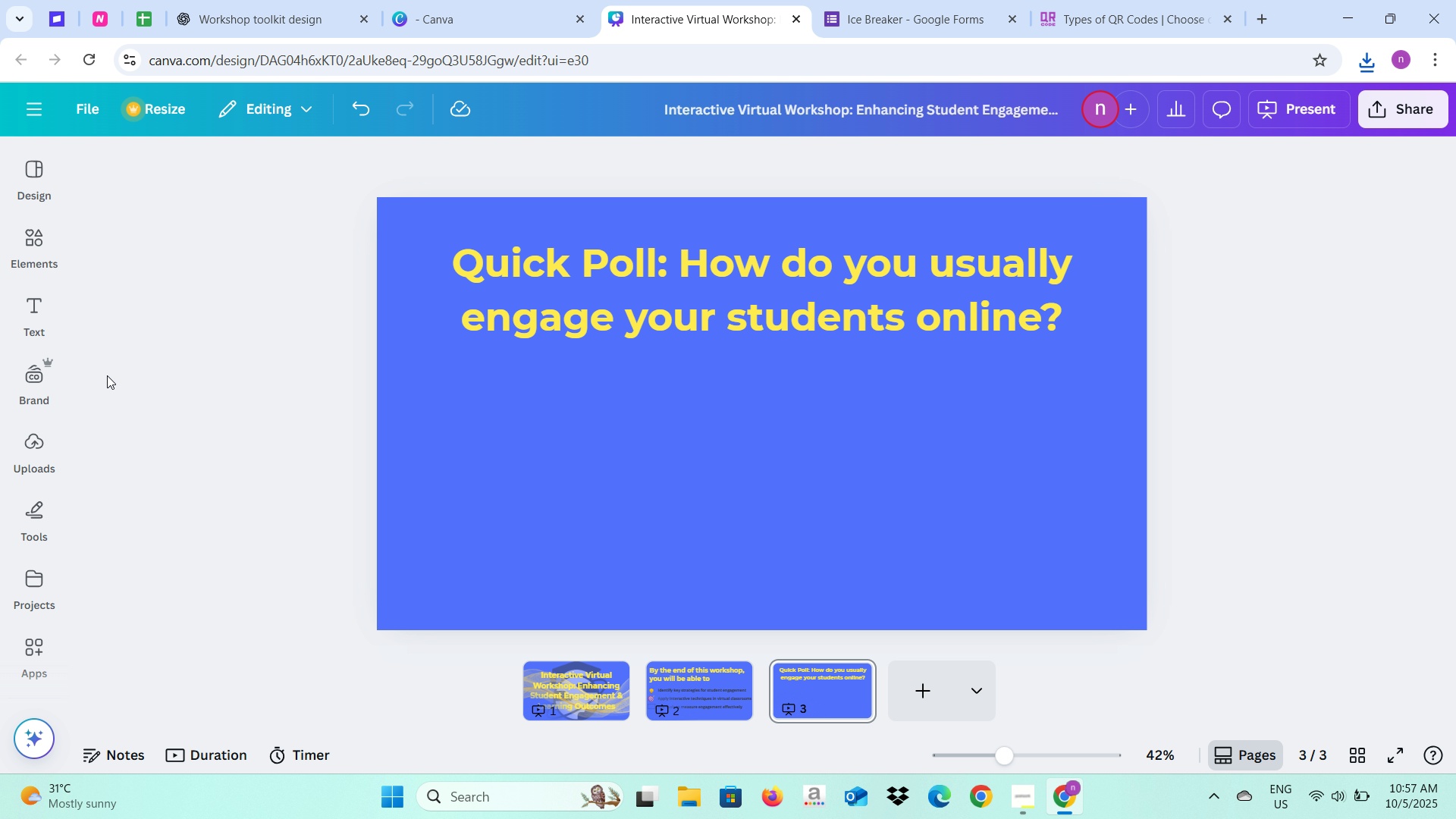 
wait(8.88)
 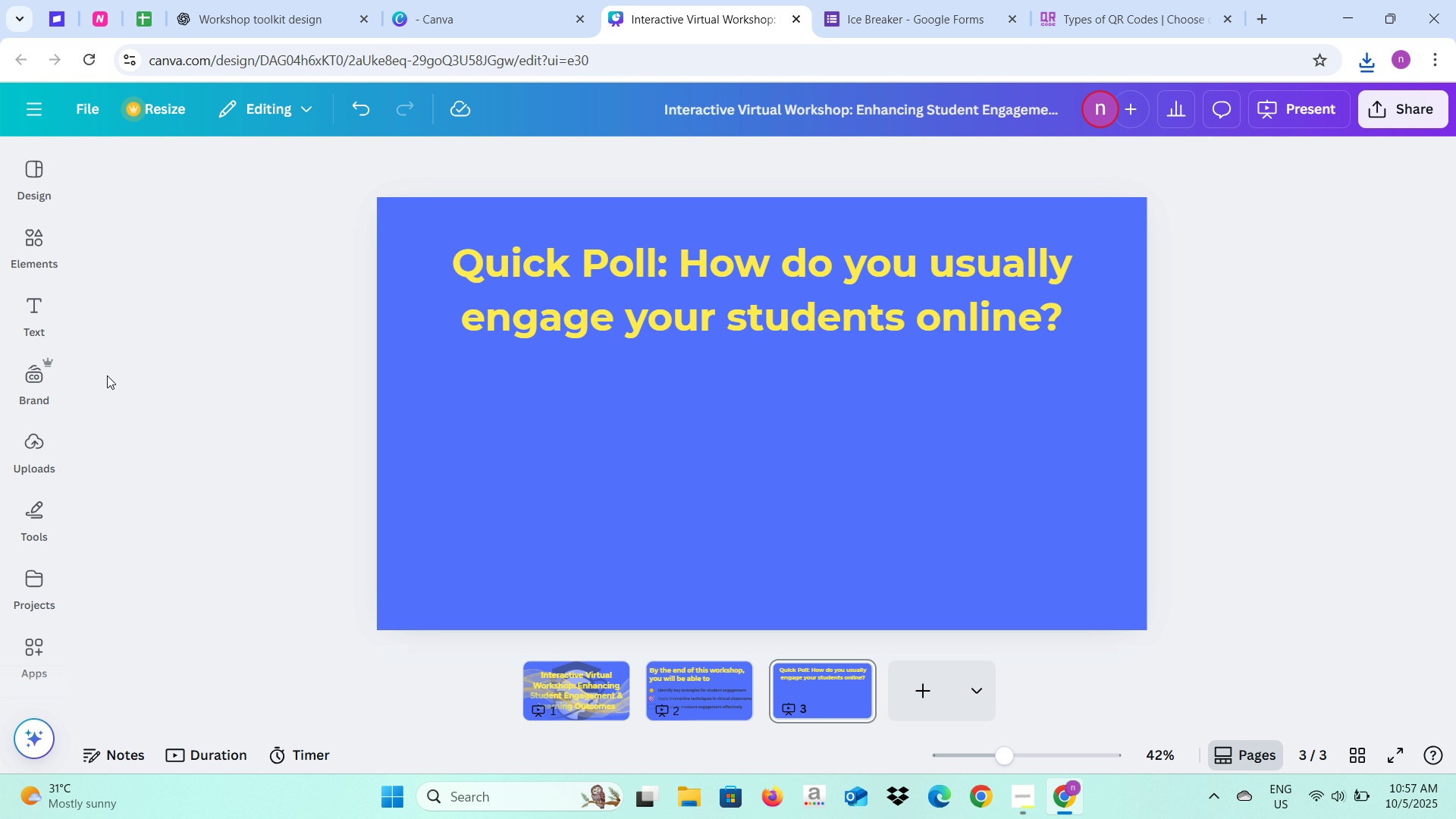 
left_click([36, 450])
 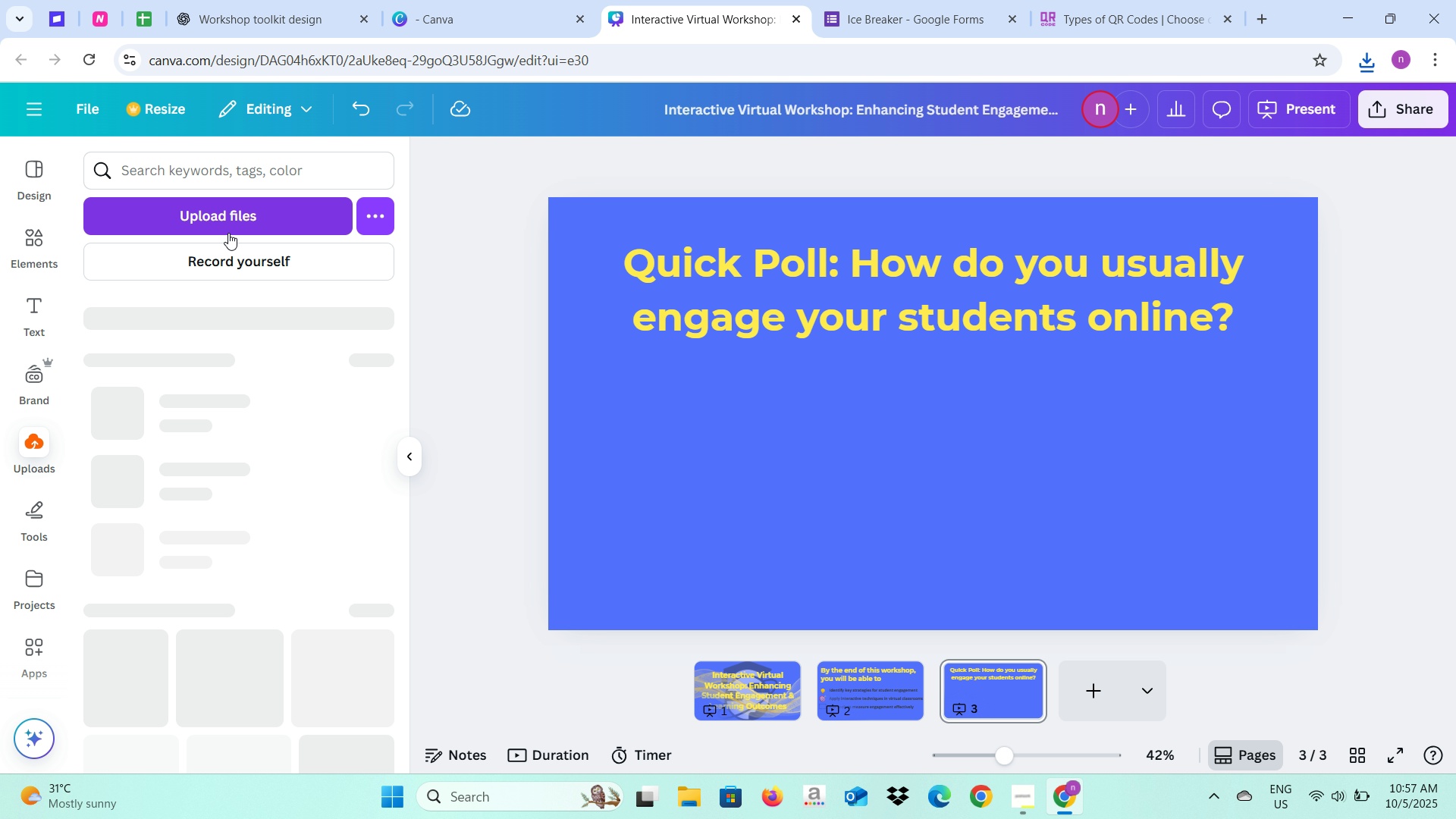 
left_click([235, 232])
 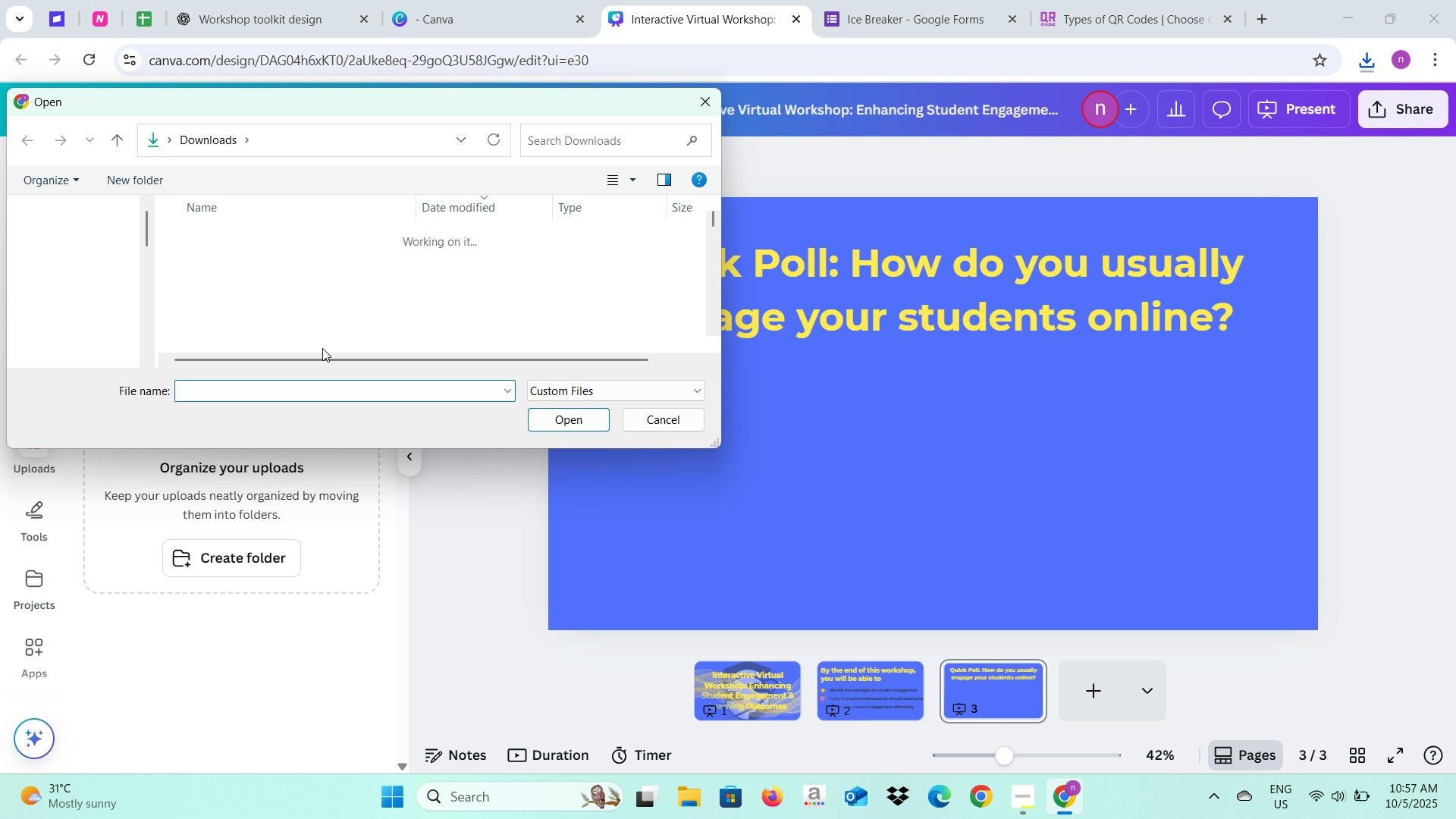 
wait(6.87)
 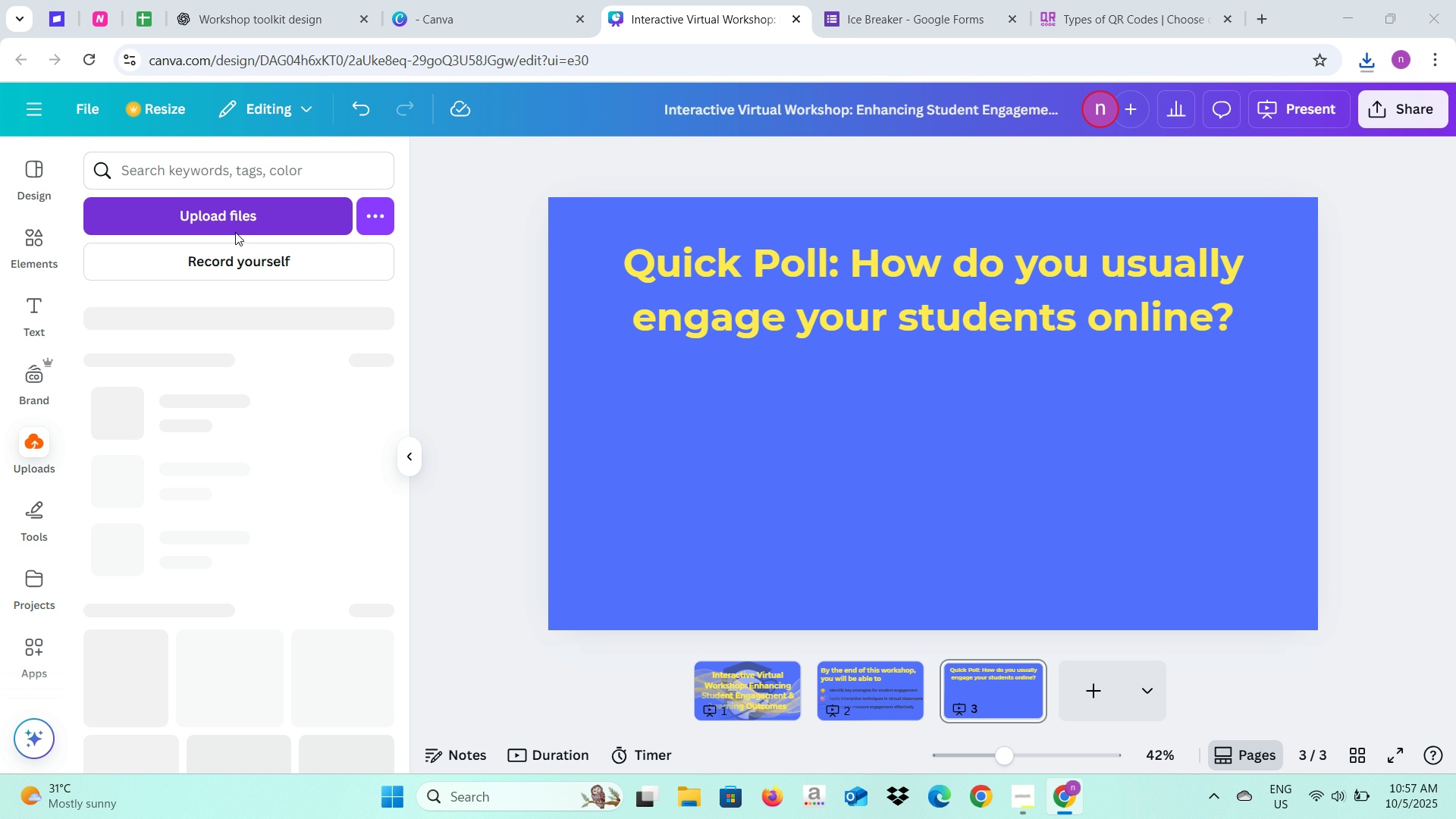 
left_click([312, 259])
 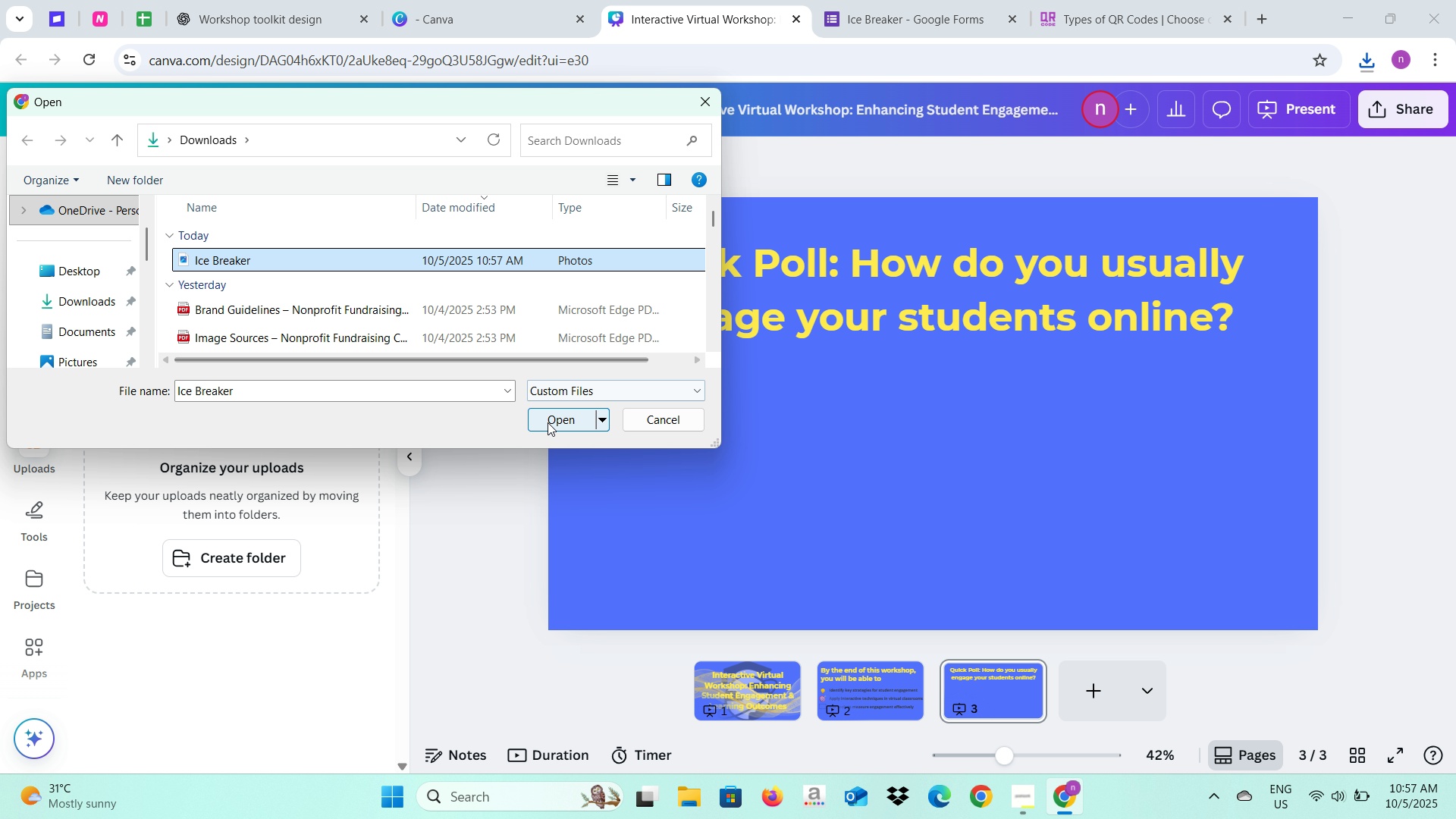 
left_click([548, 422])
 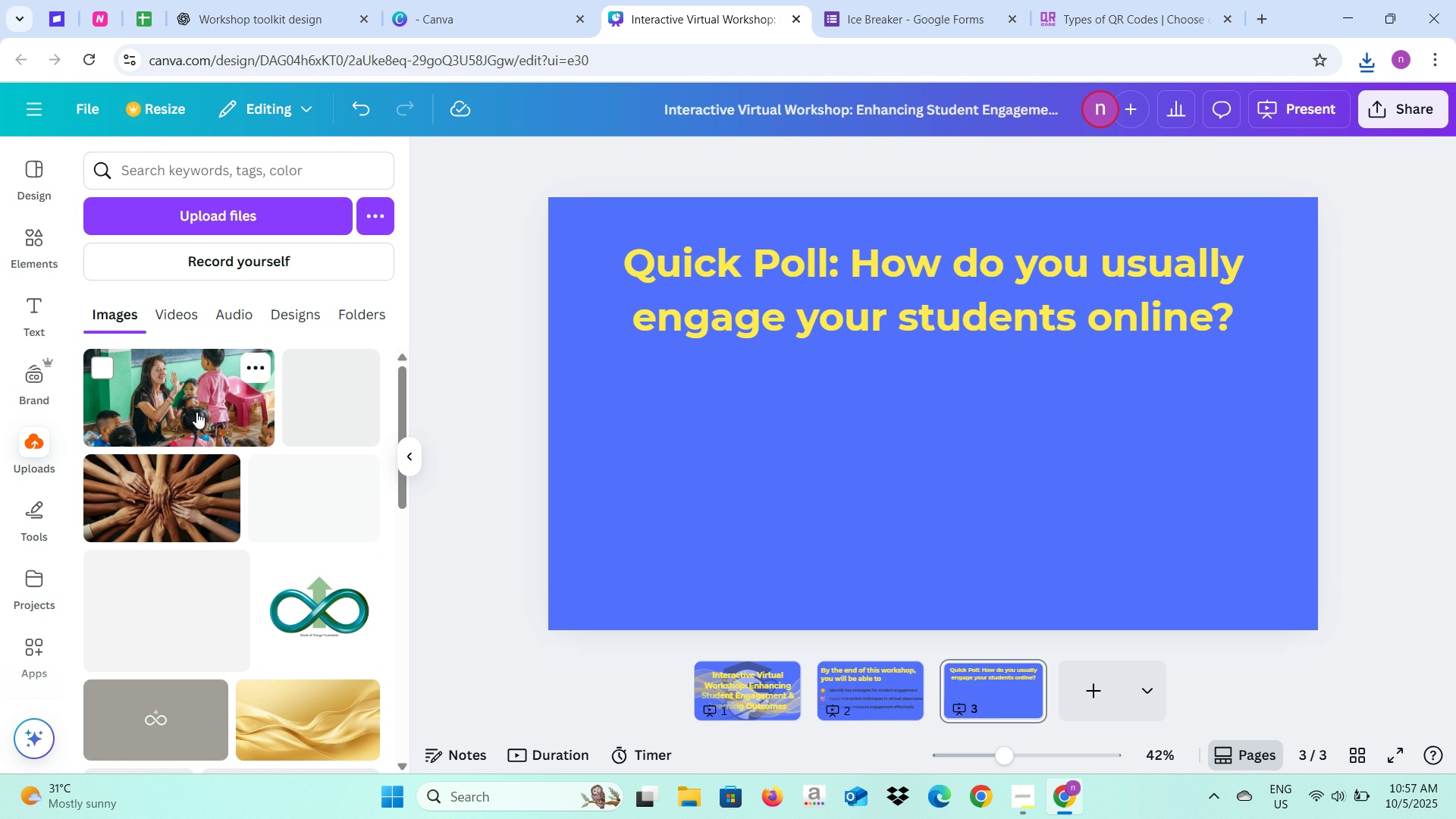 
wait(10.15)
 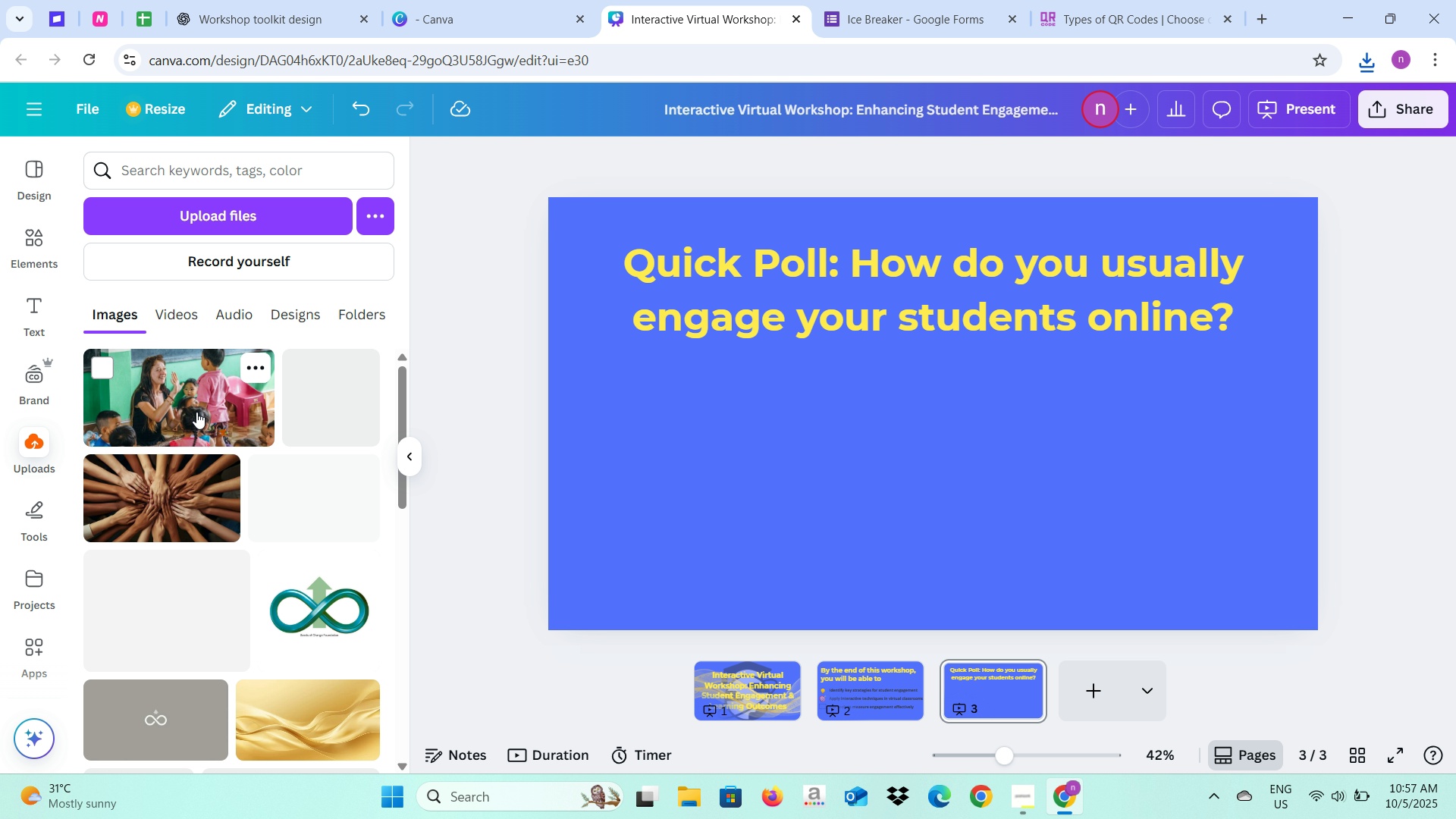 
left_click([127, 548])
 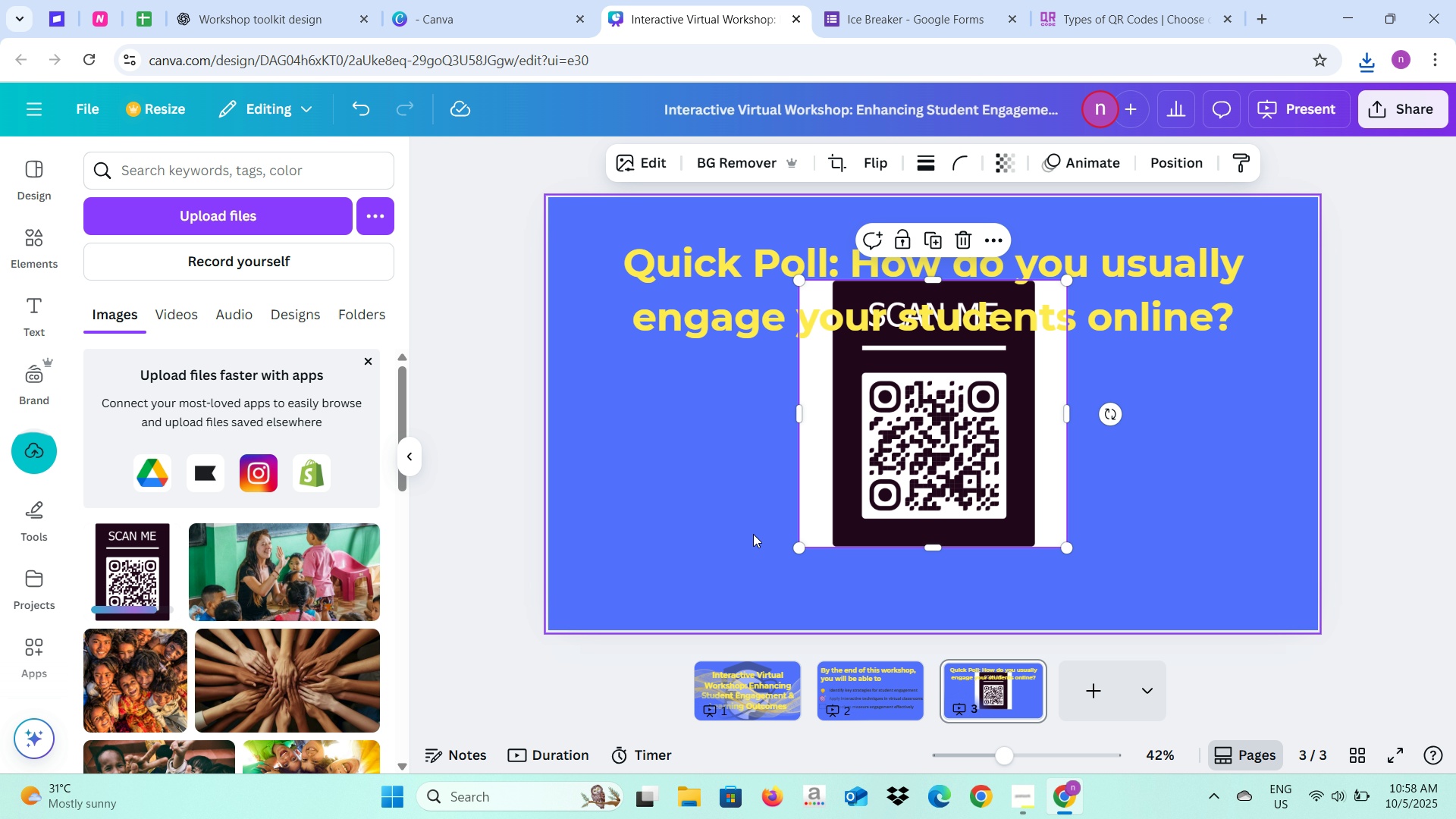 
left_click_drag(start_coordinate=[863, 506], to_coordinate=[1005, 574])
 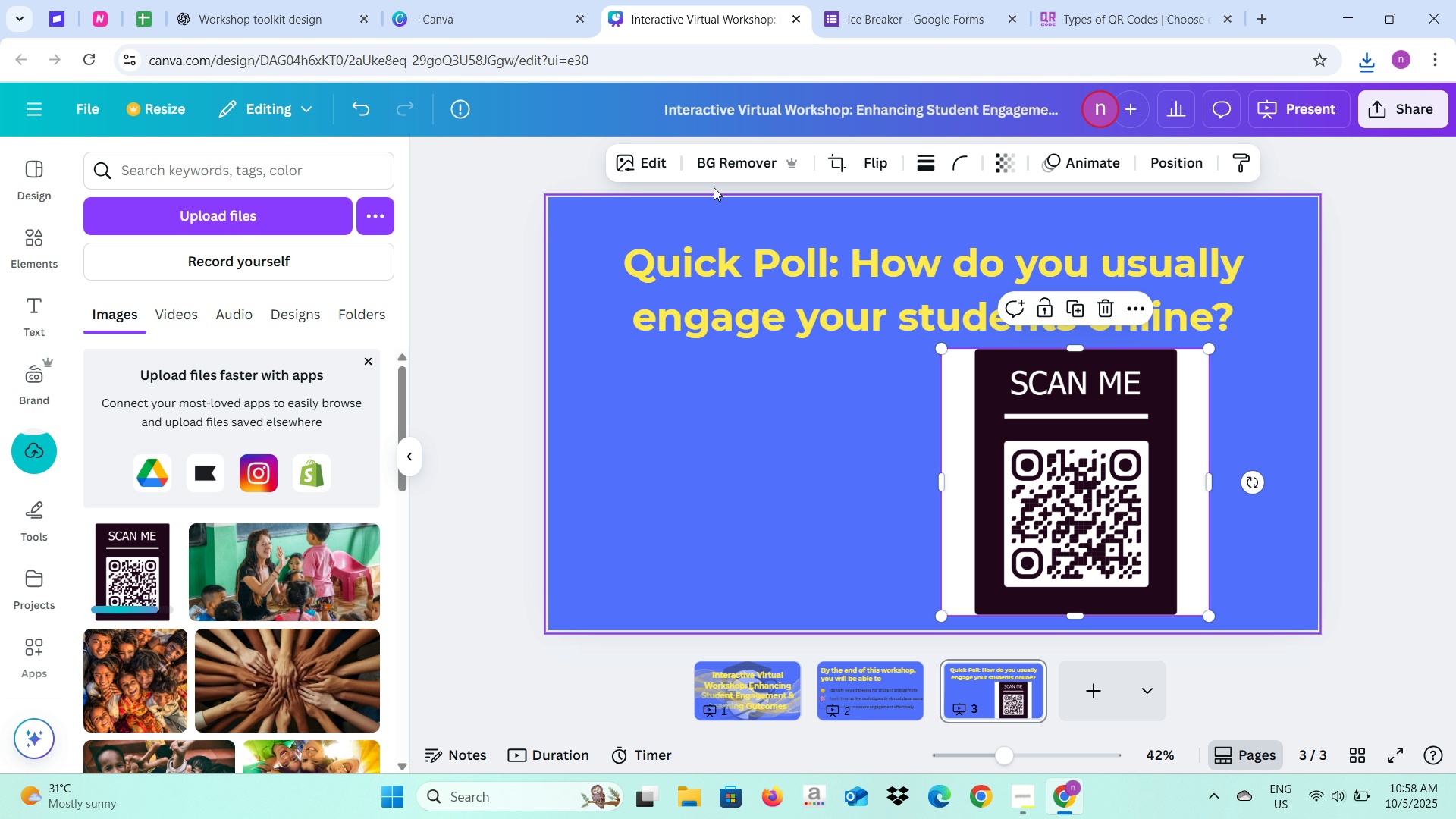 
left_click([715, 168])
 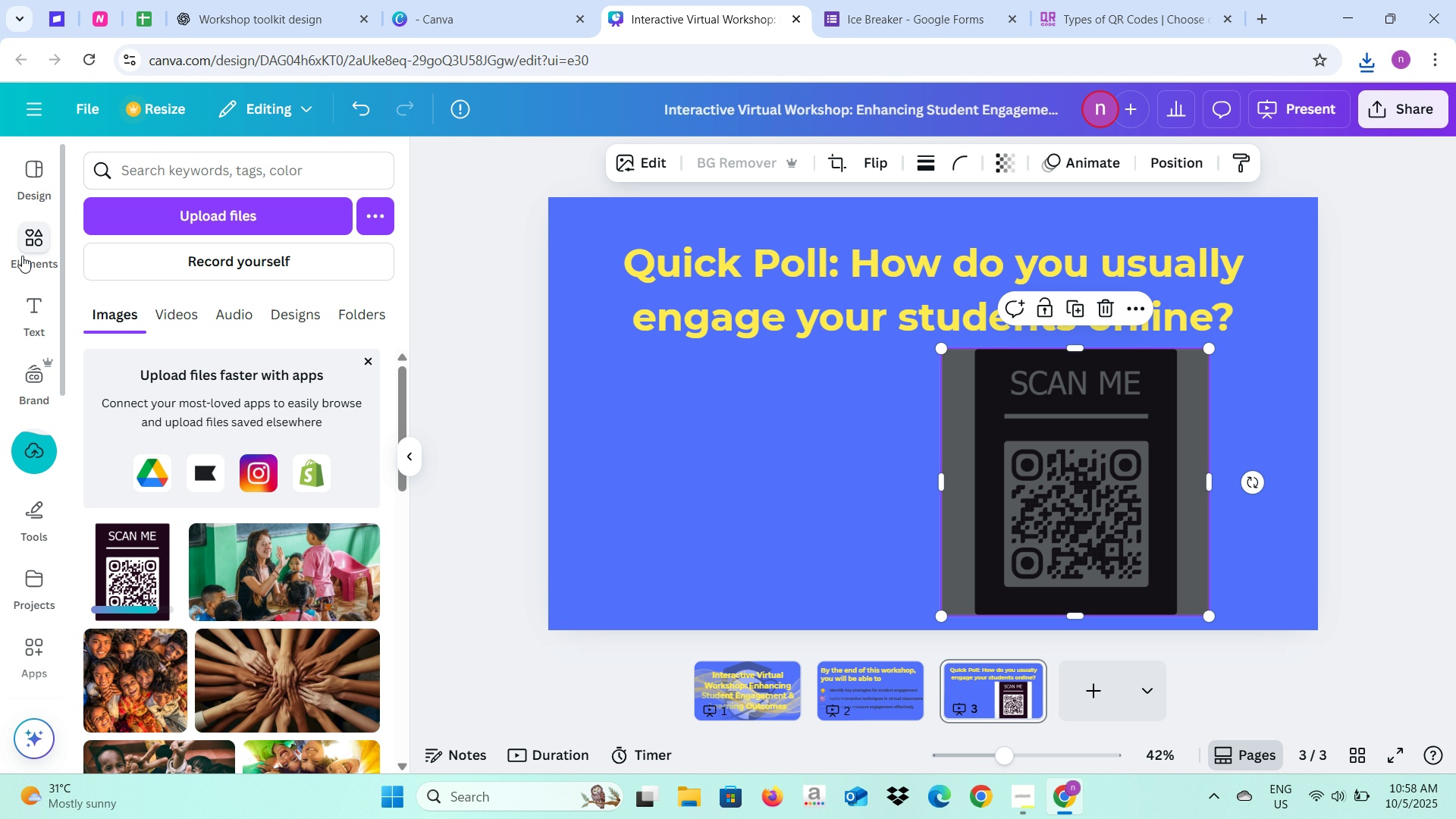 
left_click([22, 256])
 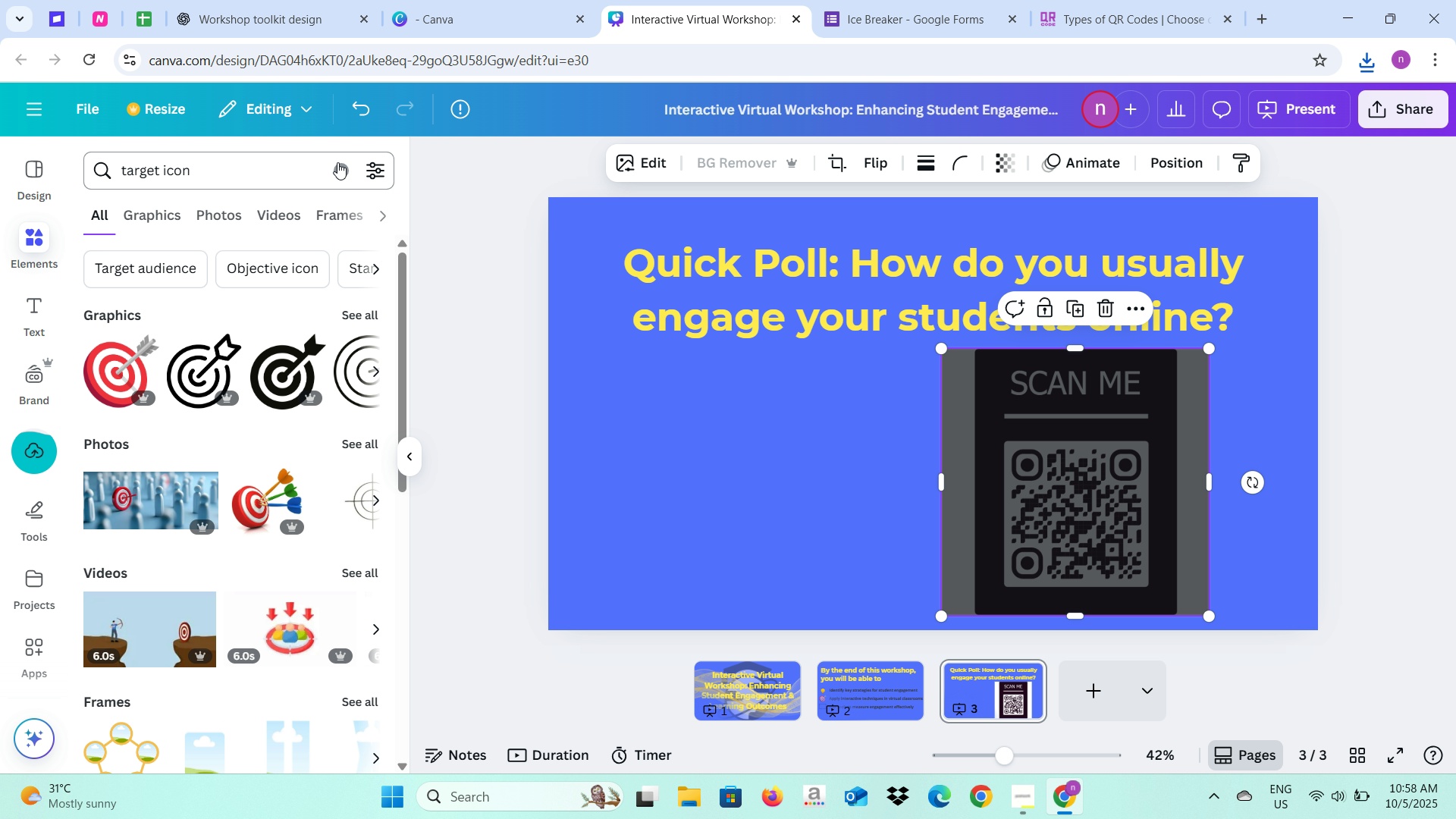 
left_click([339, 163])
 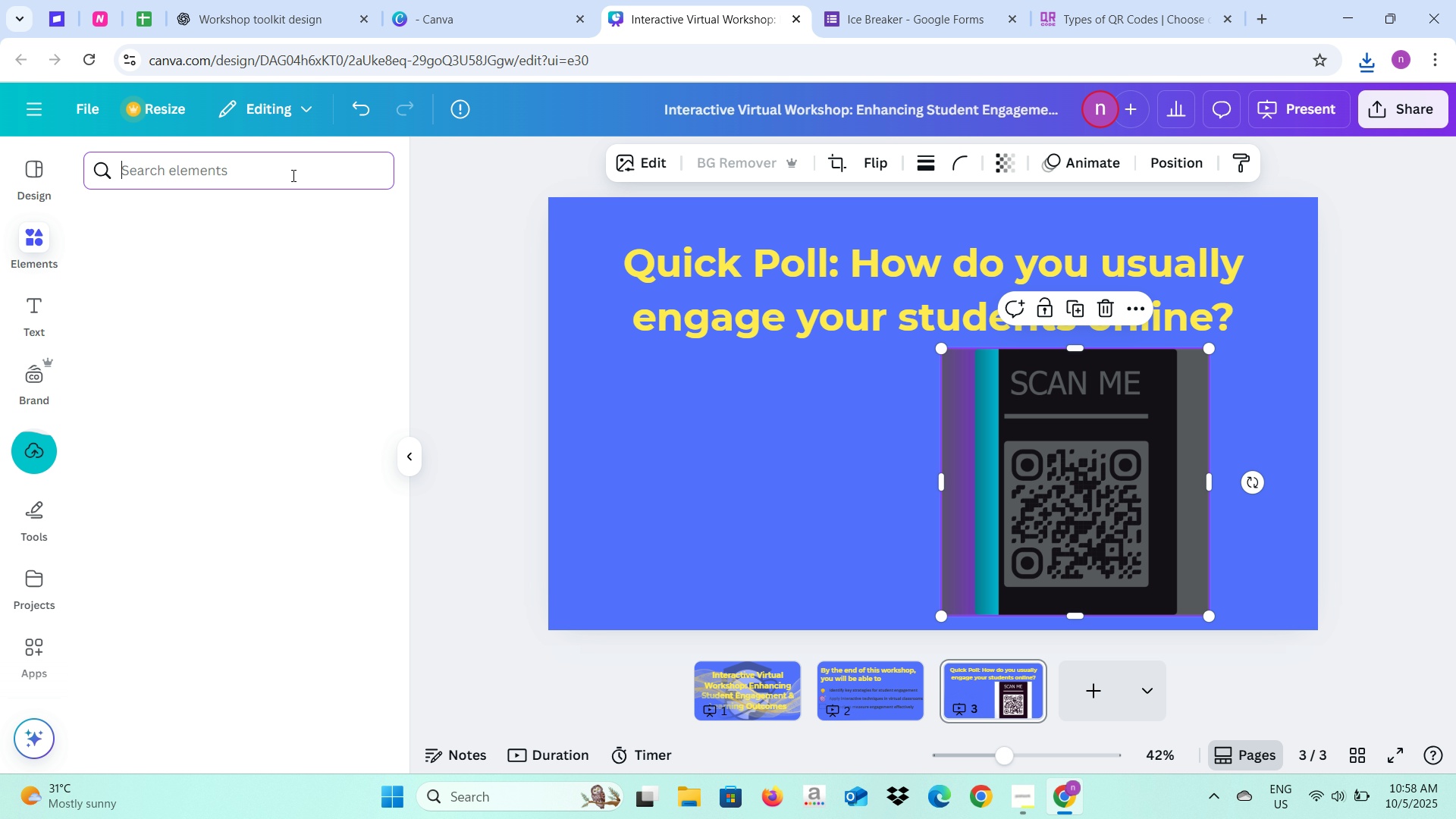 
left_click([292, 175])
 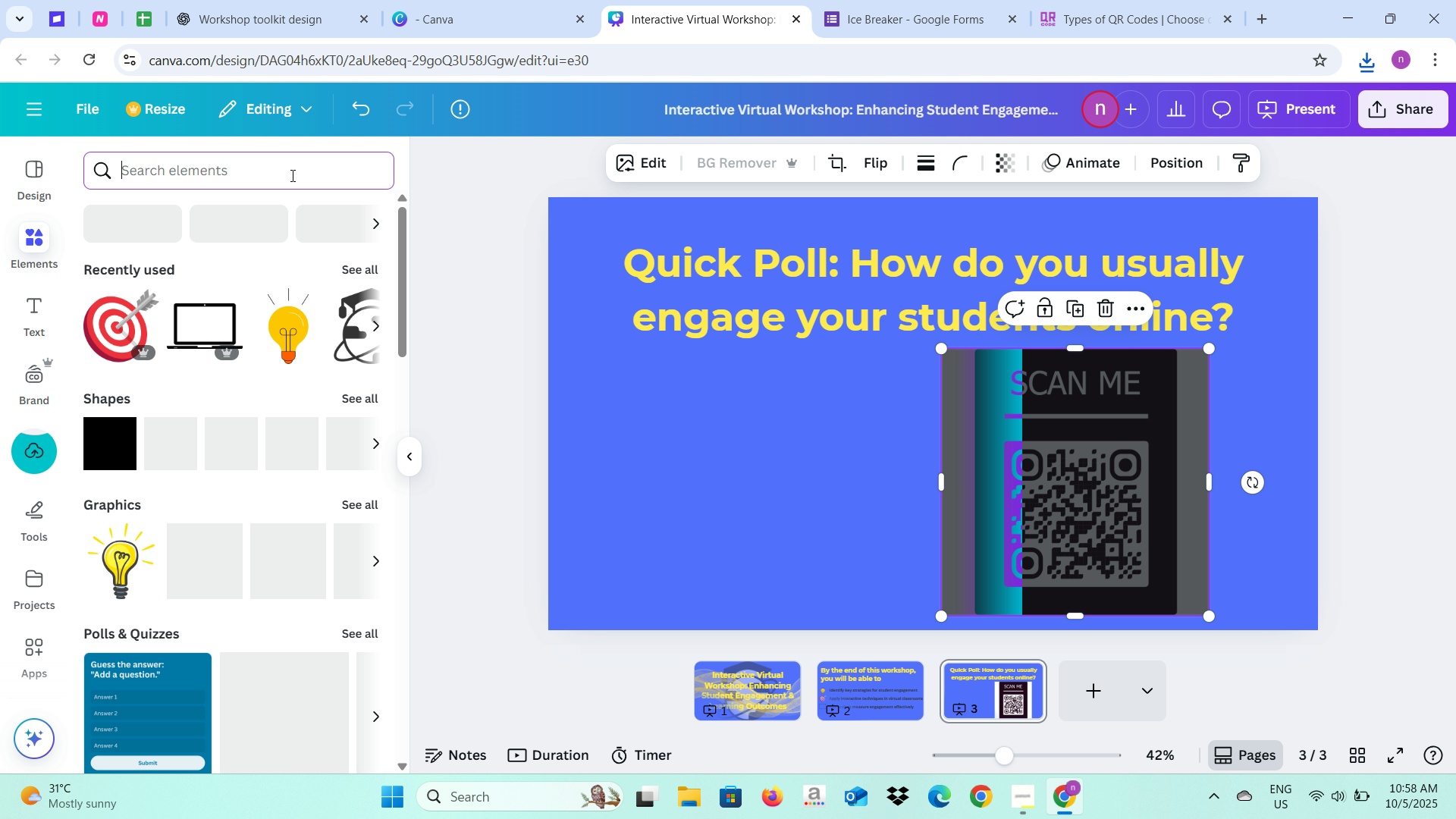 
type(poll )
 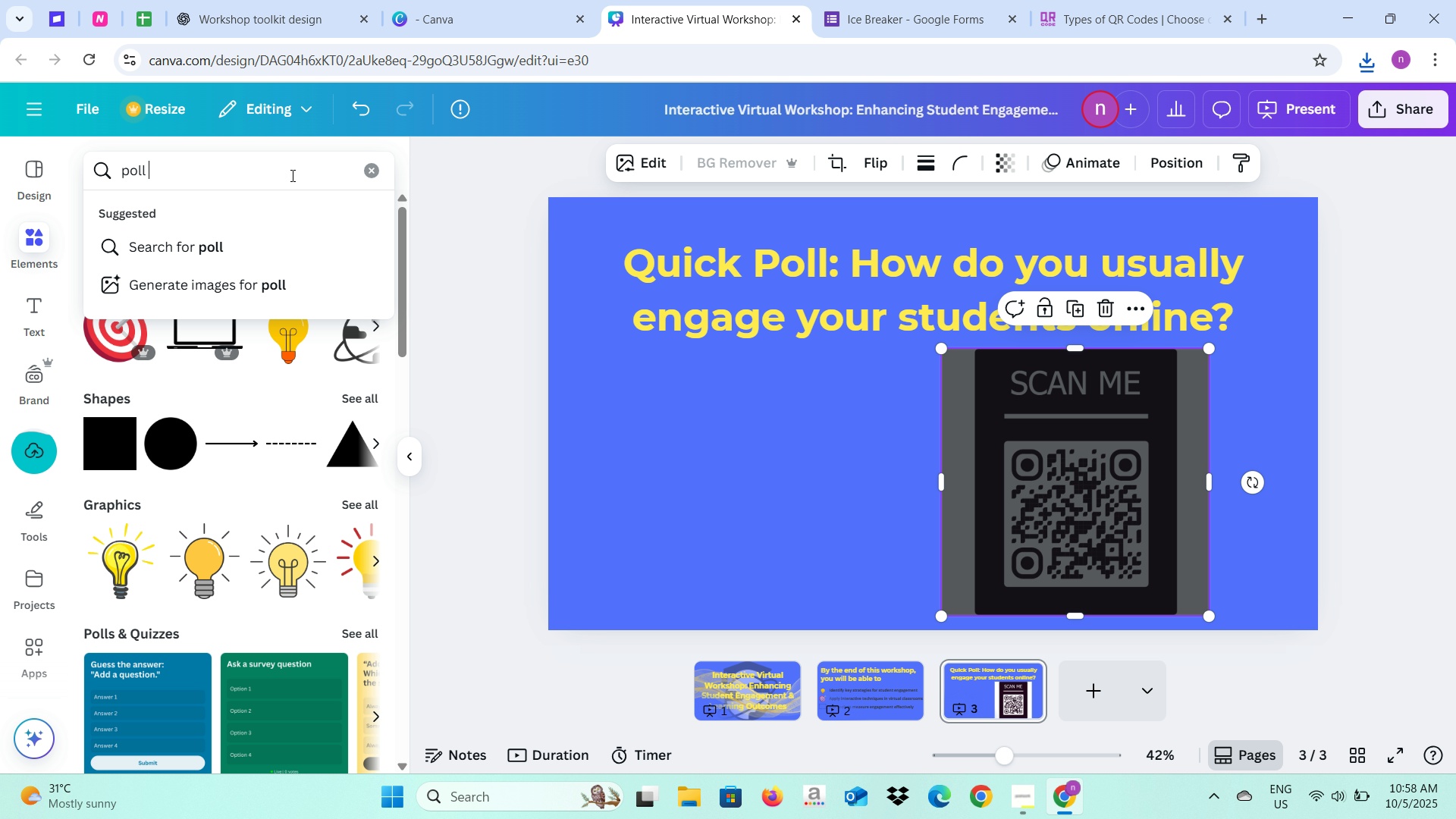 
key(Enter)
 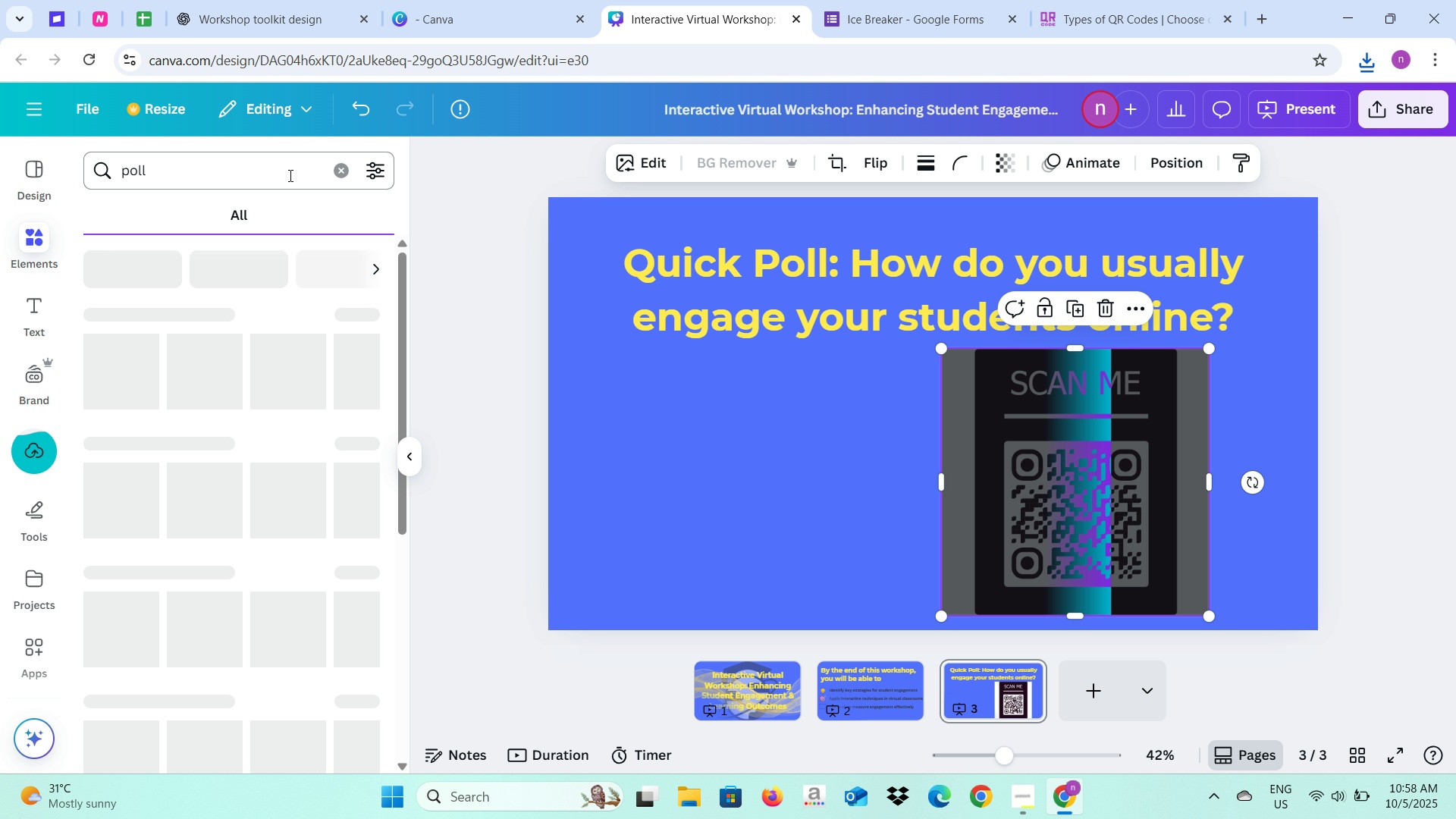 
mouse_move([180, 175])
 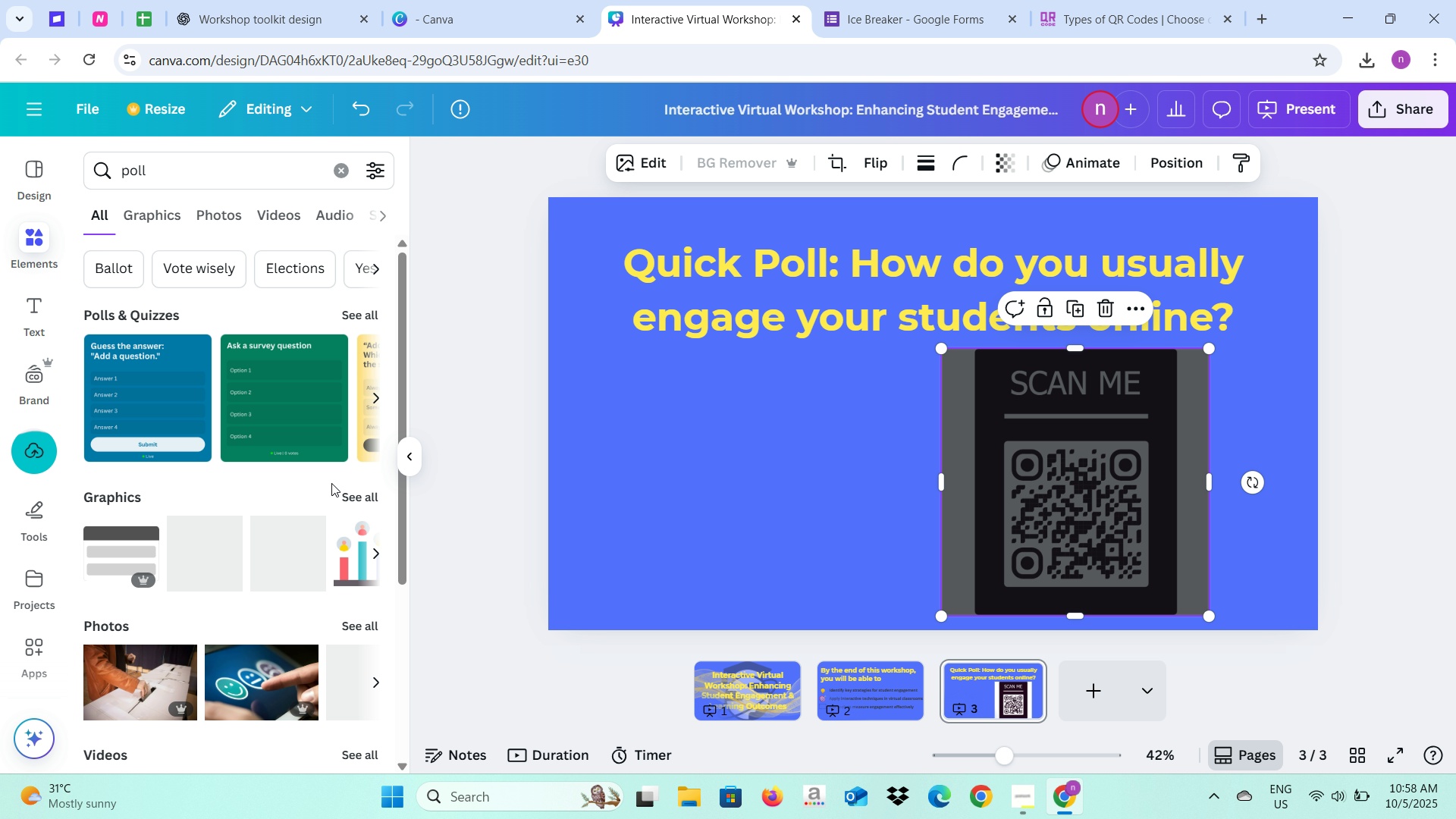 
wait(8.61)
 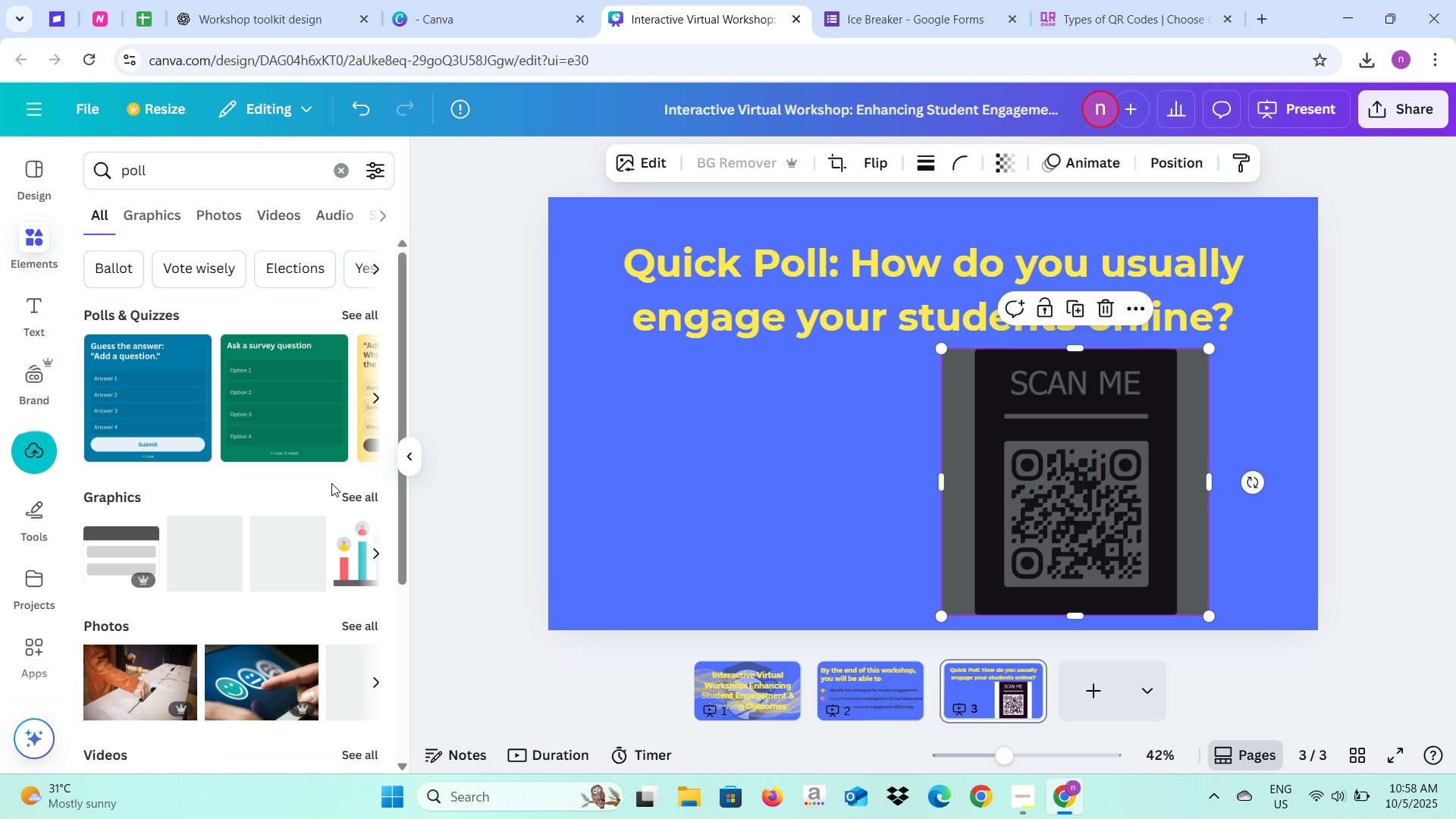 
left_click([374, 392])
 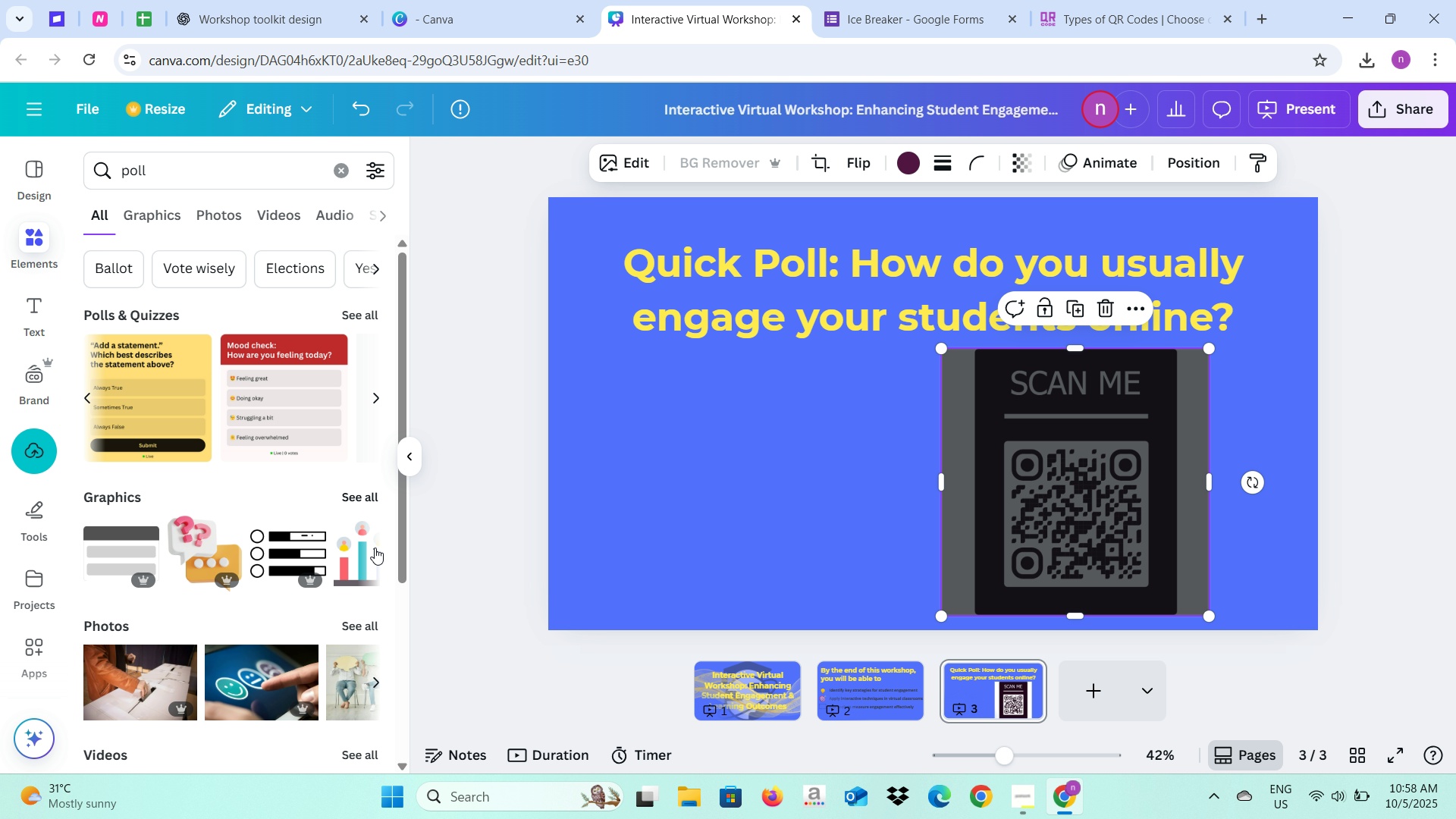 
left_click([375, 554])
 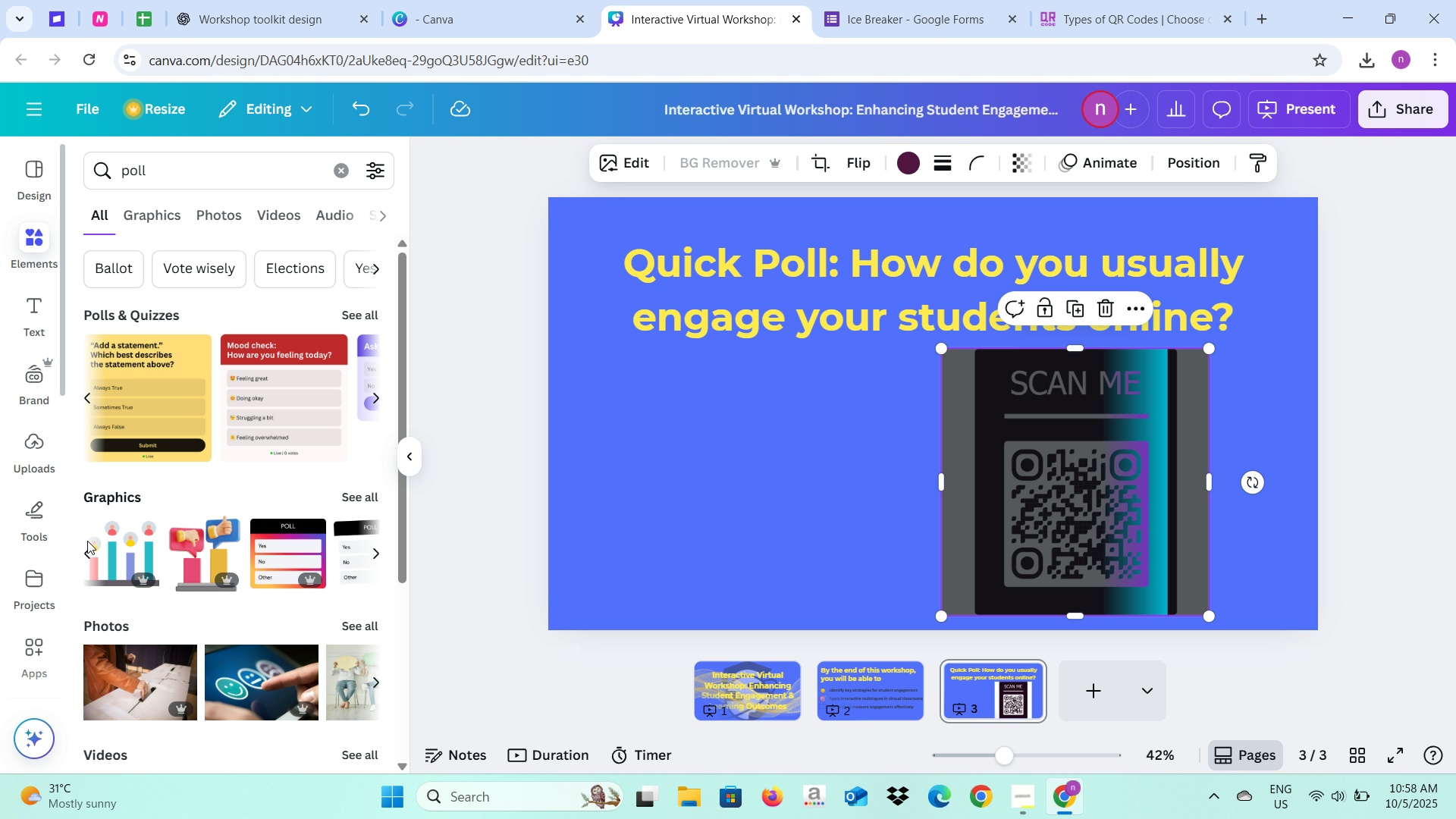 
wait(5.35)
 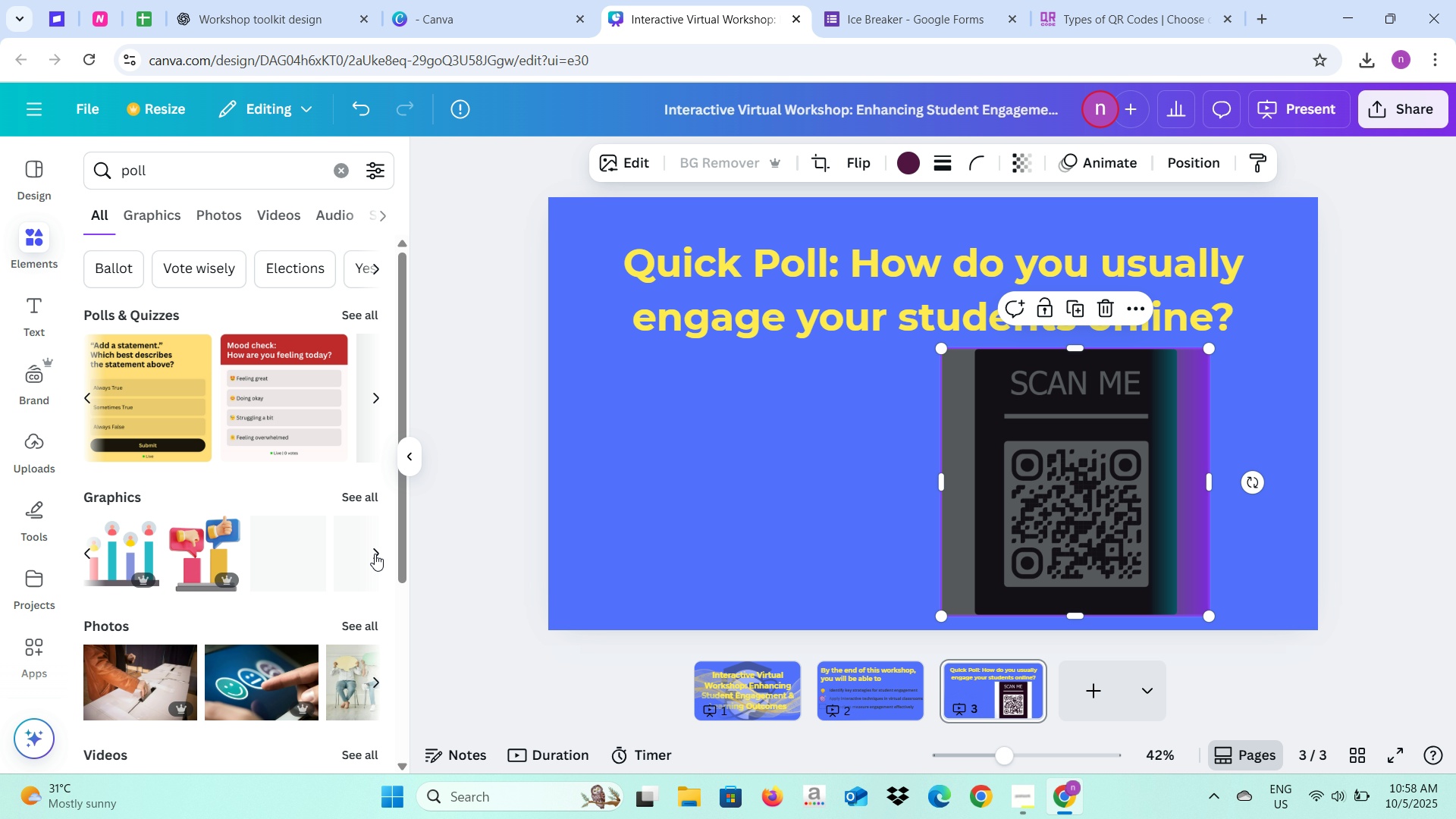 
left_click([102, 542])
 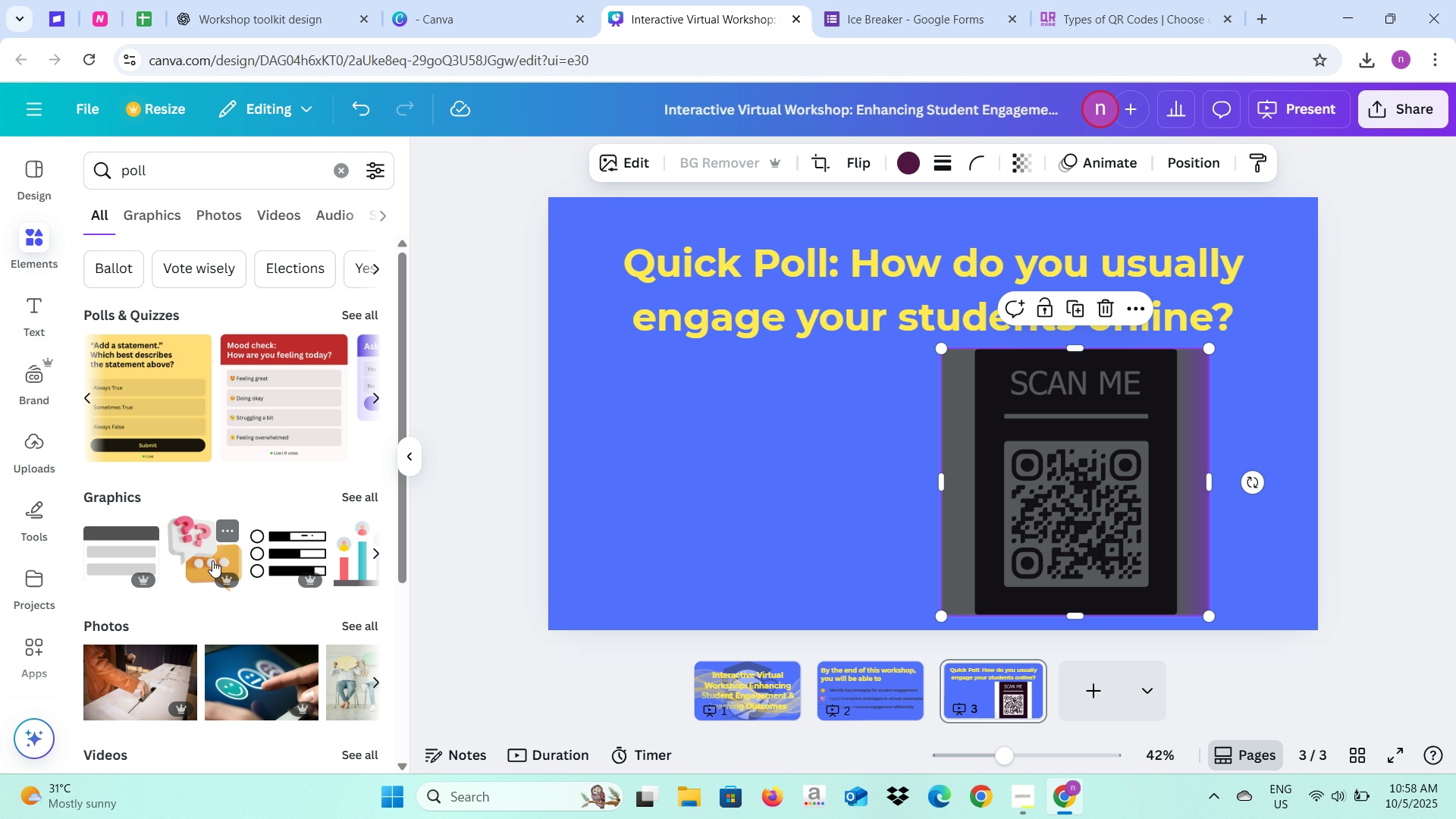 
wait(6.96)
 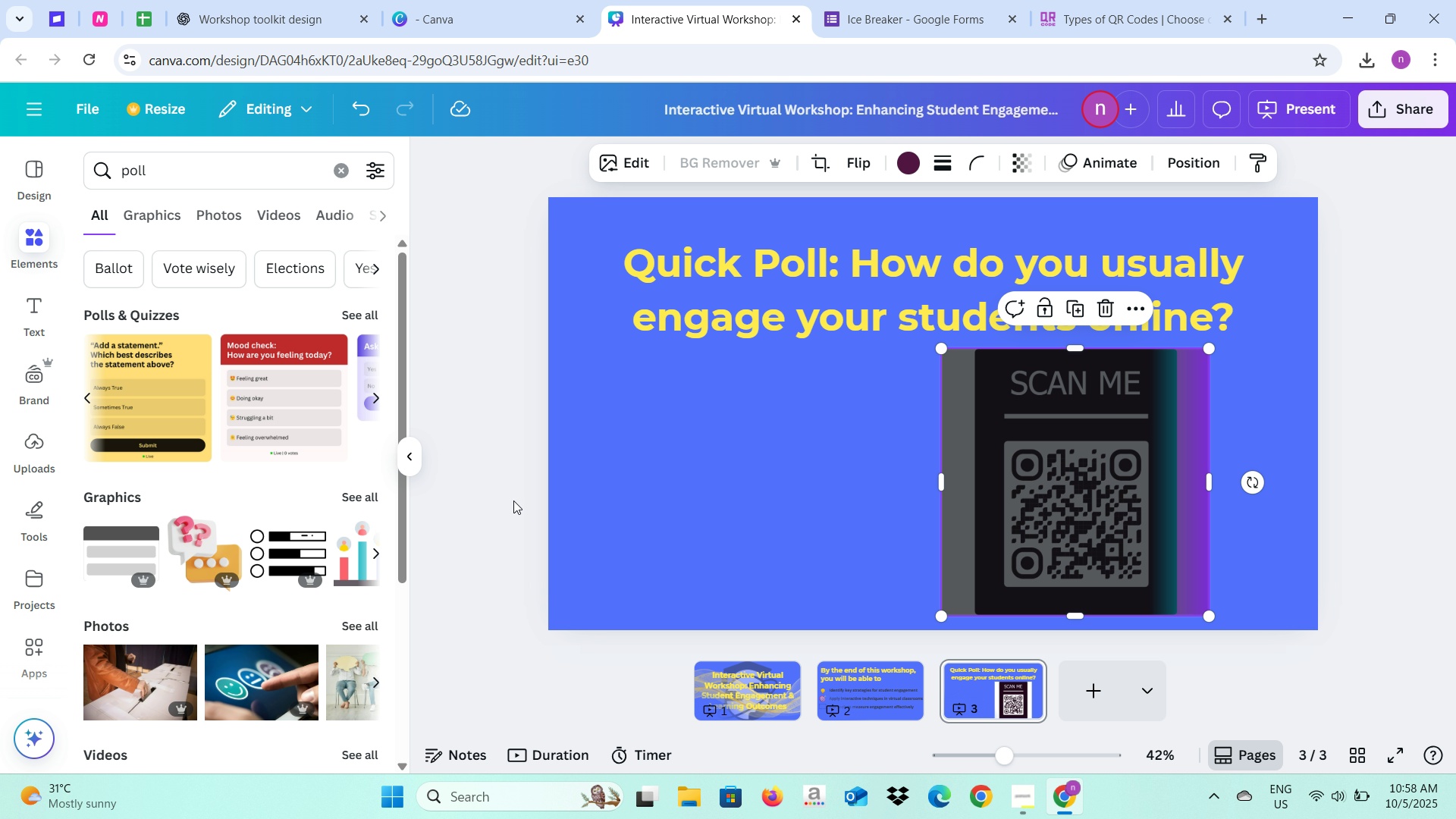 
left_click([356, 557])
 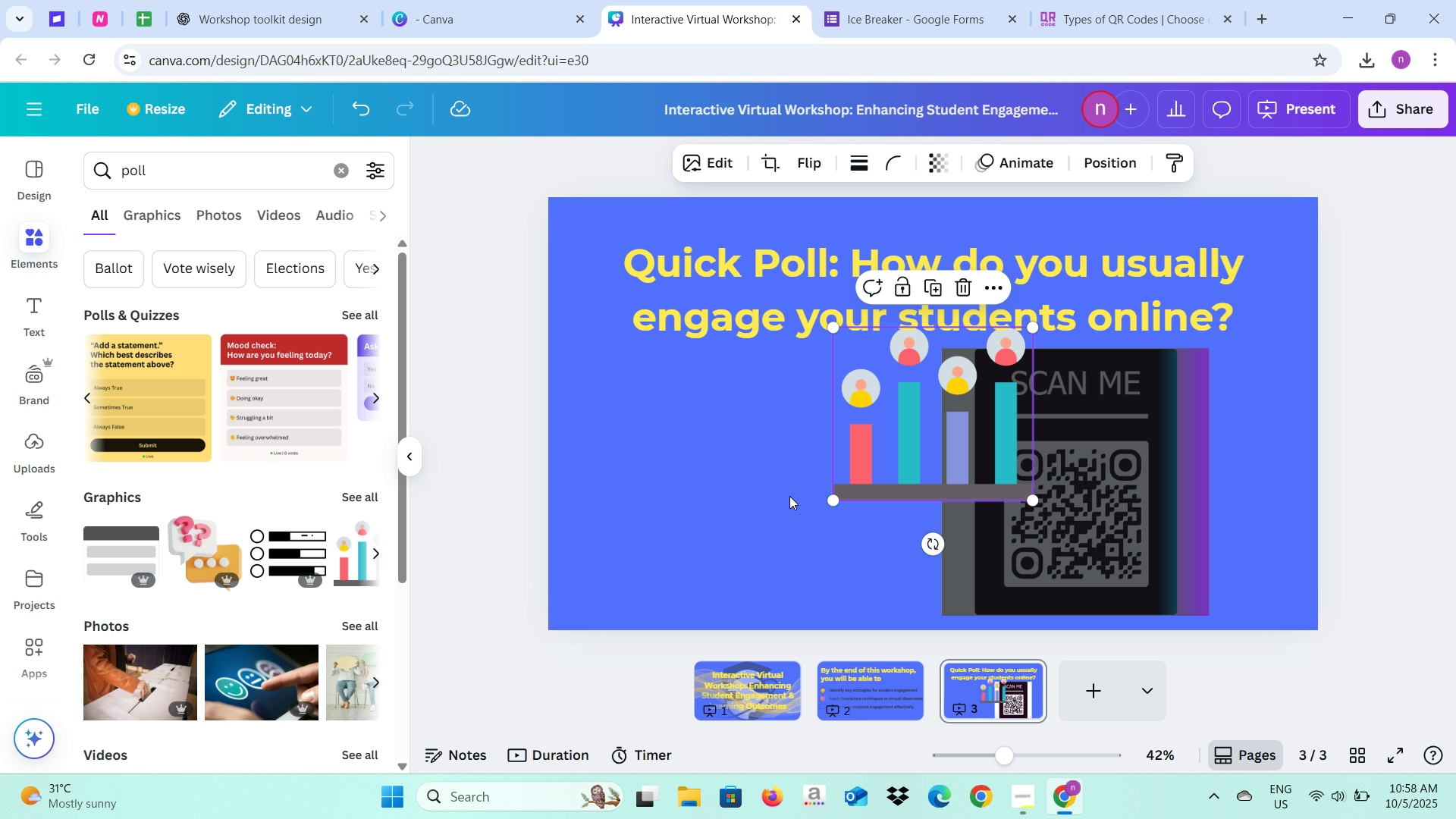 
left_click_drag(start_coordinate=[912, 446], to_coordinate=[687, 507])
 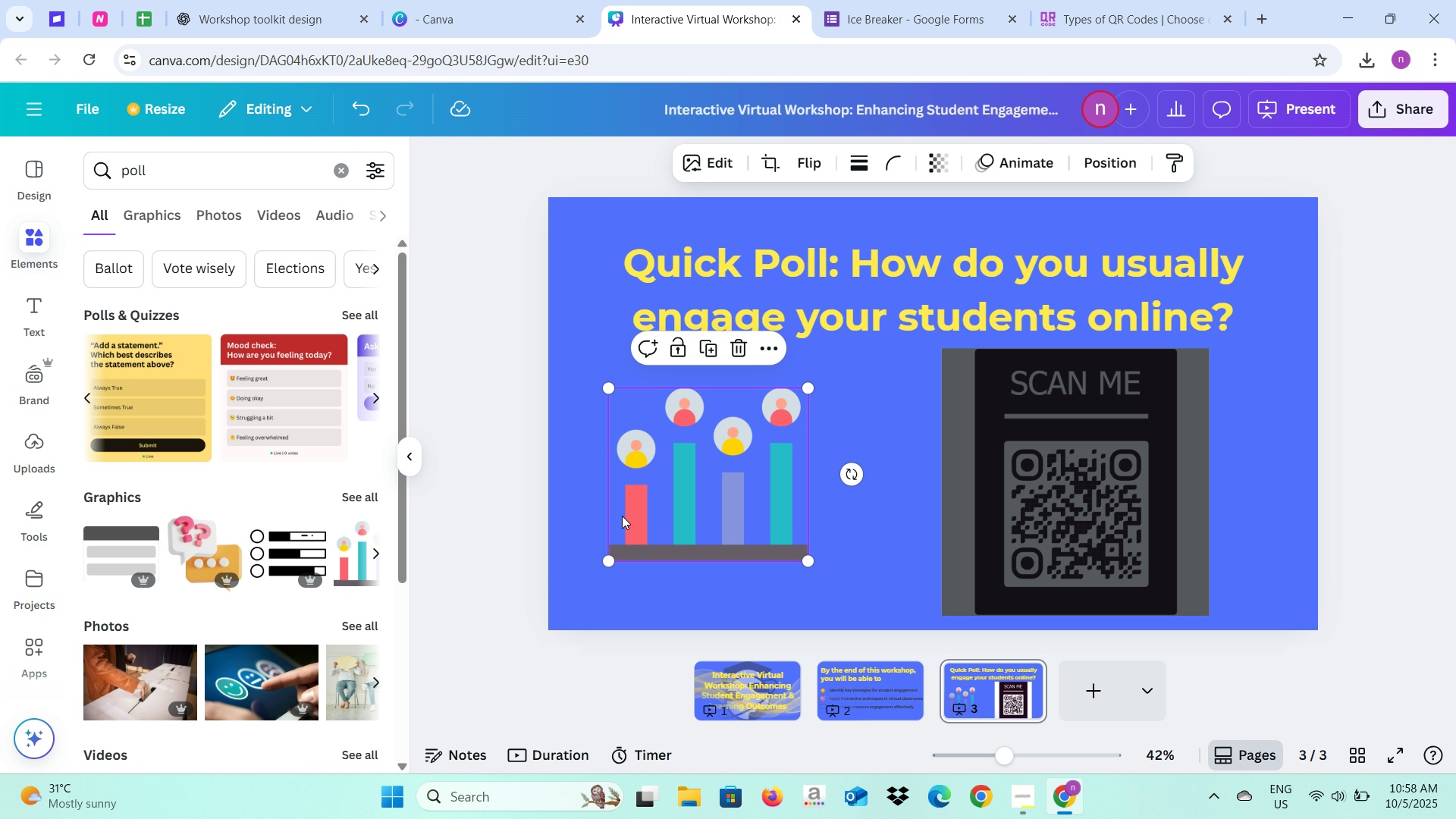 
left_click([190, 549])
 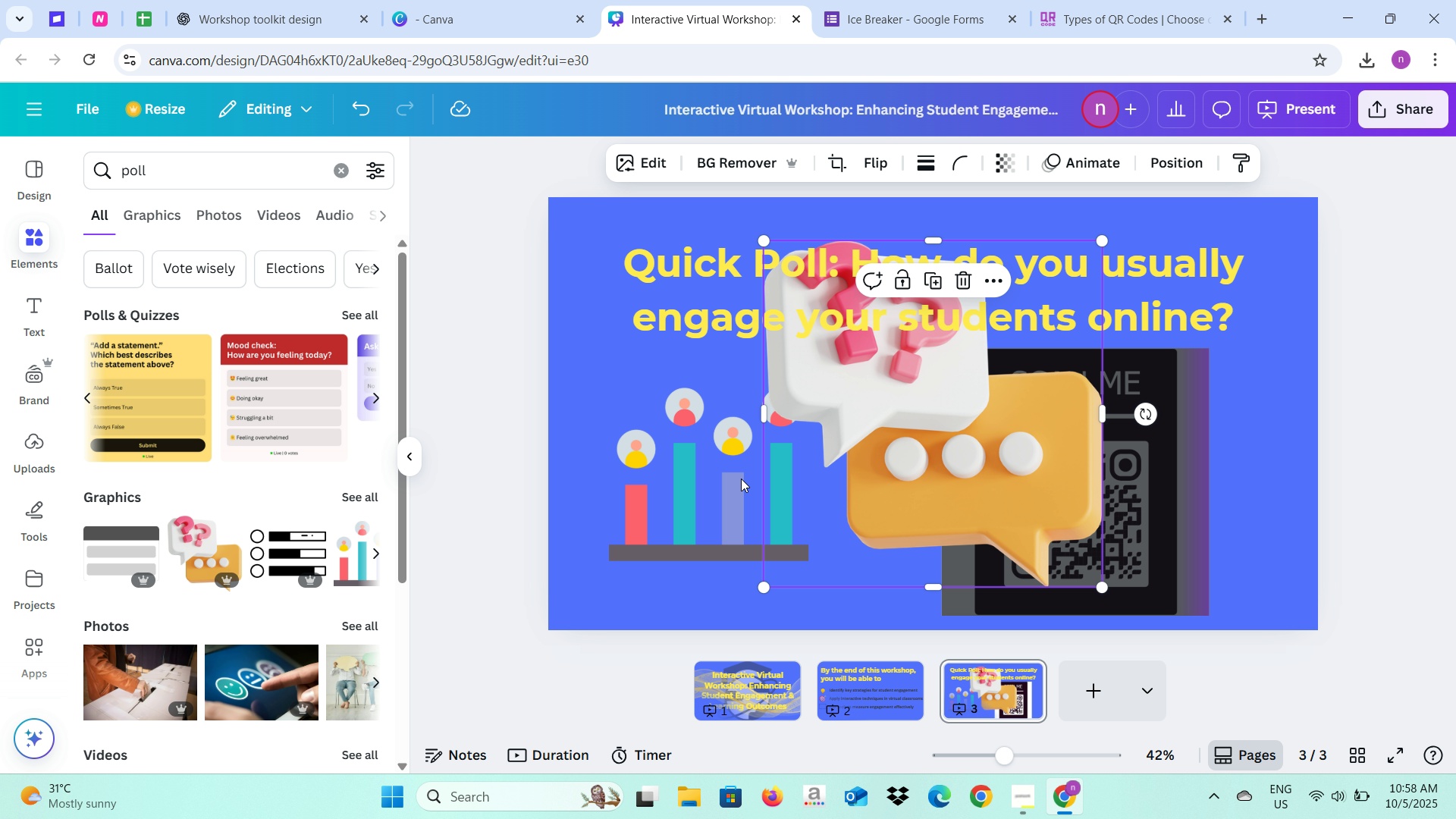 
left_click([726, 485])
 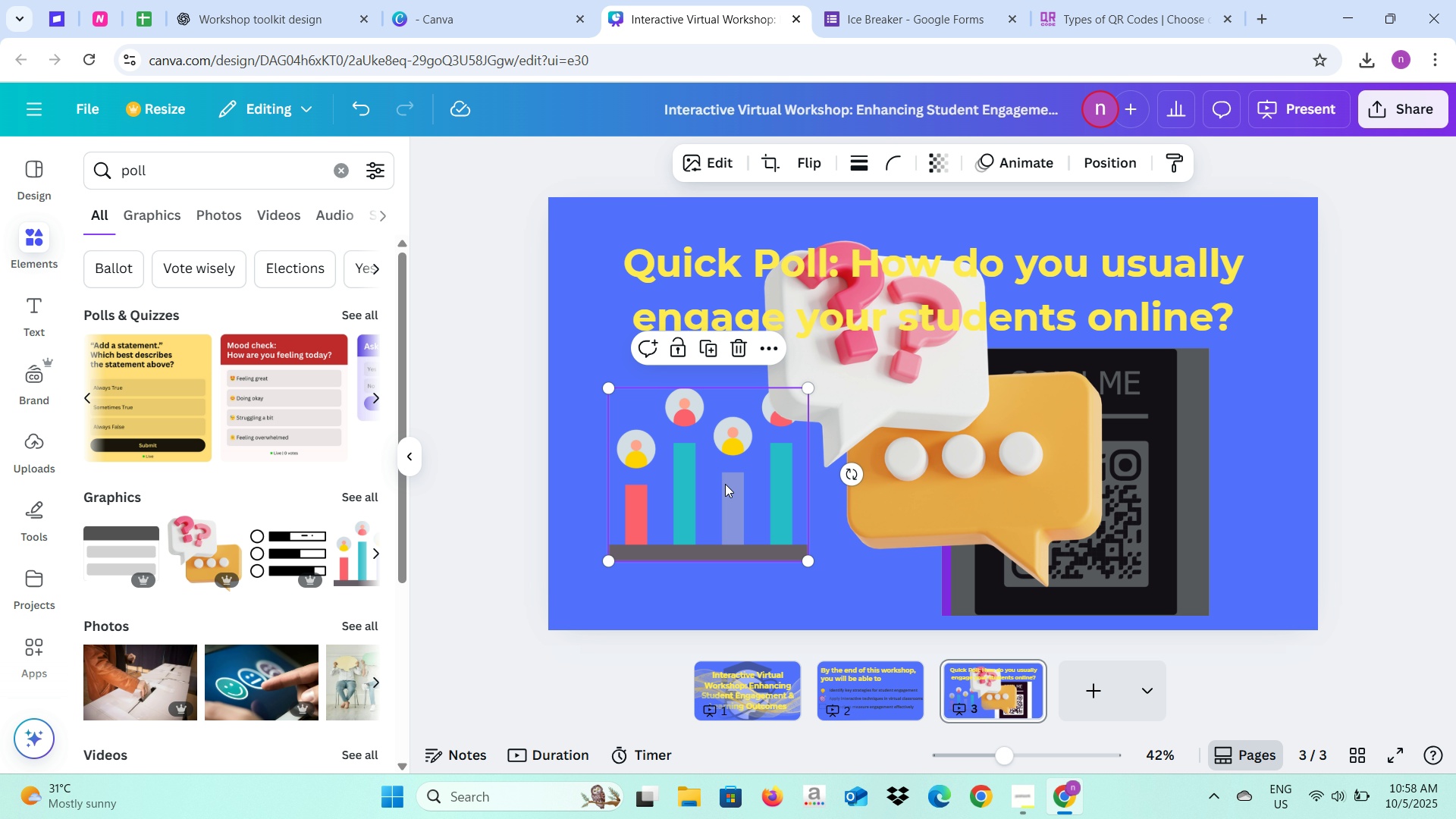 
key(Backspace)
 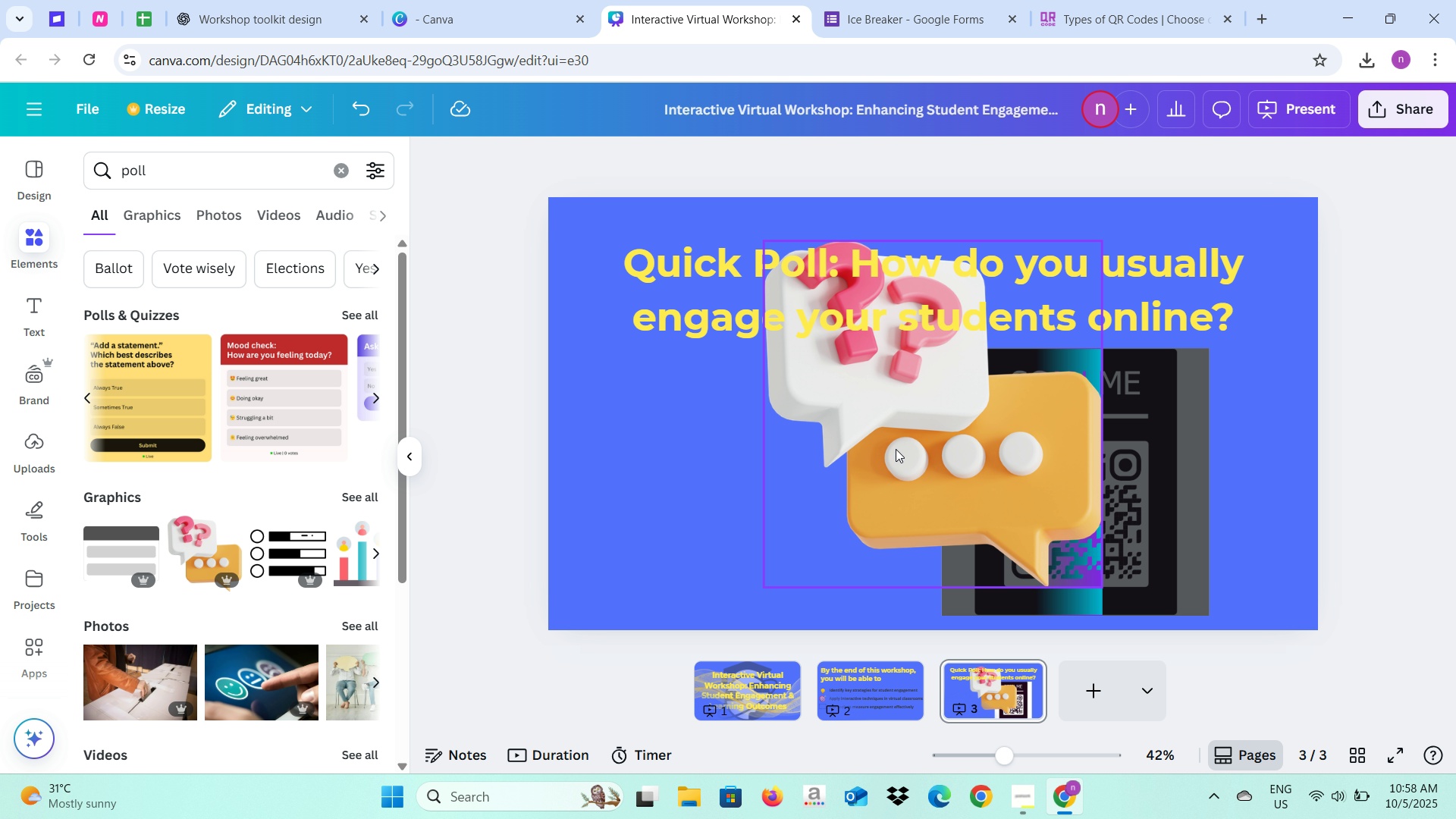 
left_click_drag(start_coordinate=[896, 449], to_coordinate=[717, 485])
 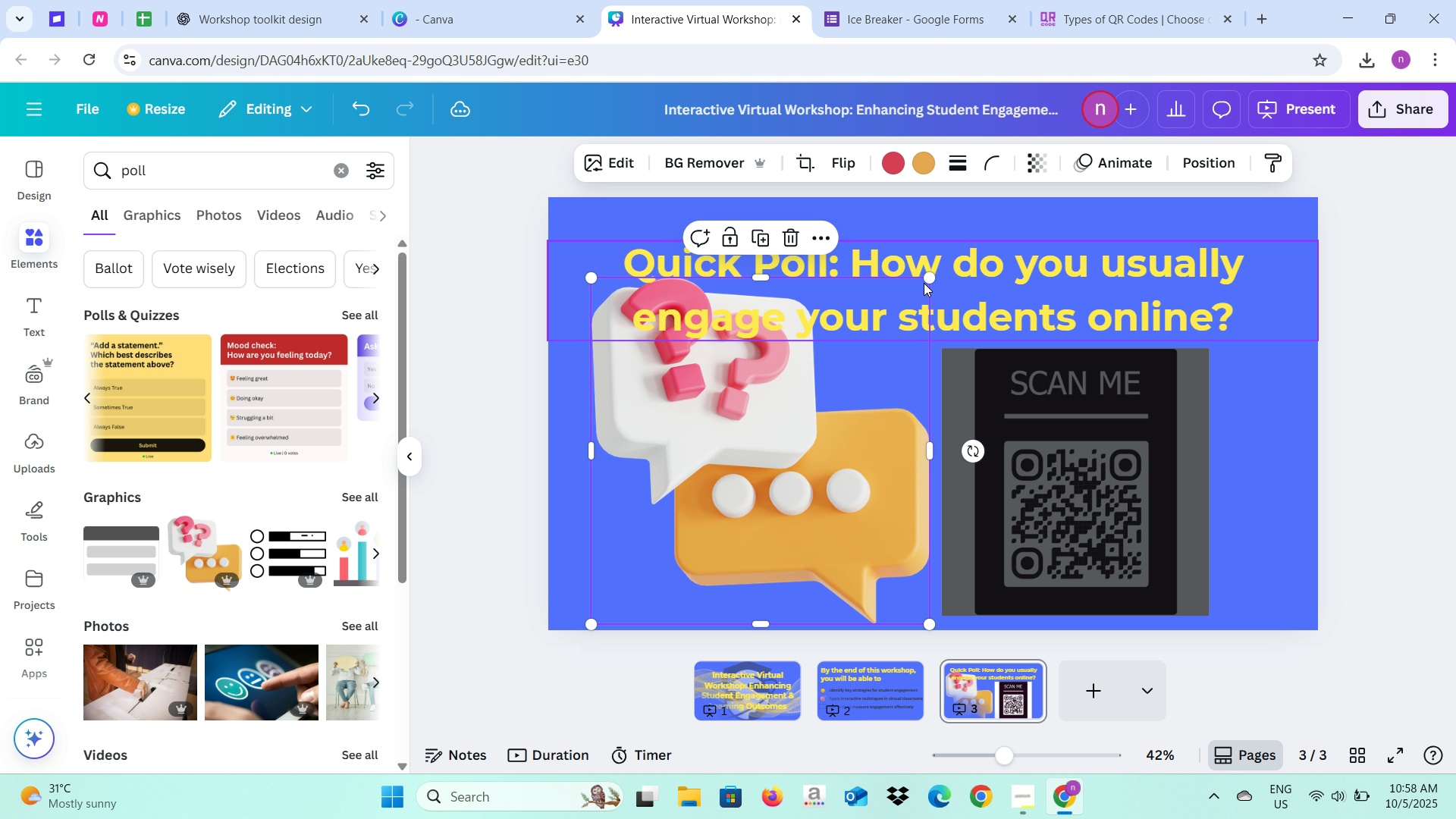 
left_click_drag(start_coordinate=[930, 273], to_coordinate=[829, 402])
 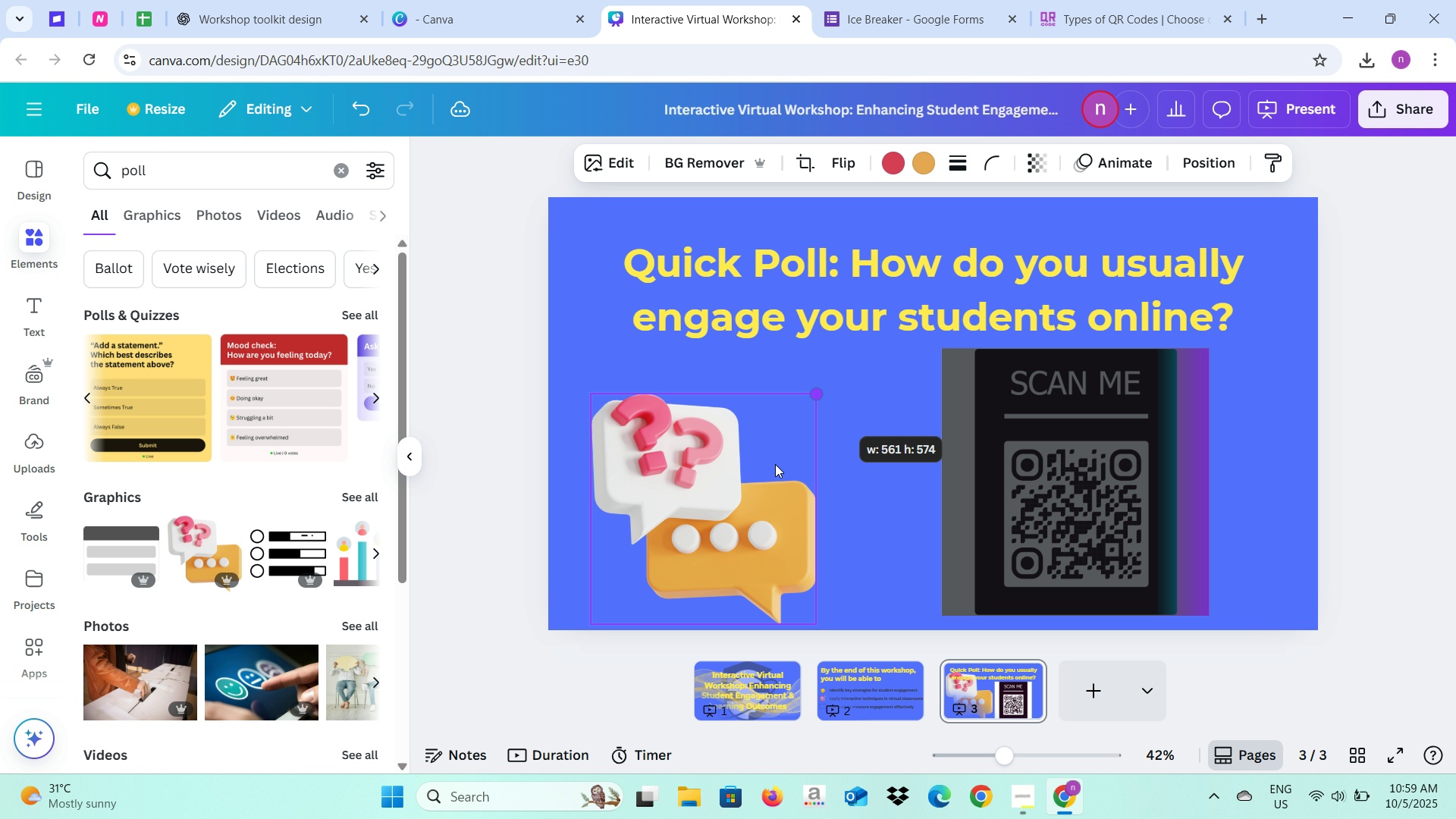 
left_click_drag(start_coordinate=[775, 465], to_coordinate=[778, 444])
 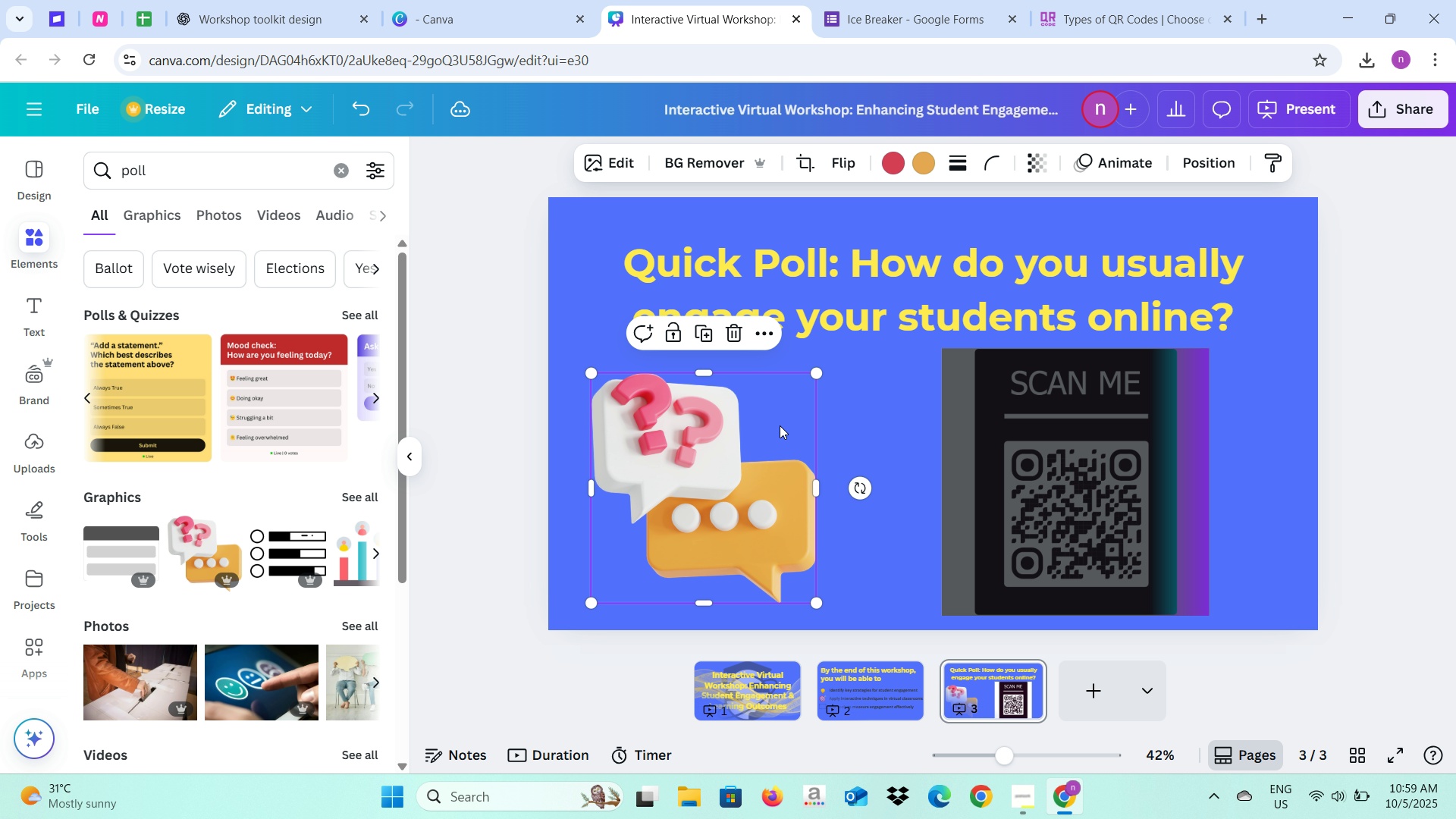 
left_click([730, 337])
 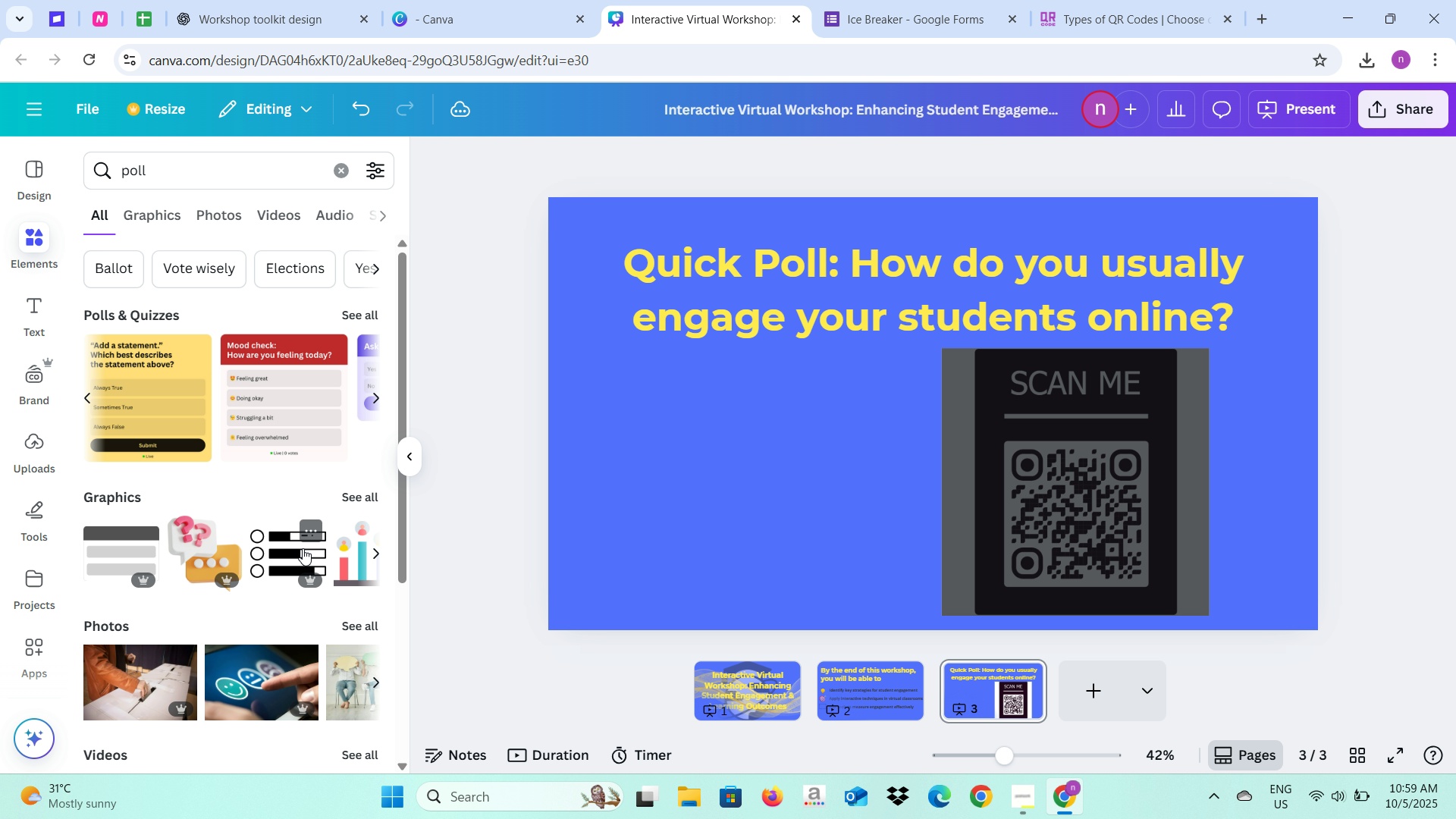 
left_click([303, 548])
 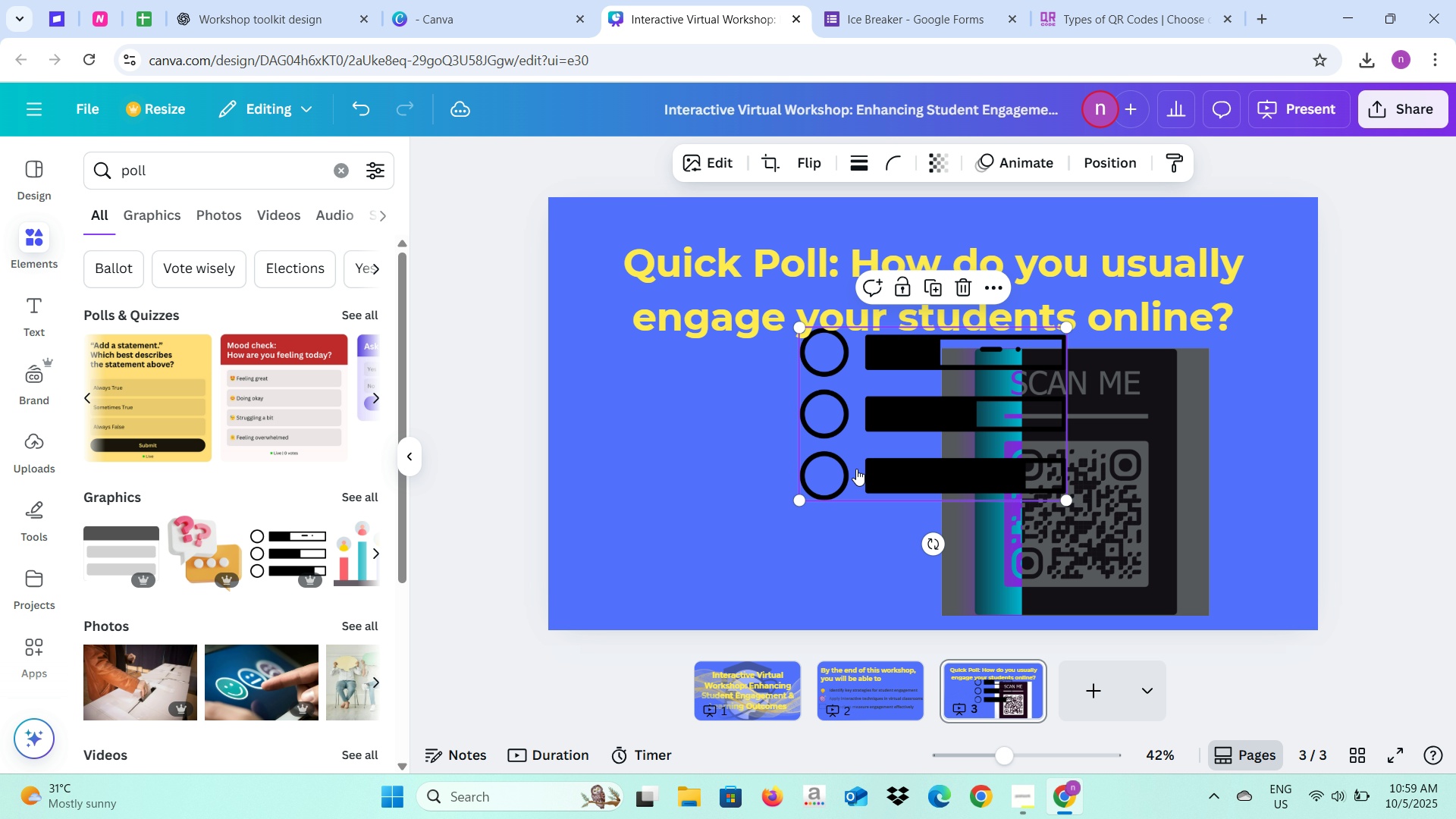 
left_click_drag(start_coordinate=[864, 463], to_coordinate=[642, 550])
 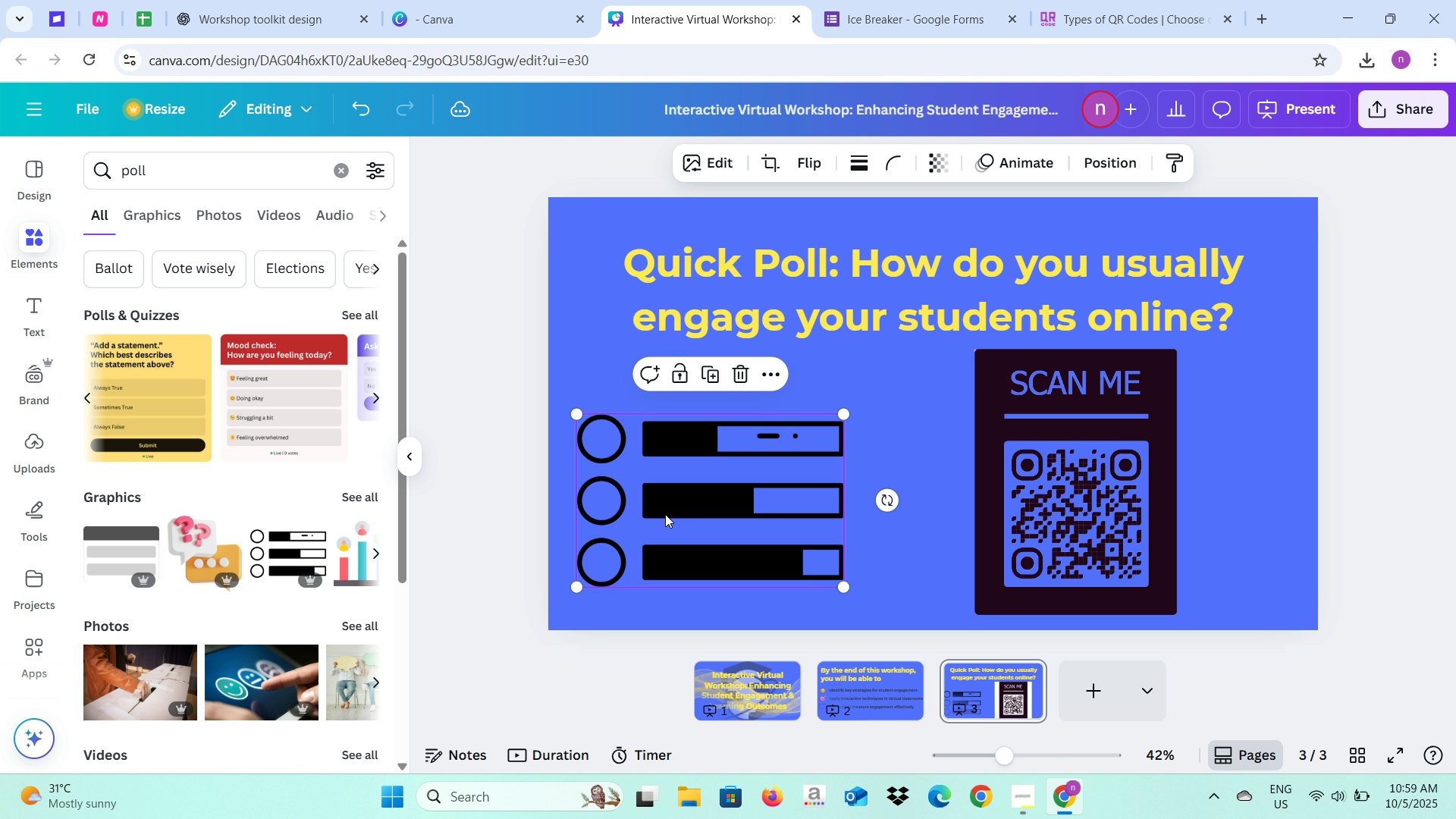 
left_click_drag(start_coordinate=[661, 519], to_coordinate=[686, 513])
 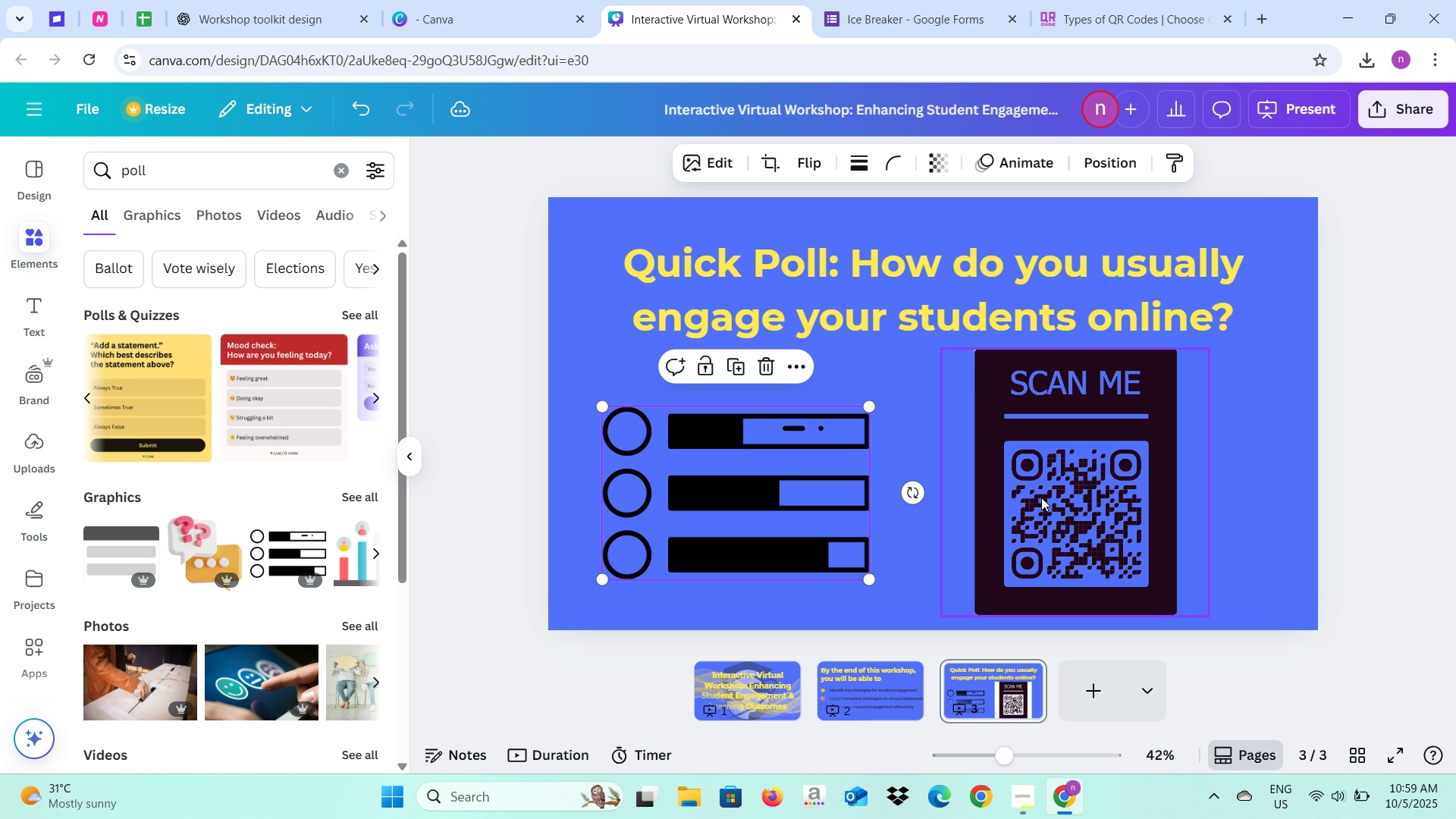 
left_click_drag(start_coordinate=[1042, 497], to_coordinate=[1062, 502])
 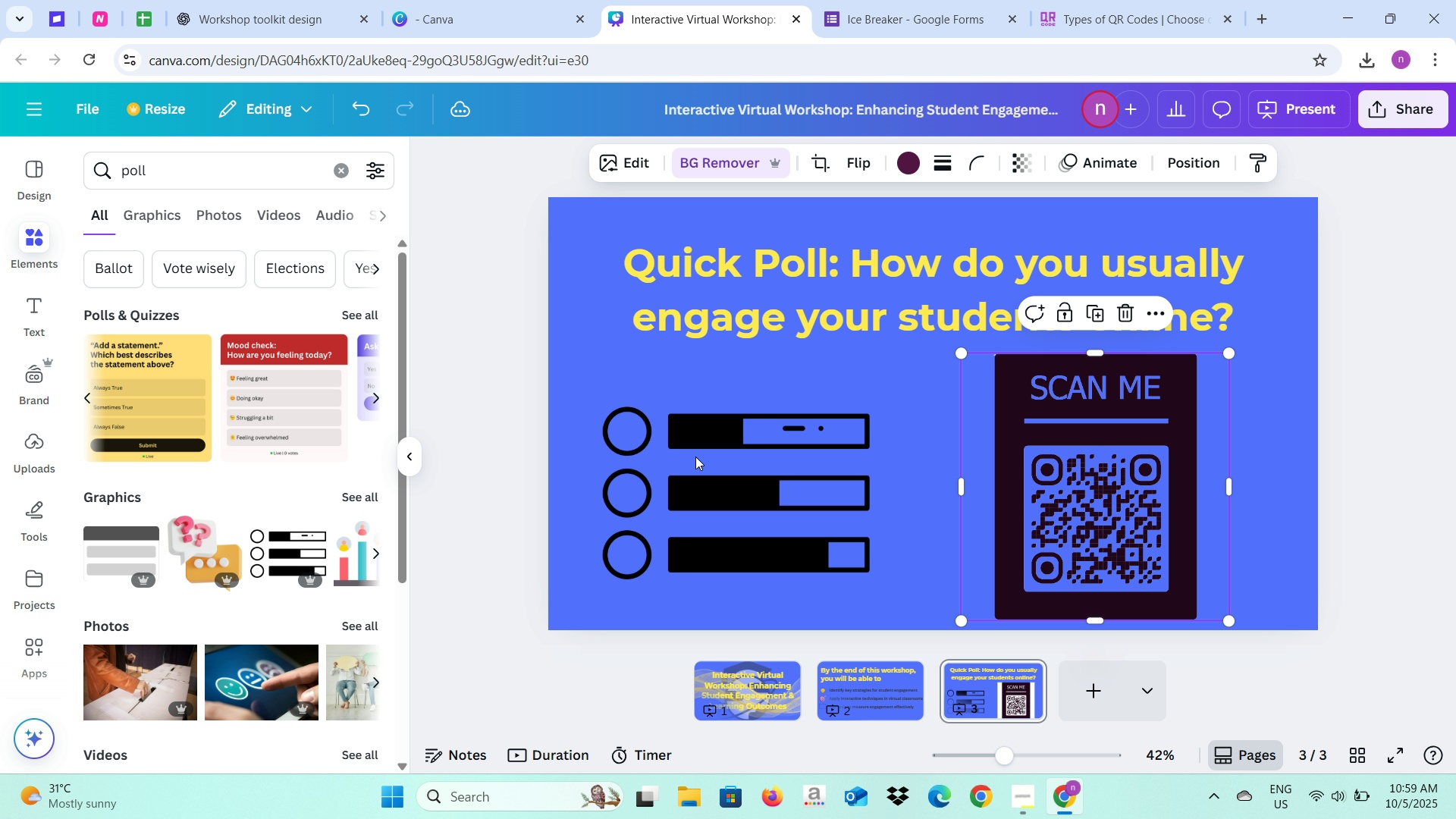 
left_click([494, 486])
 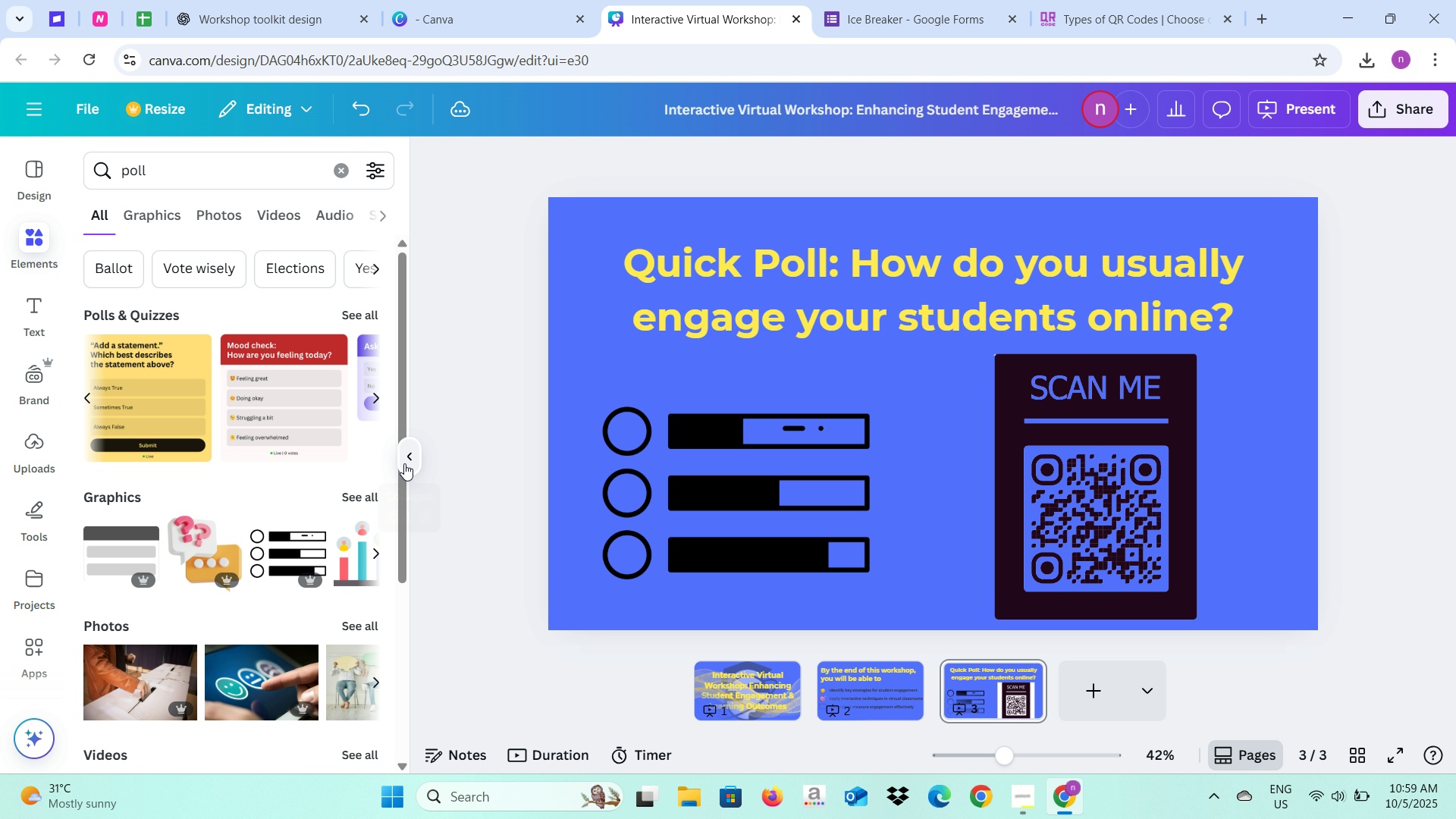 
left_click([404, 463])
 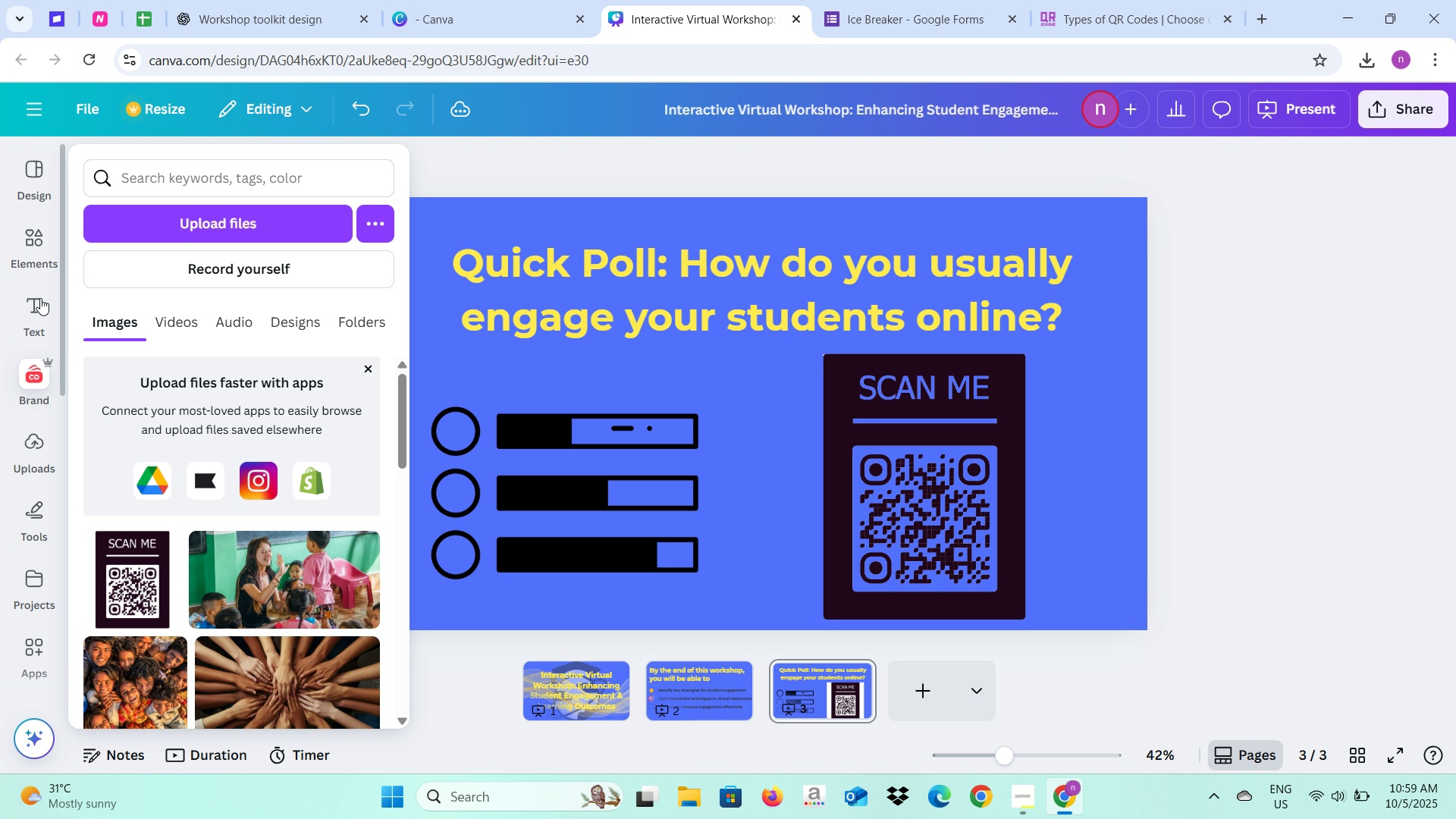 
left_click([35, 245])
 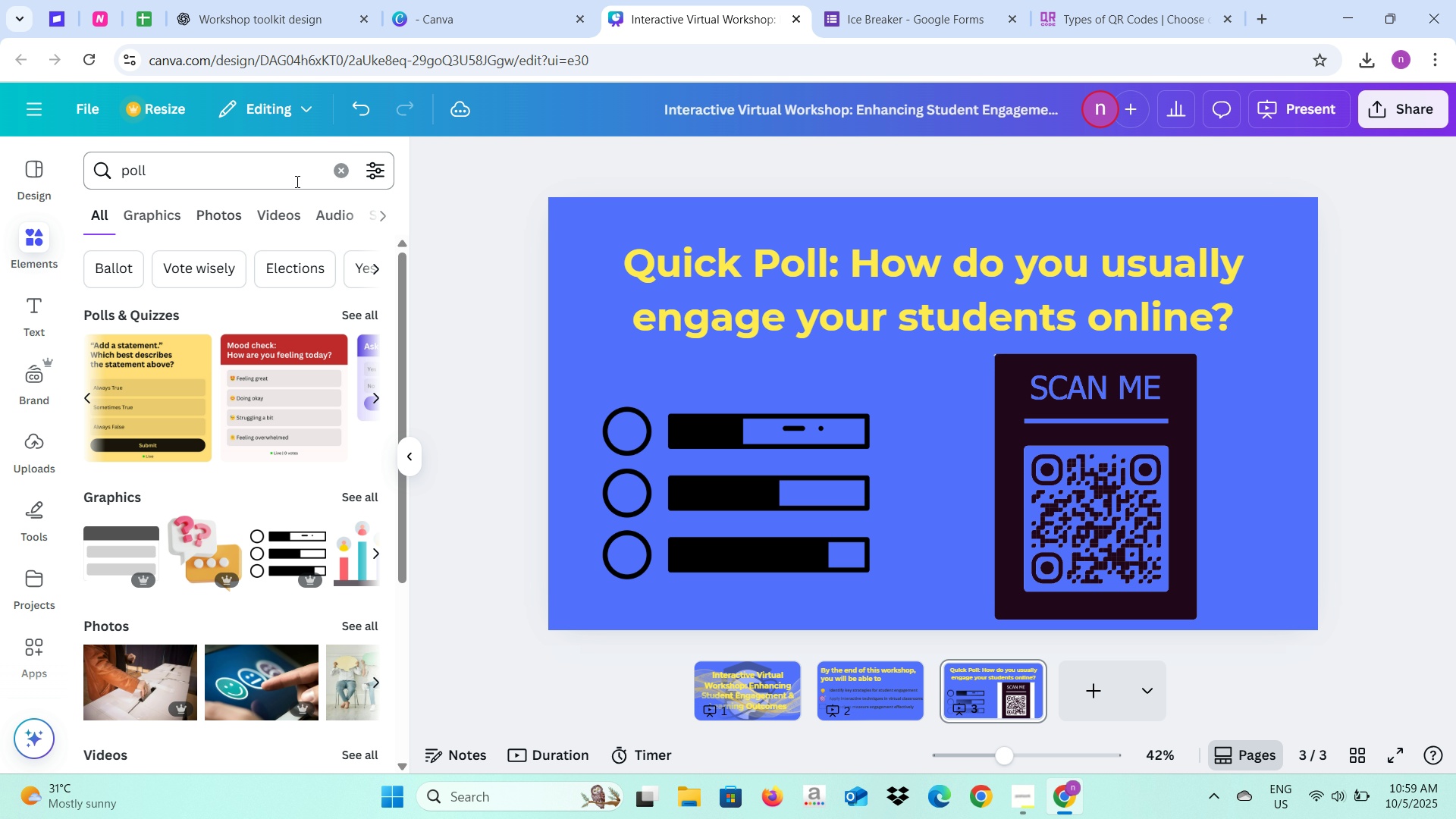 
left_click([333, 178])
 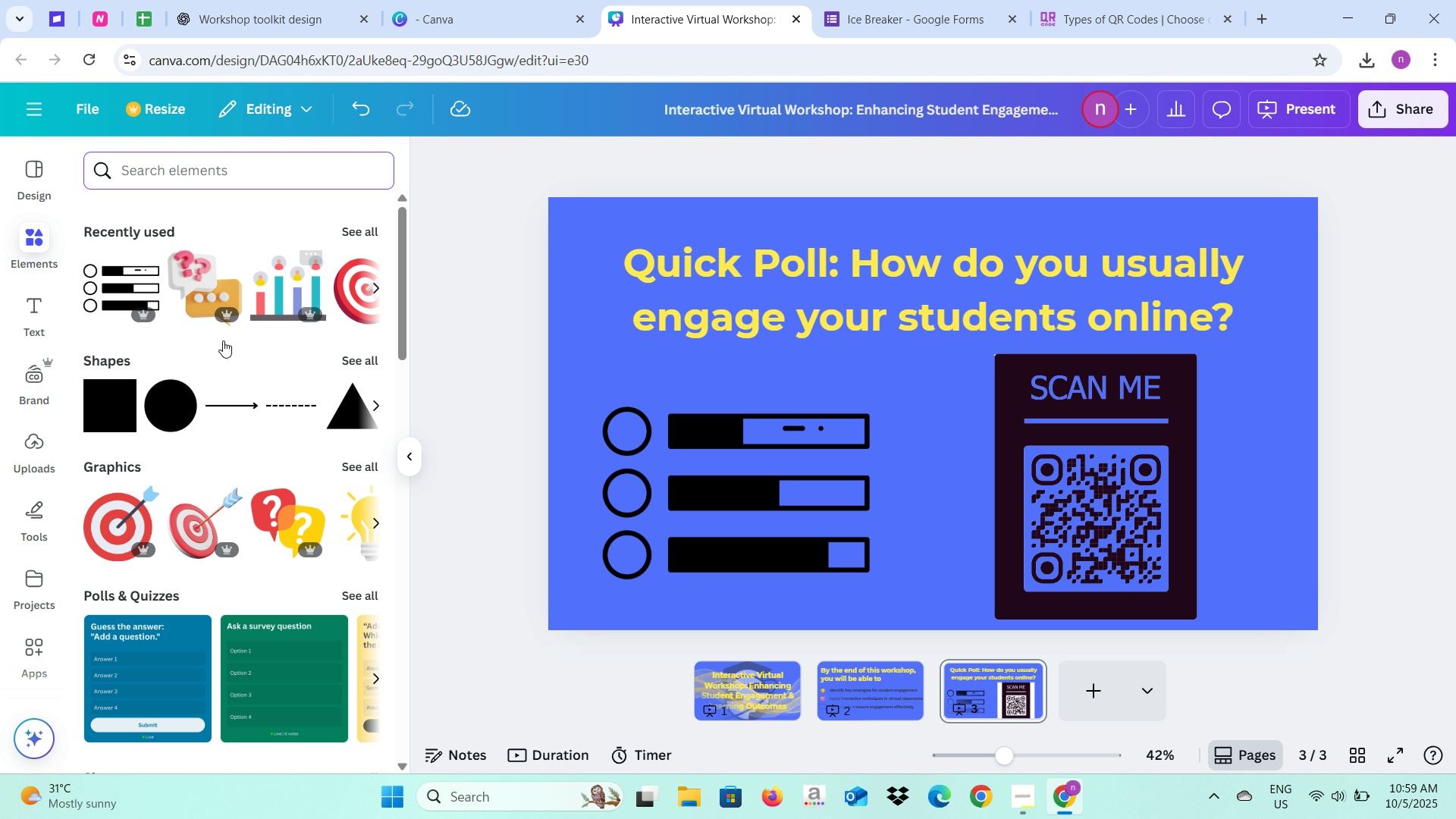 
left_click([97, 422])
 